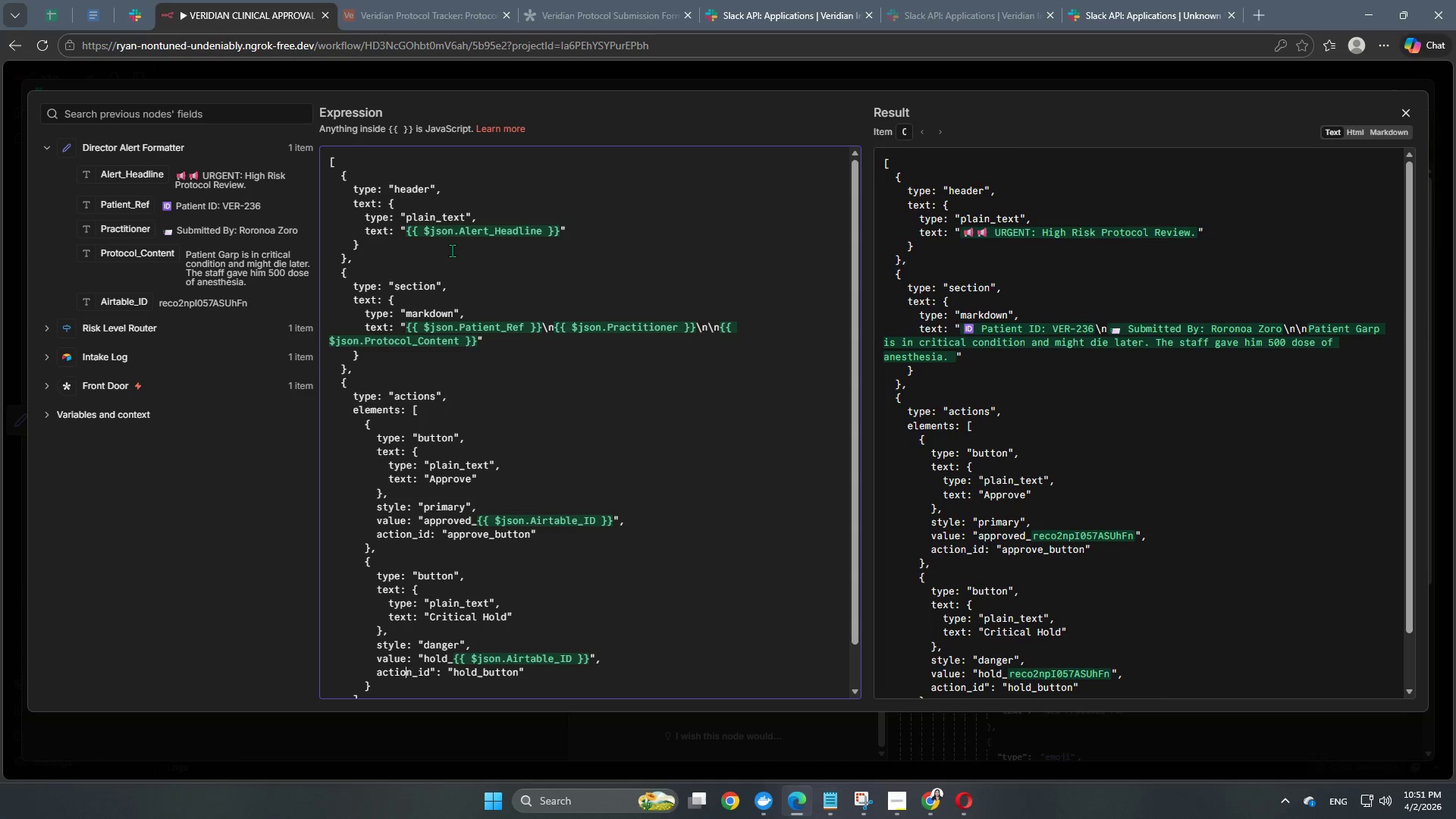 
key(ArrowRight)
 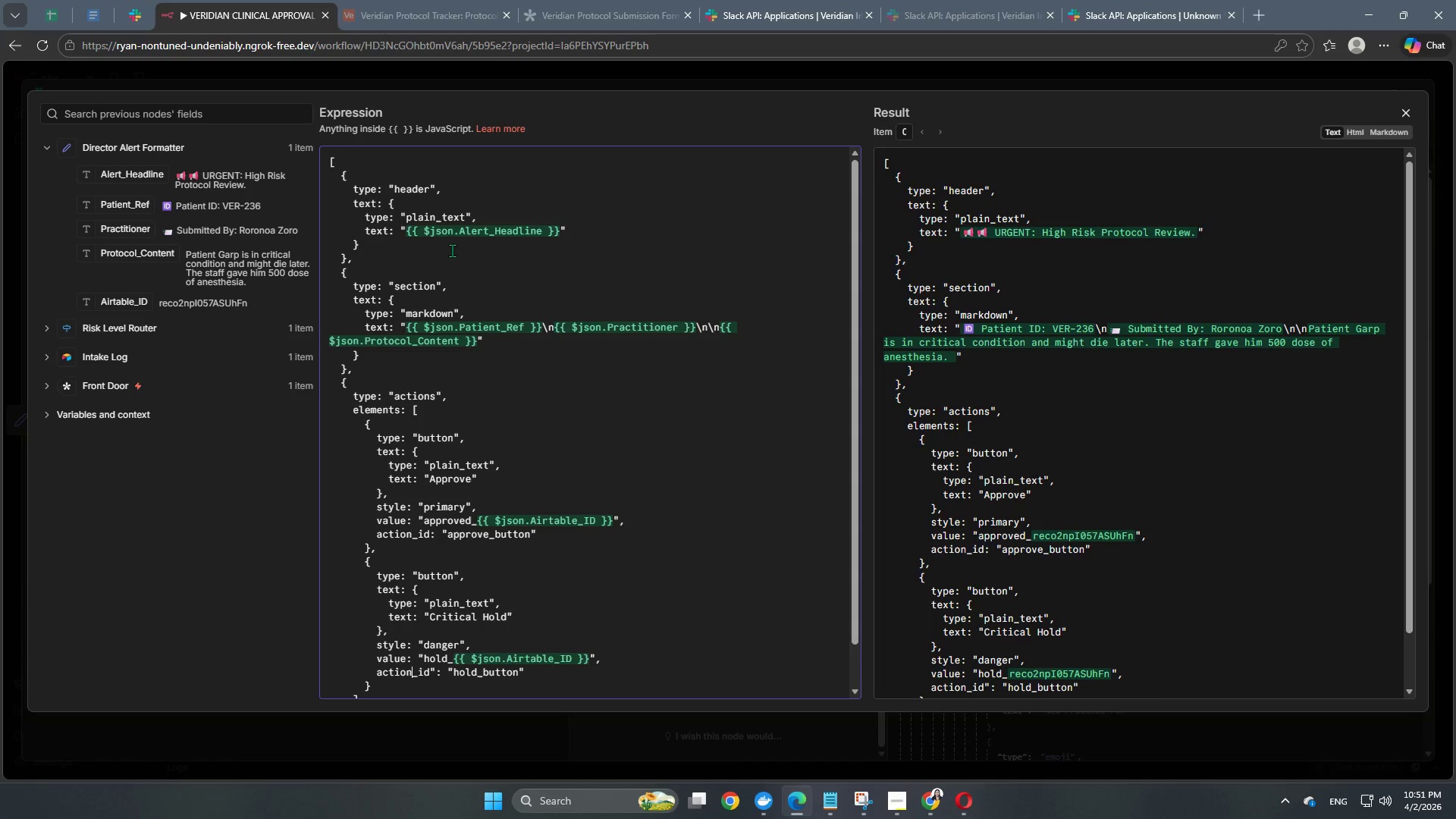 
key(ArrowRight)
 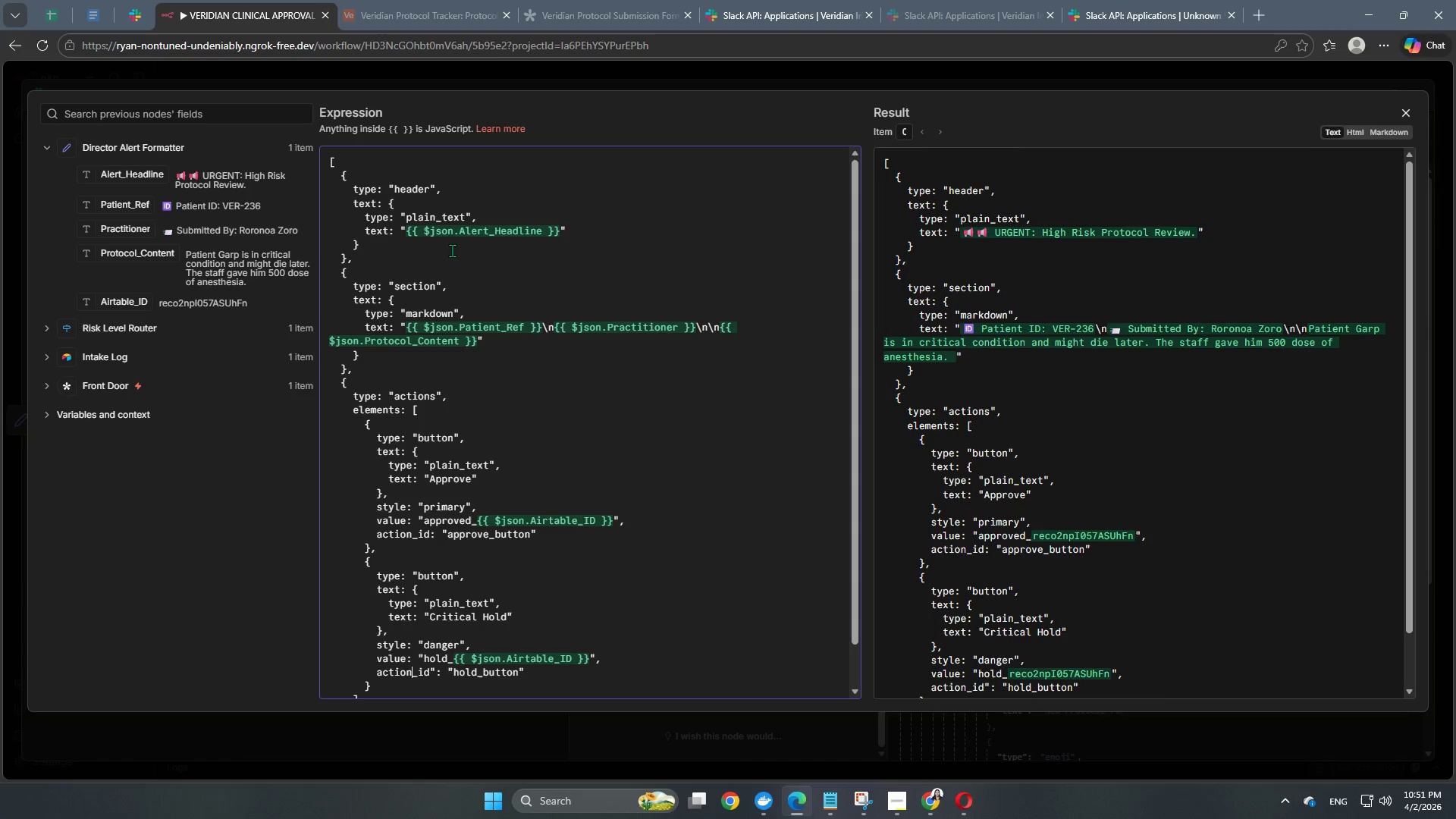 
key(ArrowRight)
 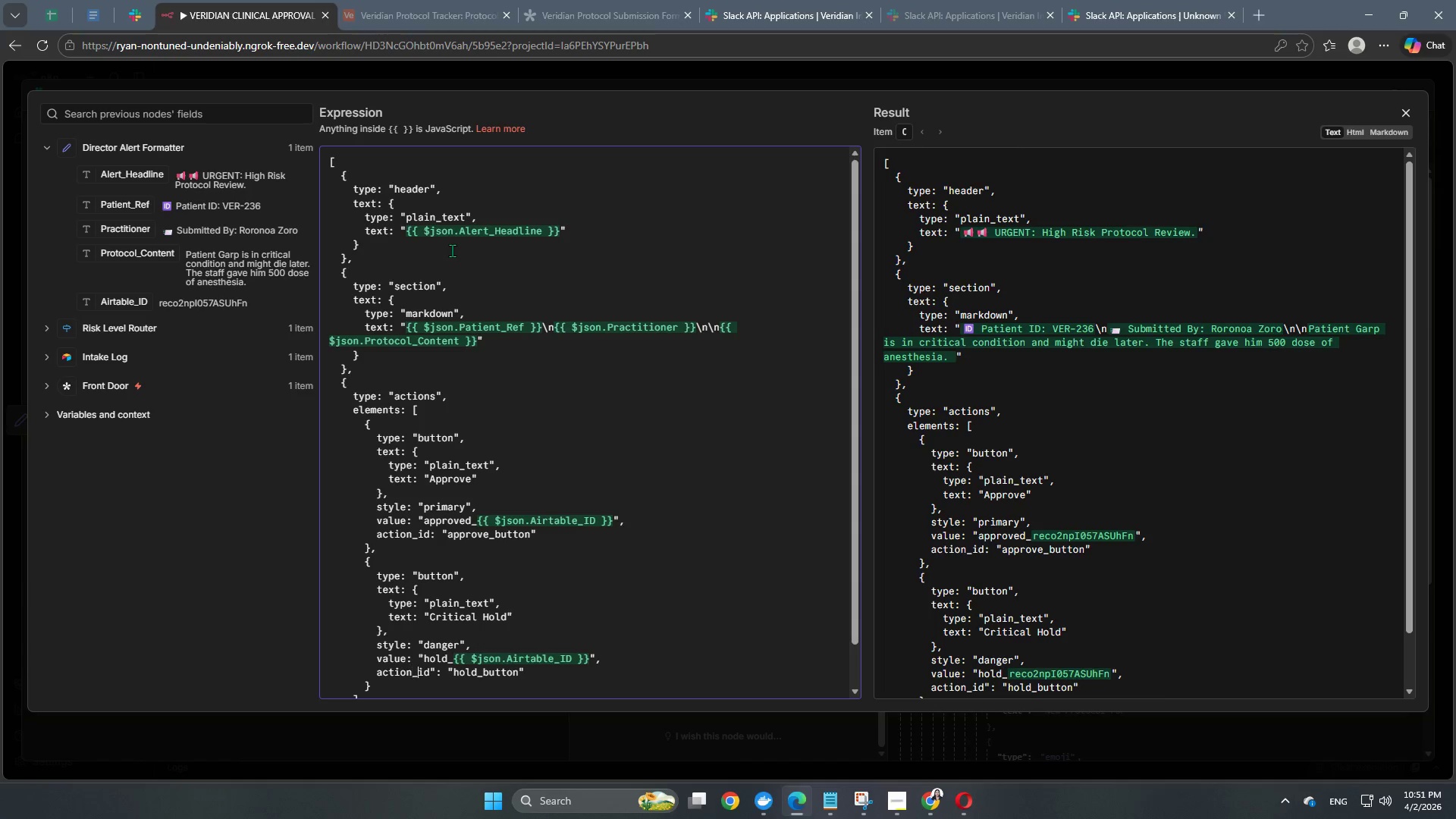 
key(ArrowRight)
 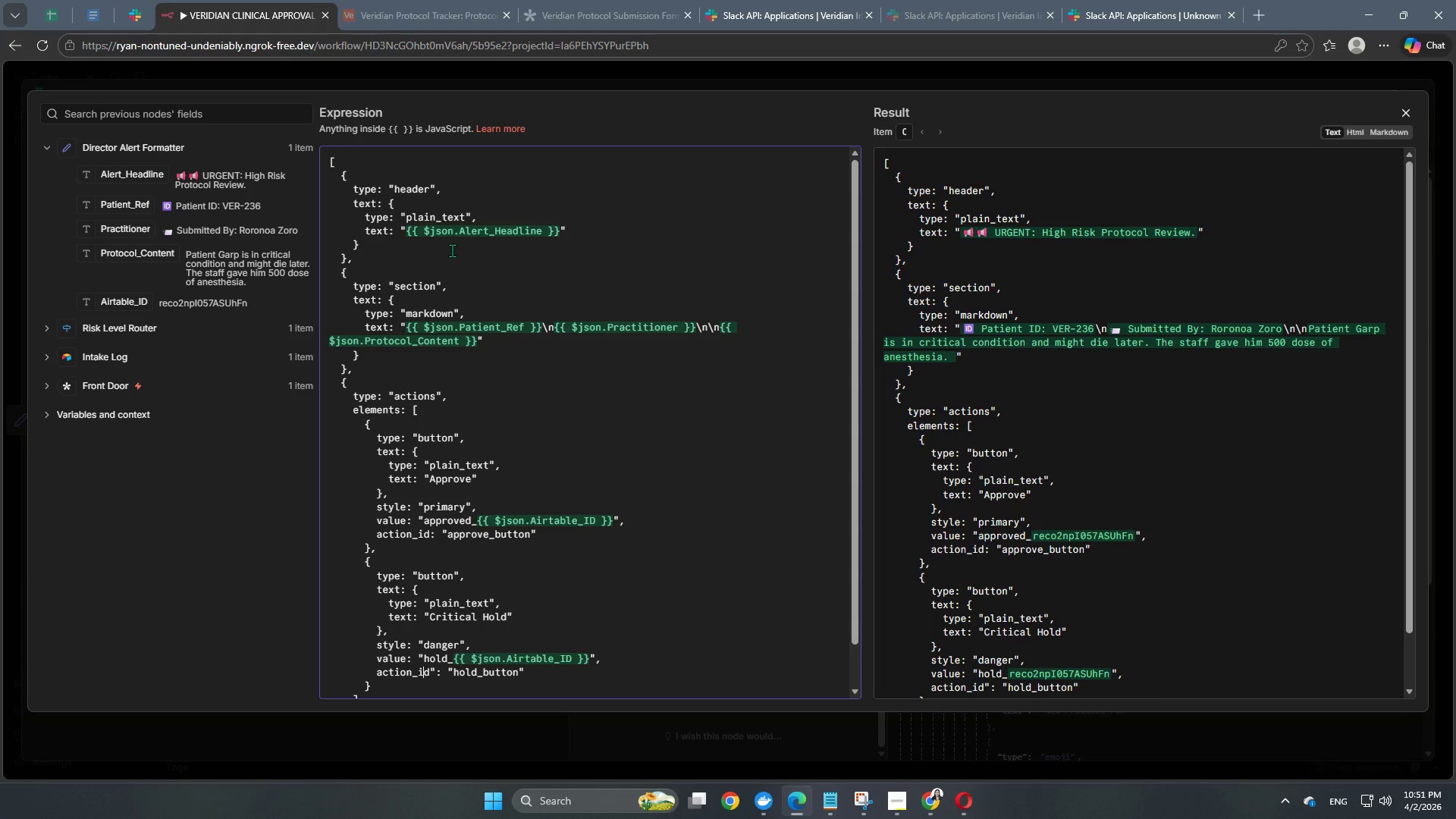 
key(ArrowRight)
 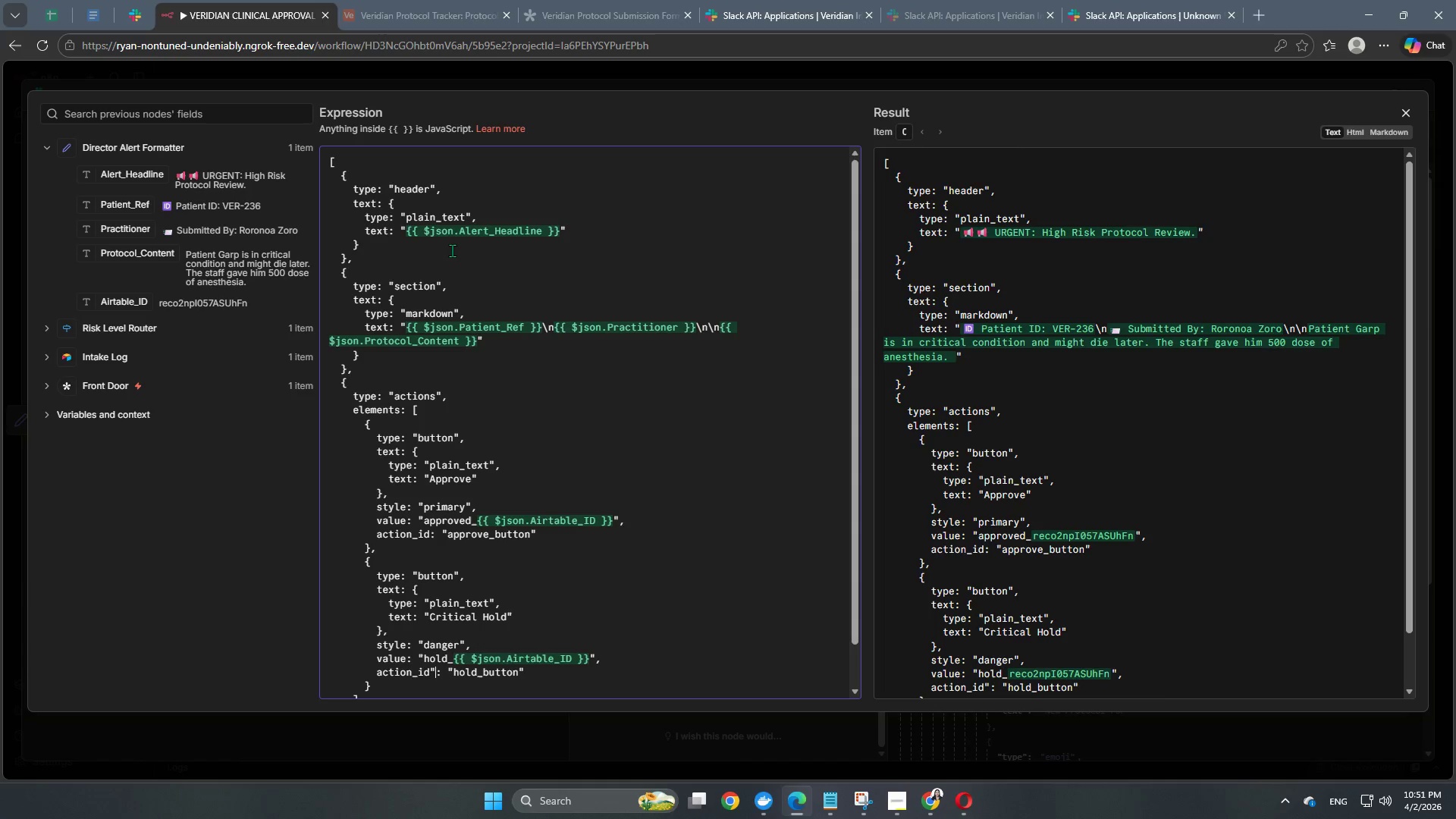 
key(ArrowRight)
 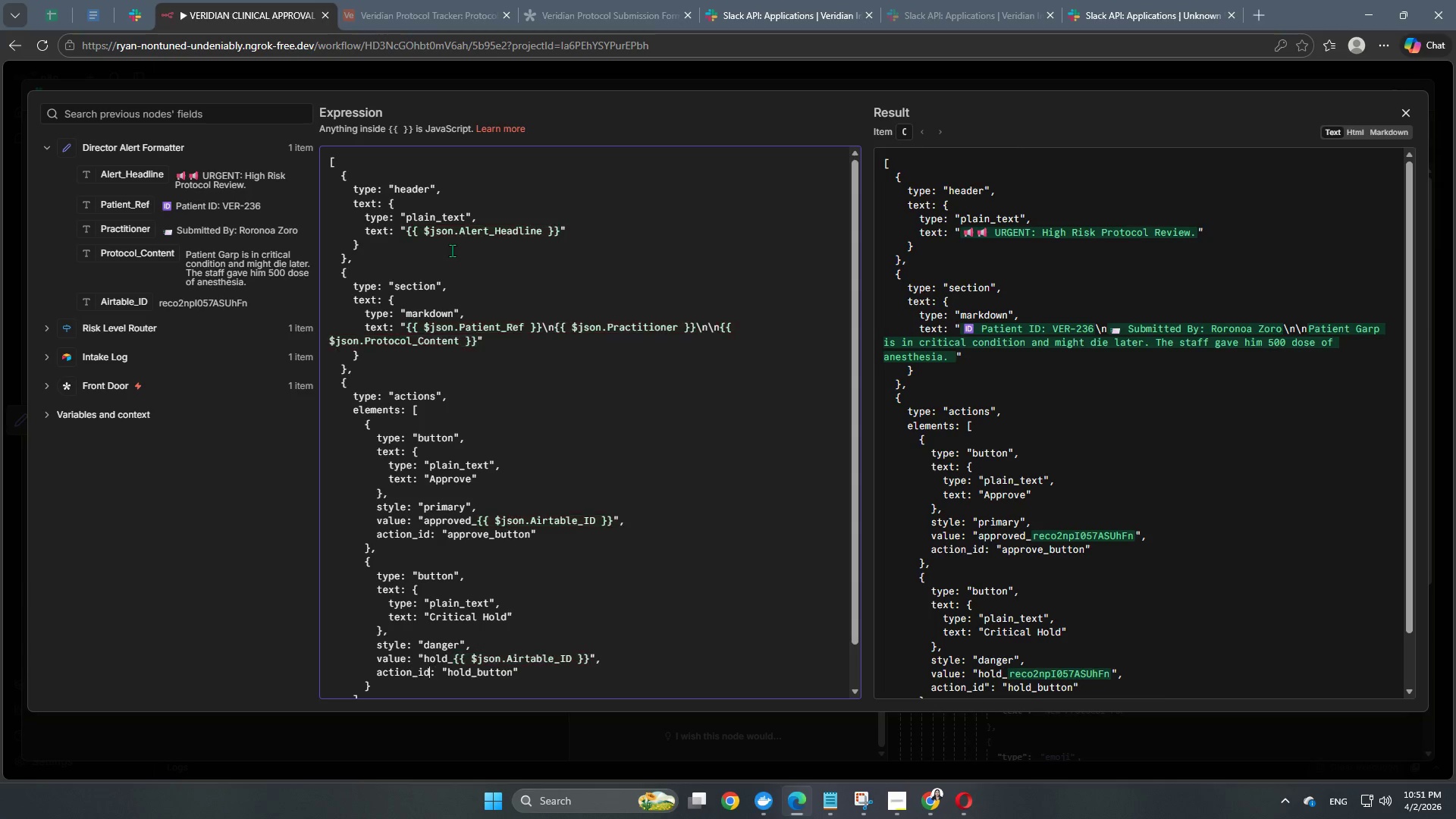 
key(Backspace)
 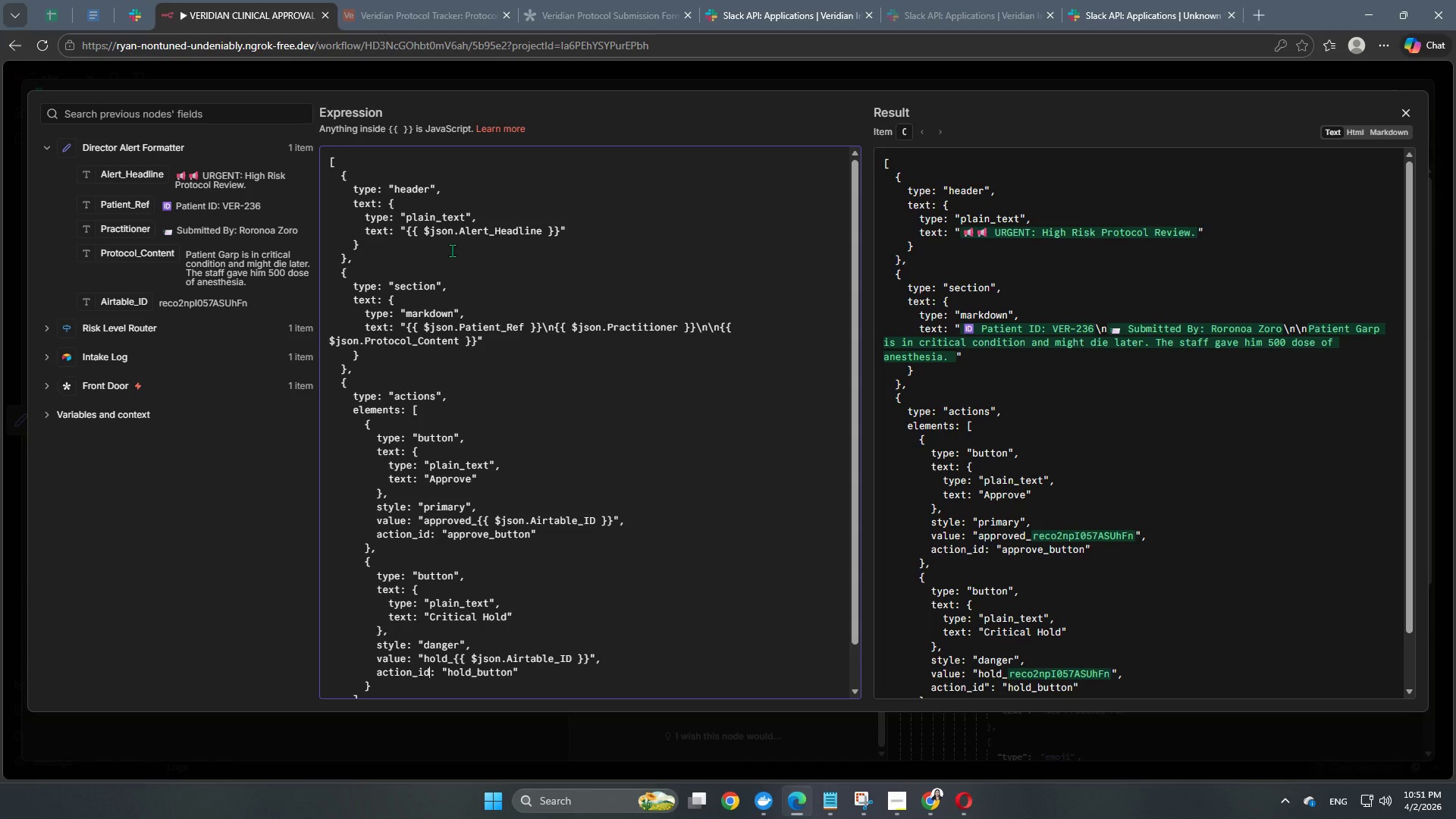 
key(ArrowDown)
 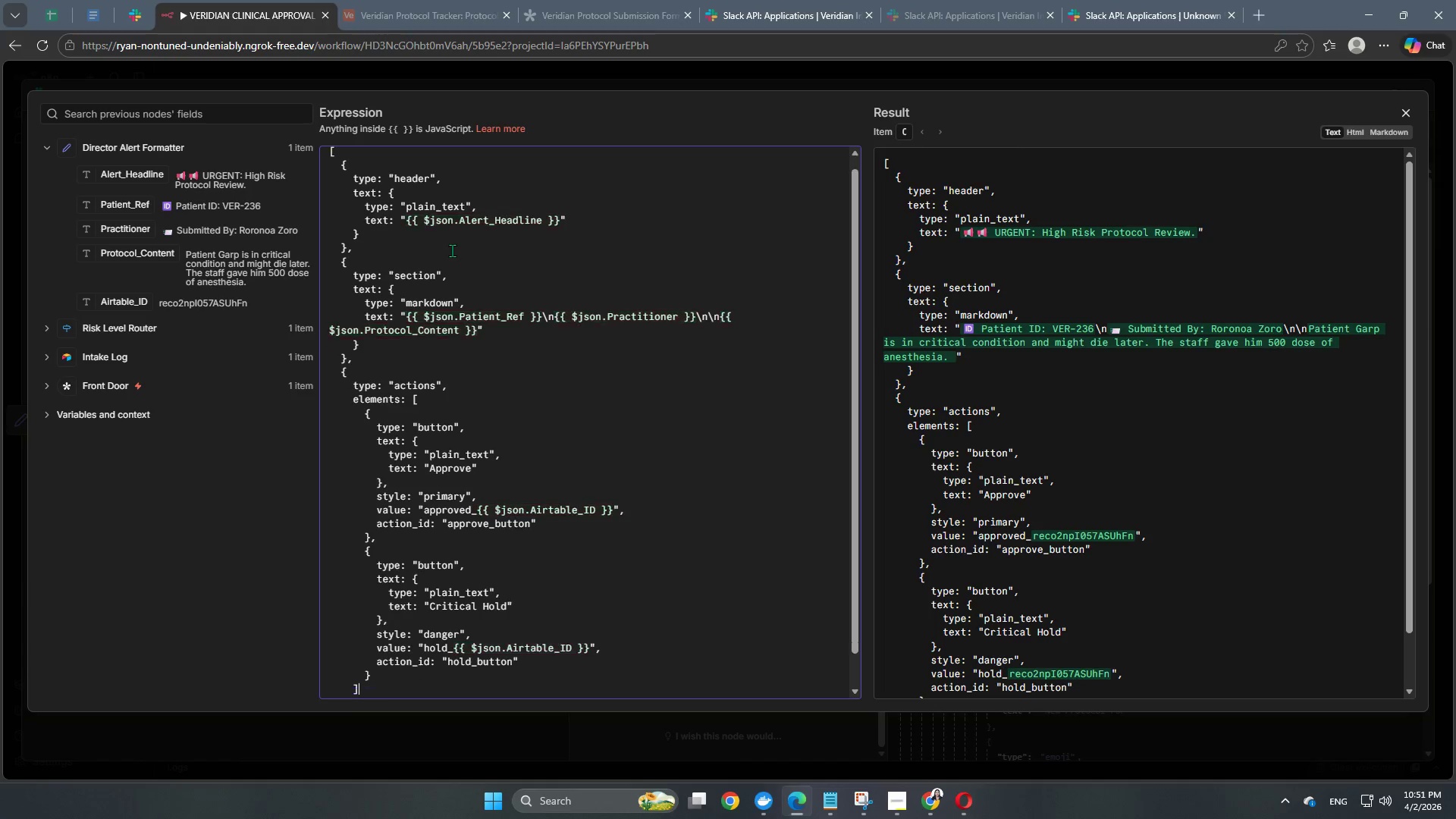 
key(ArrowDown)
 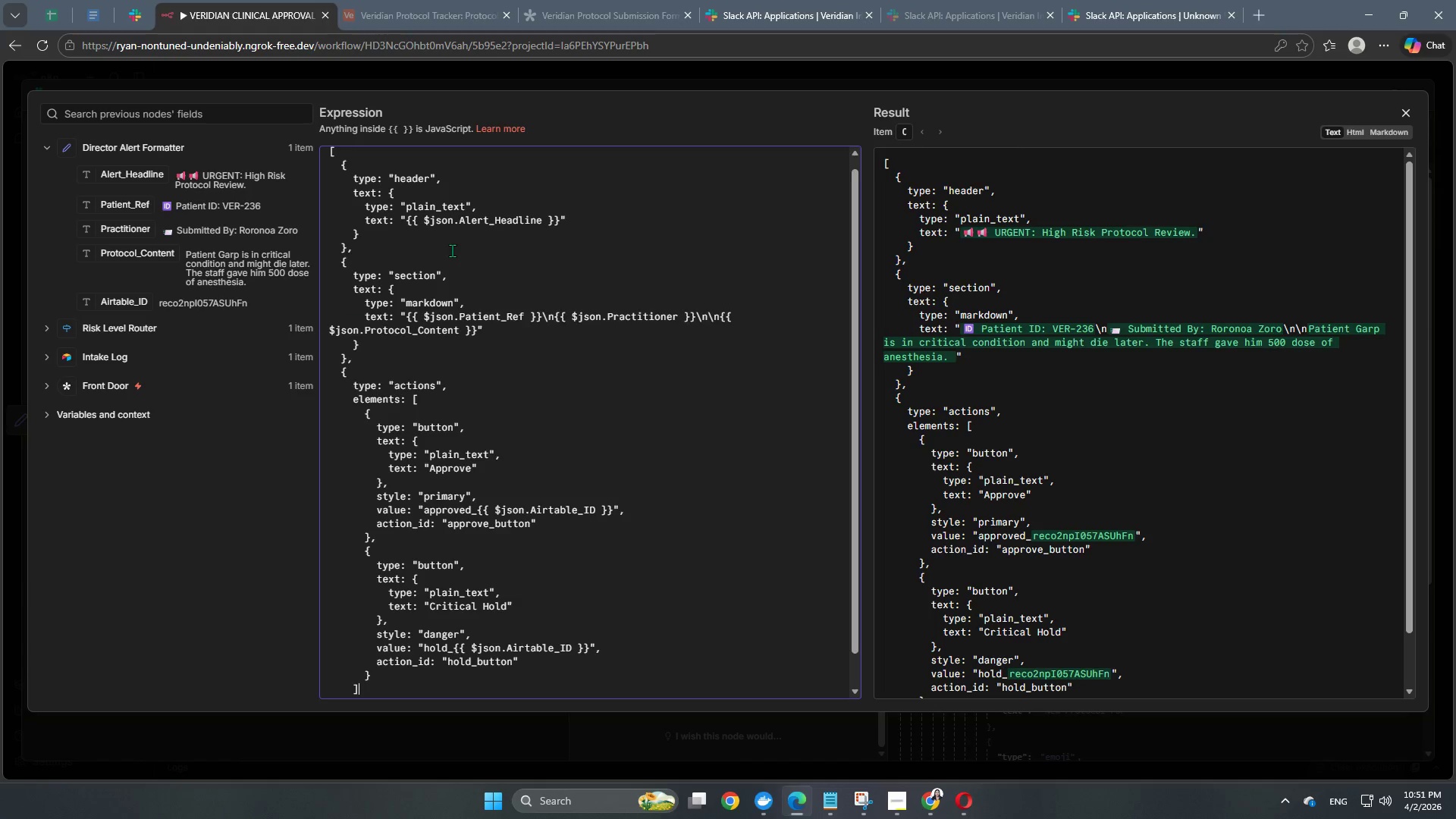 
key(ArrowDown)
 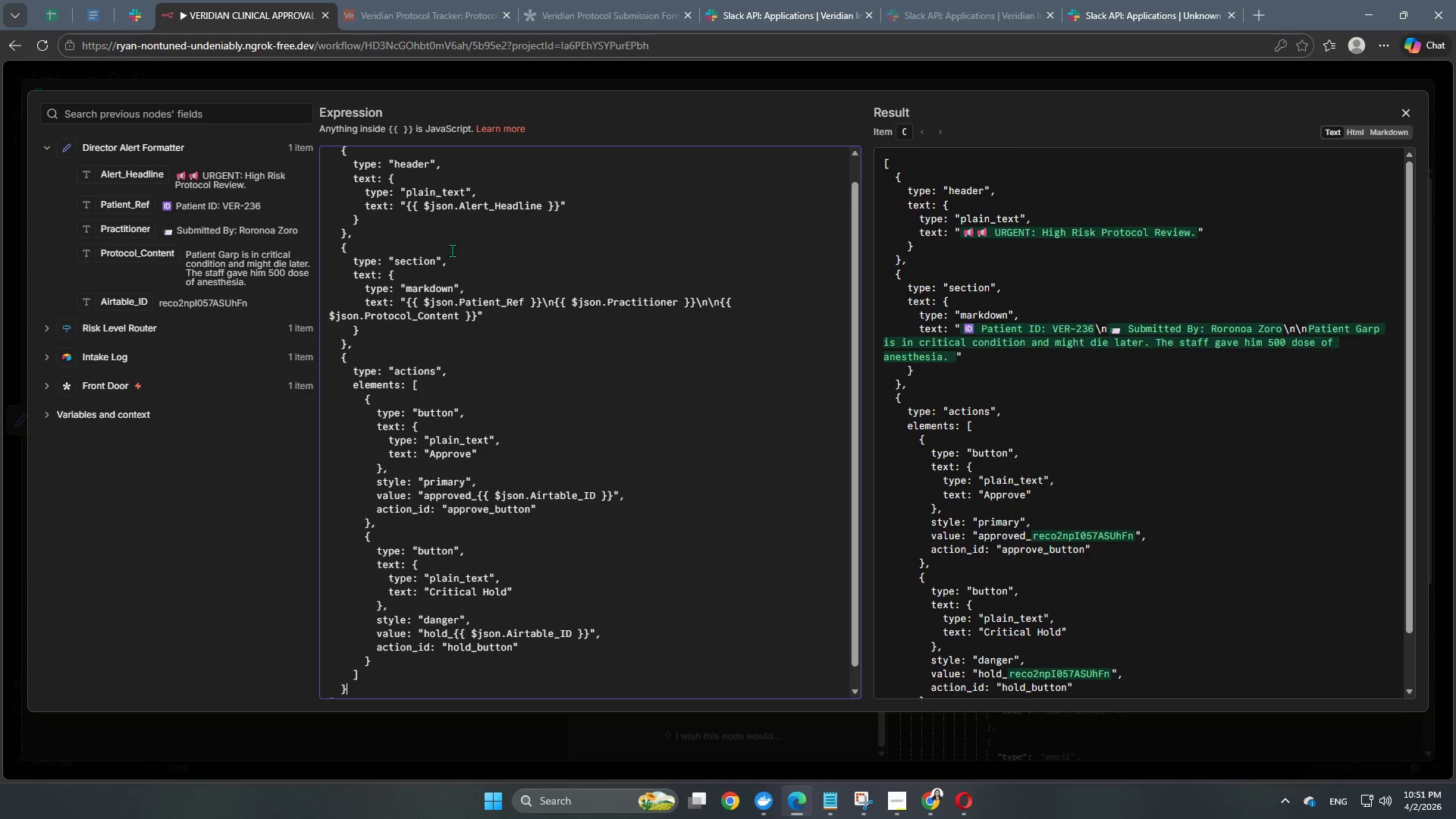 
key(ArrowDown)
 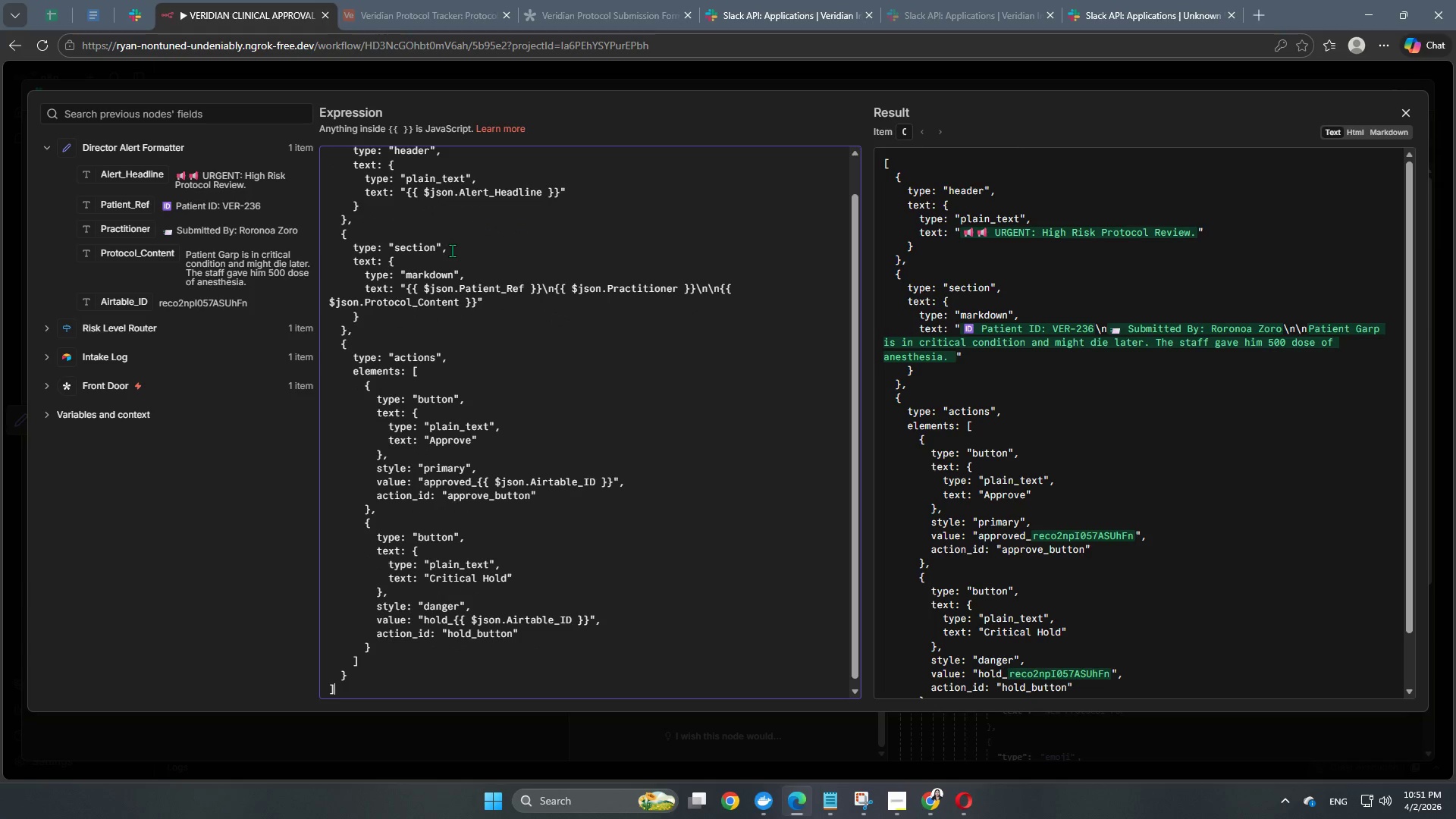 
key(ArrowDown)
 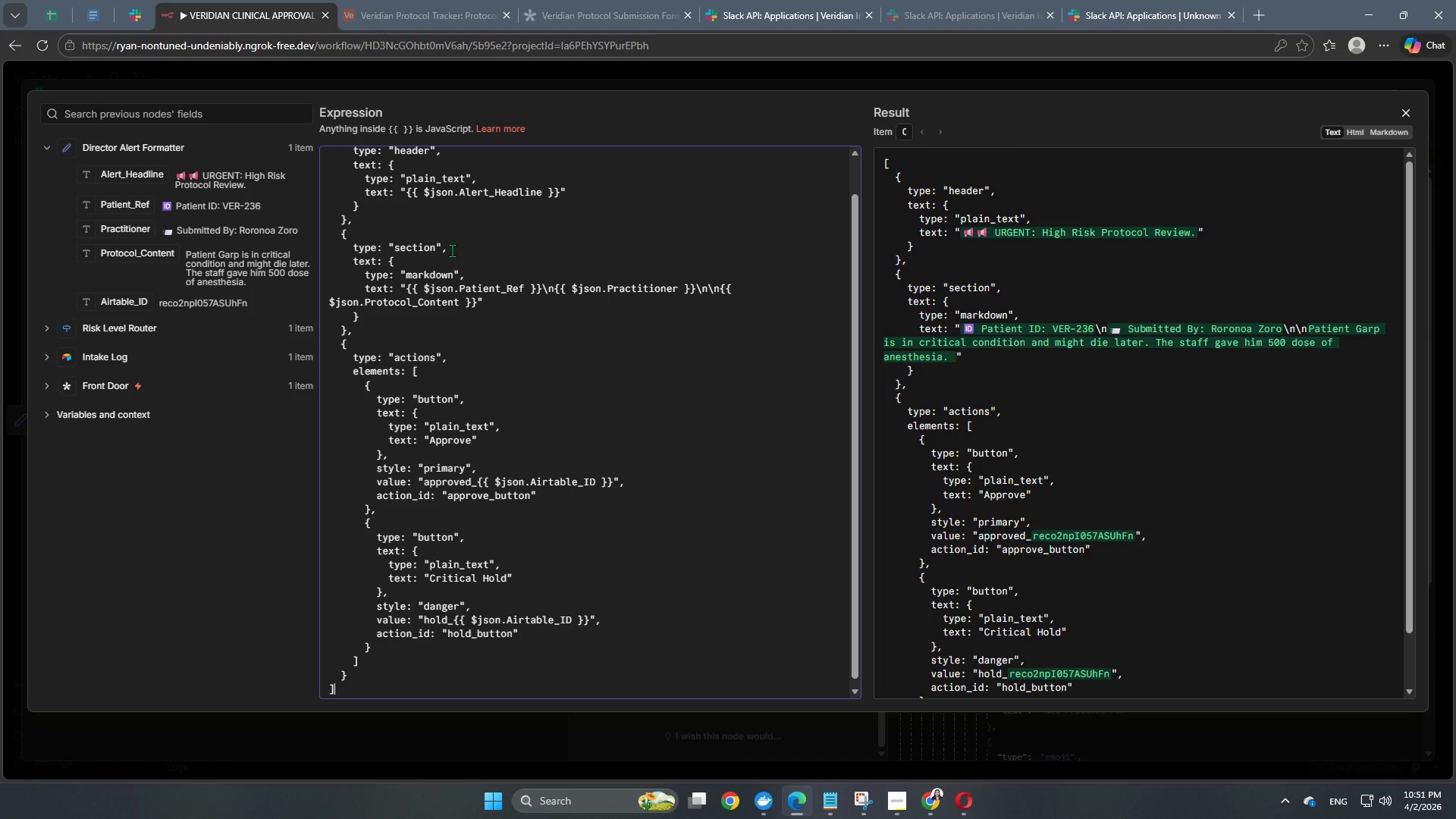 
key(ArrowDown)
 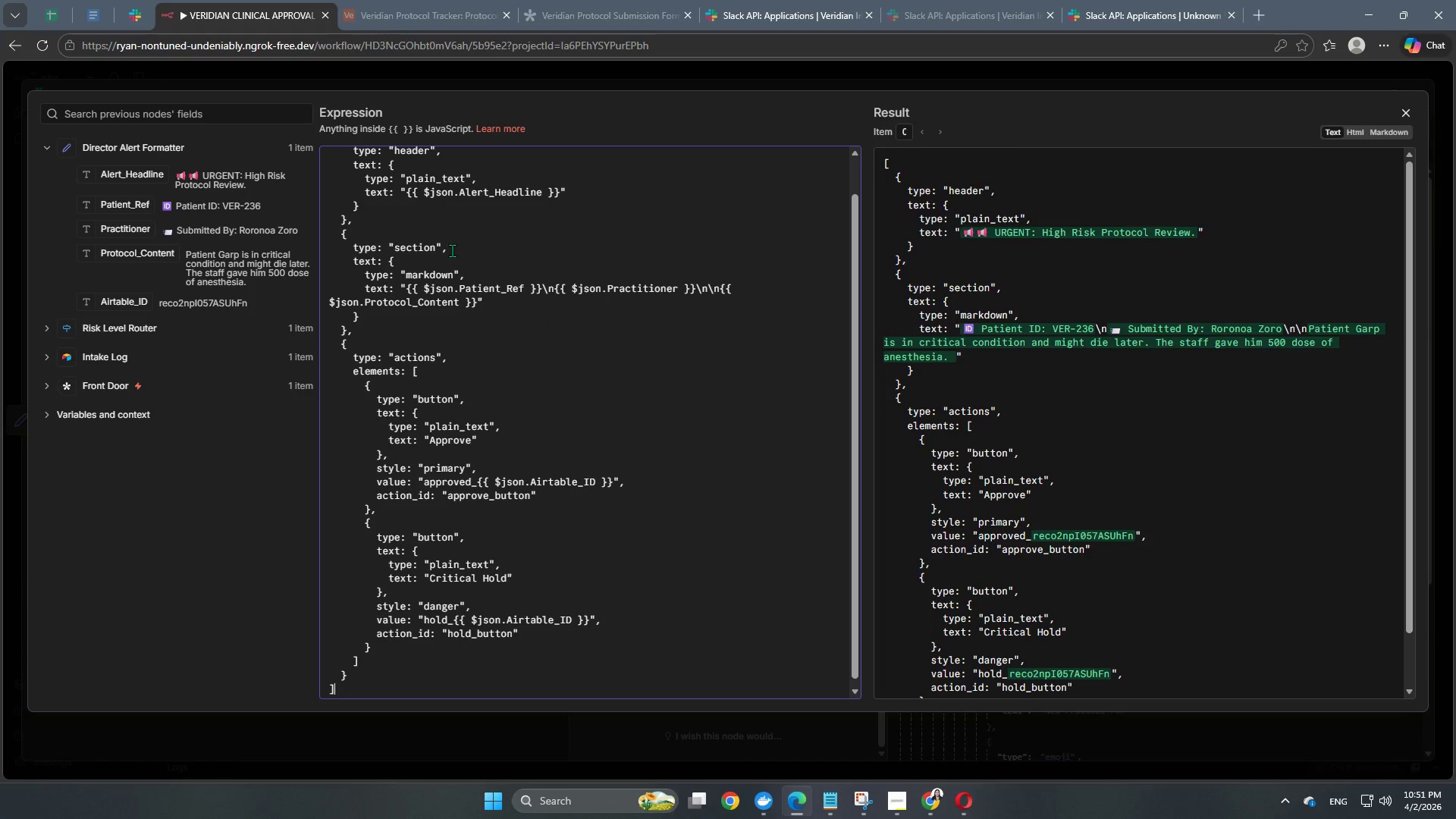 
key(ArrowDown)
 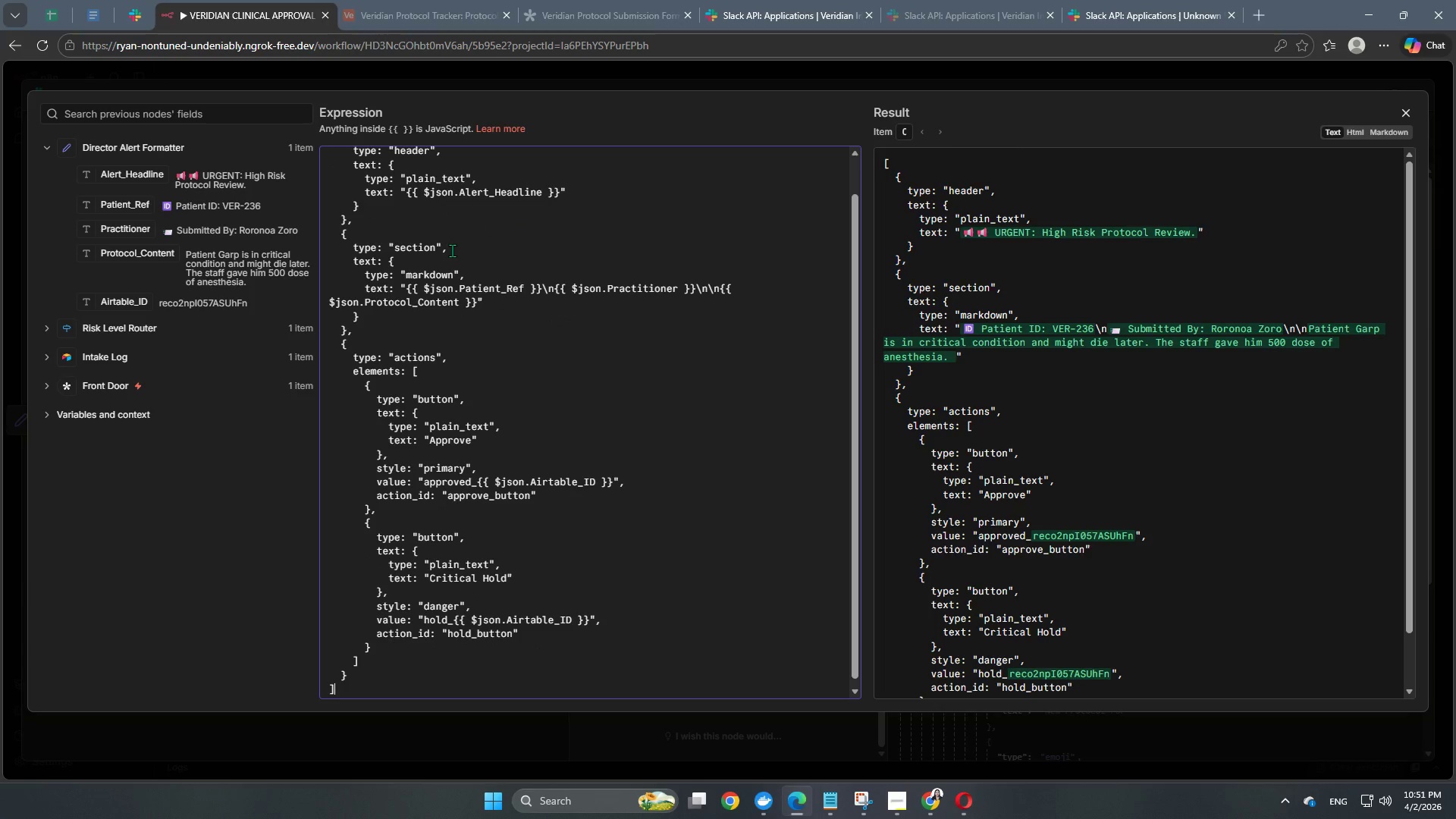 
hold_key(key=ArrowUp, duration=1.5)
 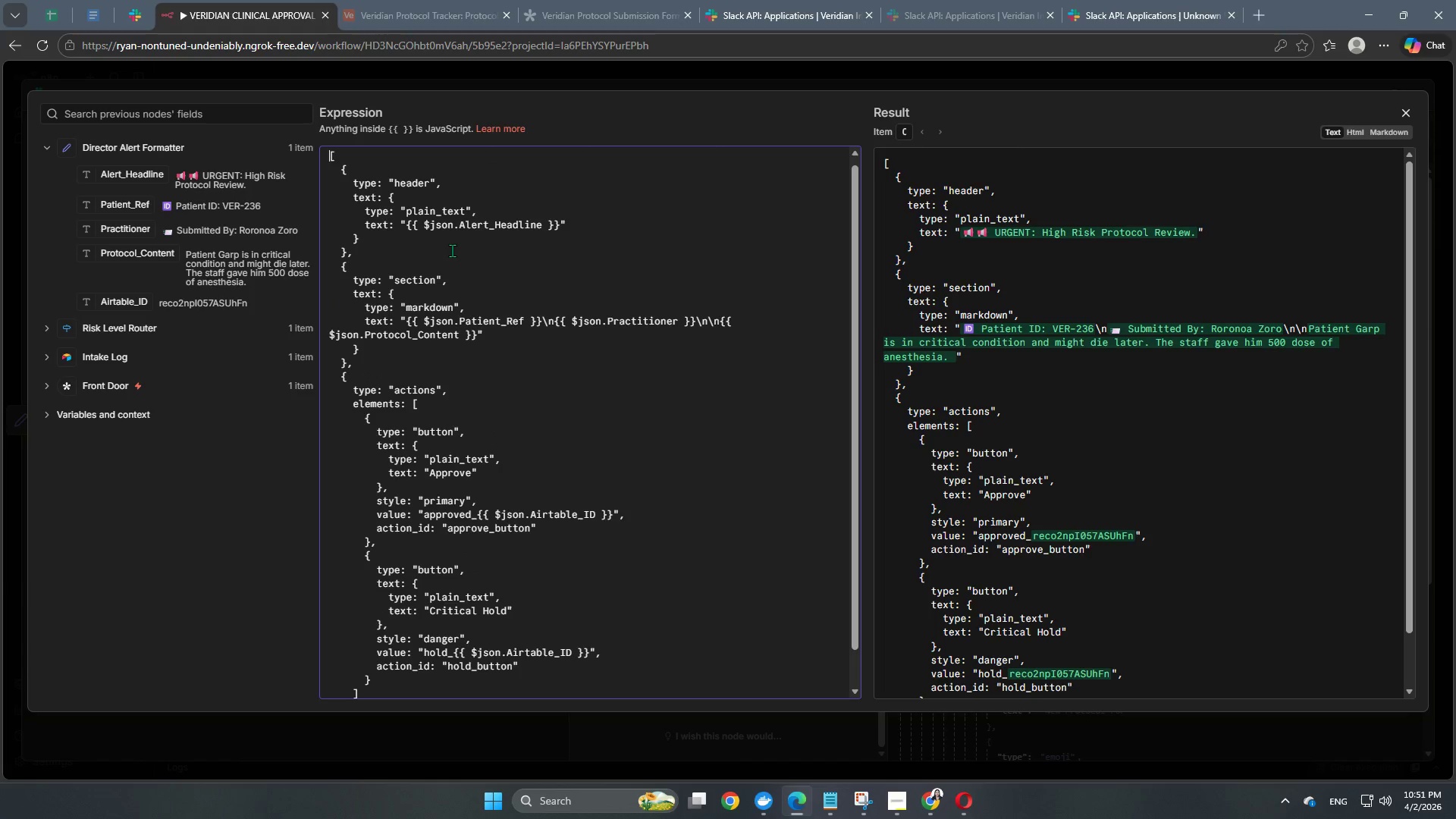 
hold_key(key=ArrowUp, duration=0.7)
 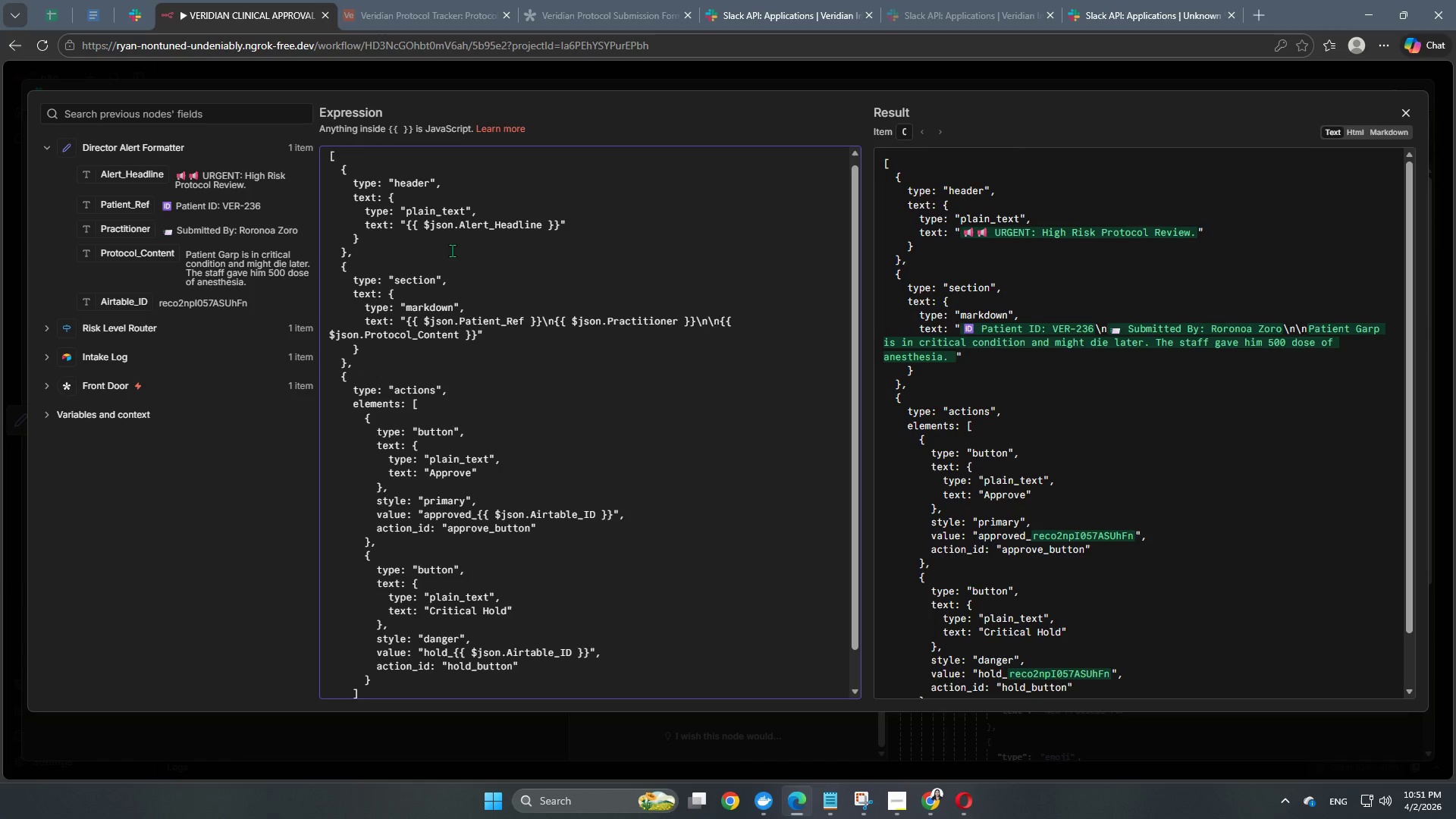 
wait(20.5)
 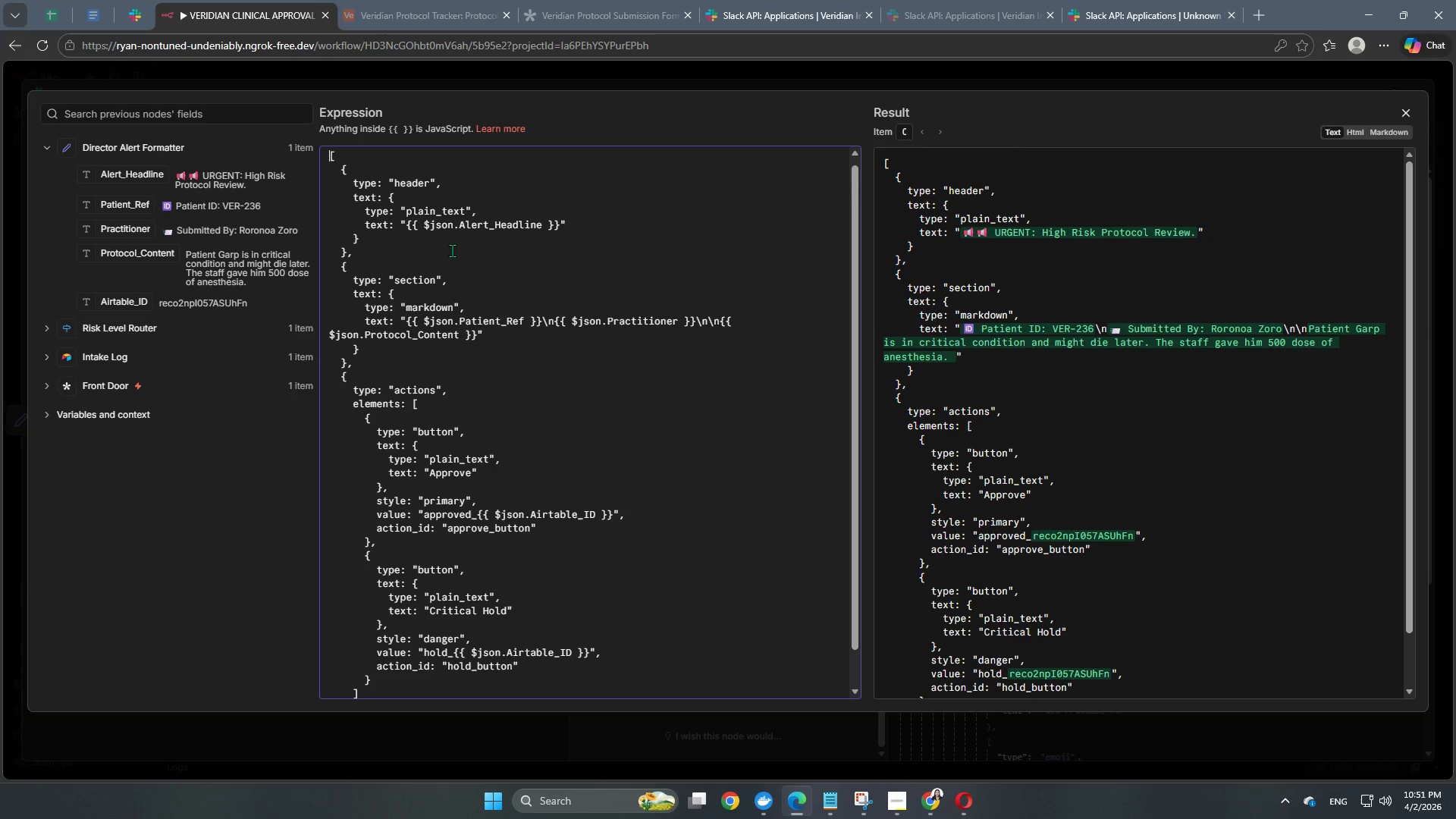 
left_click([285, 72])
 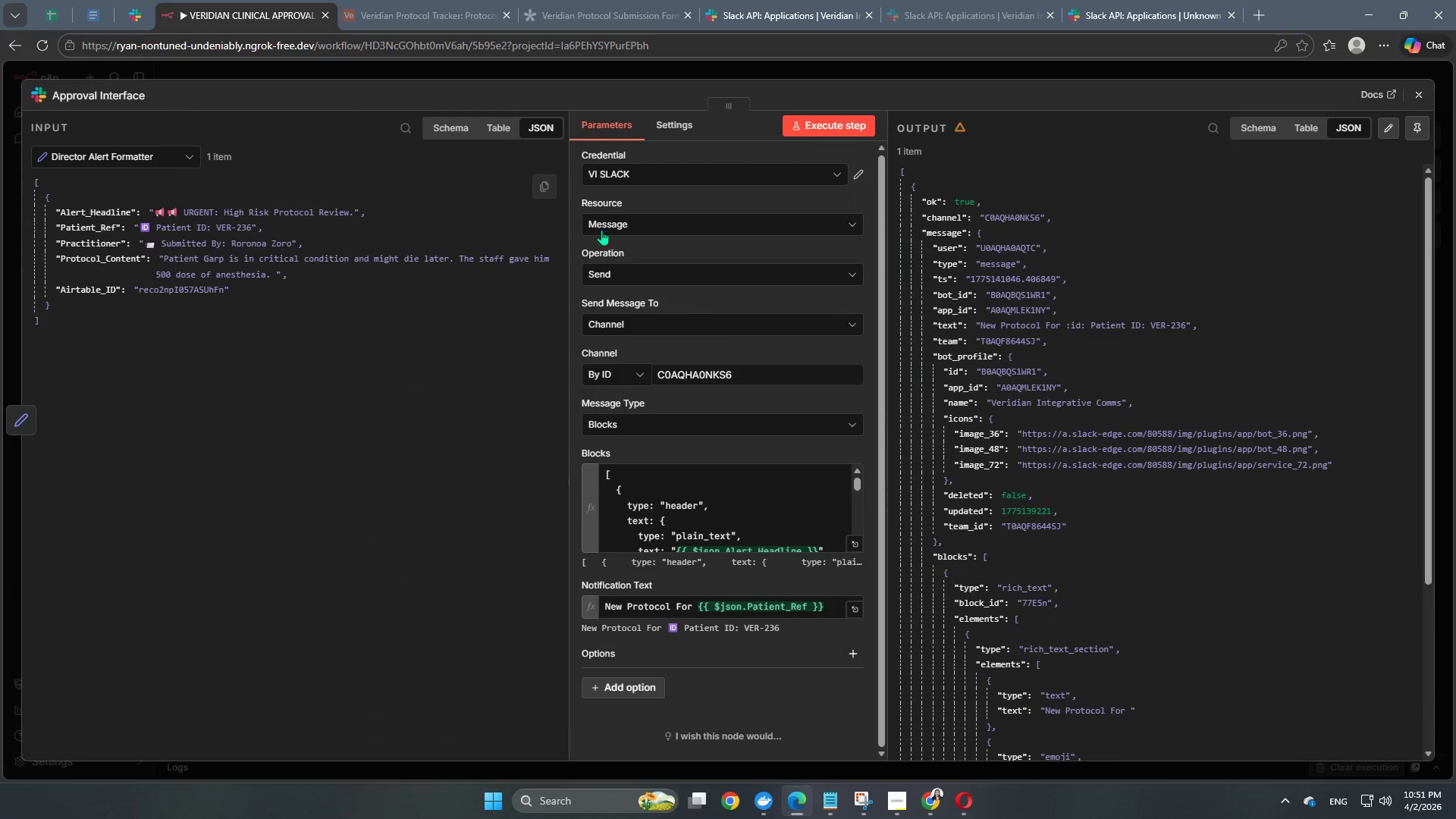 
scroll: coordinate [613, 261], scroll_direction: up, amount: 3.0
 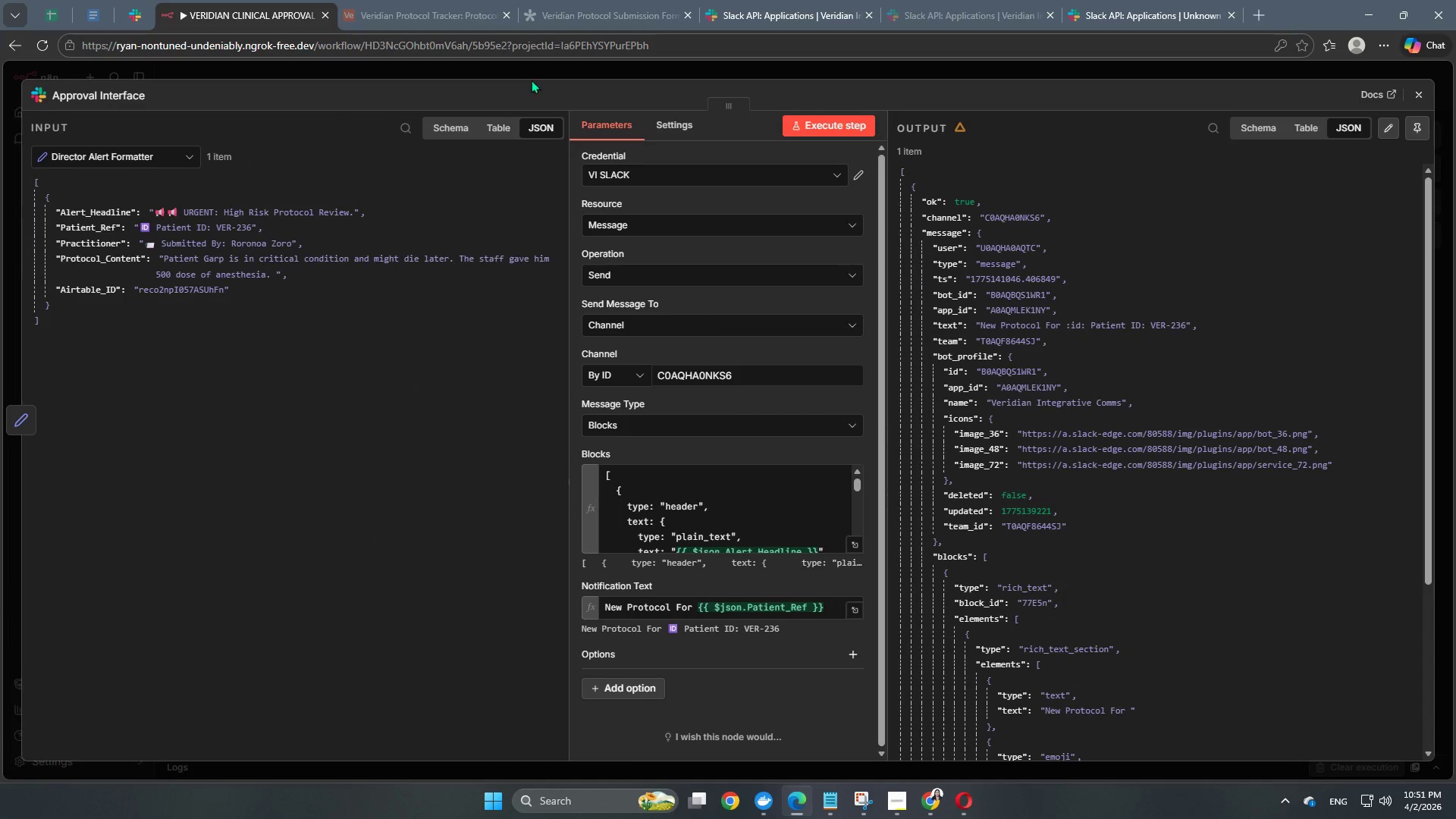 
left_click([532, 78])
 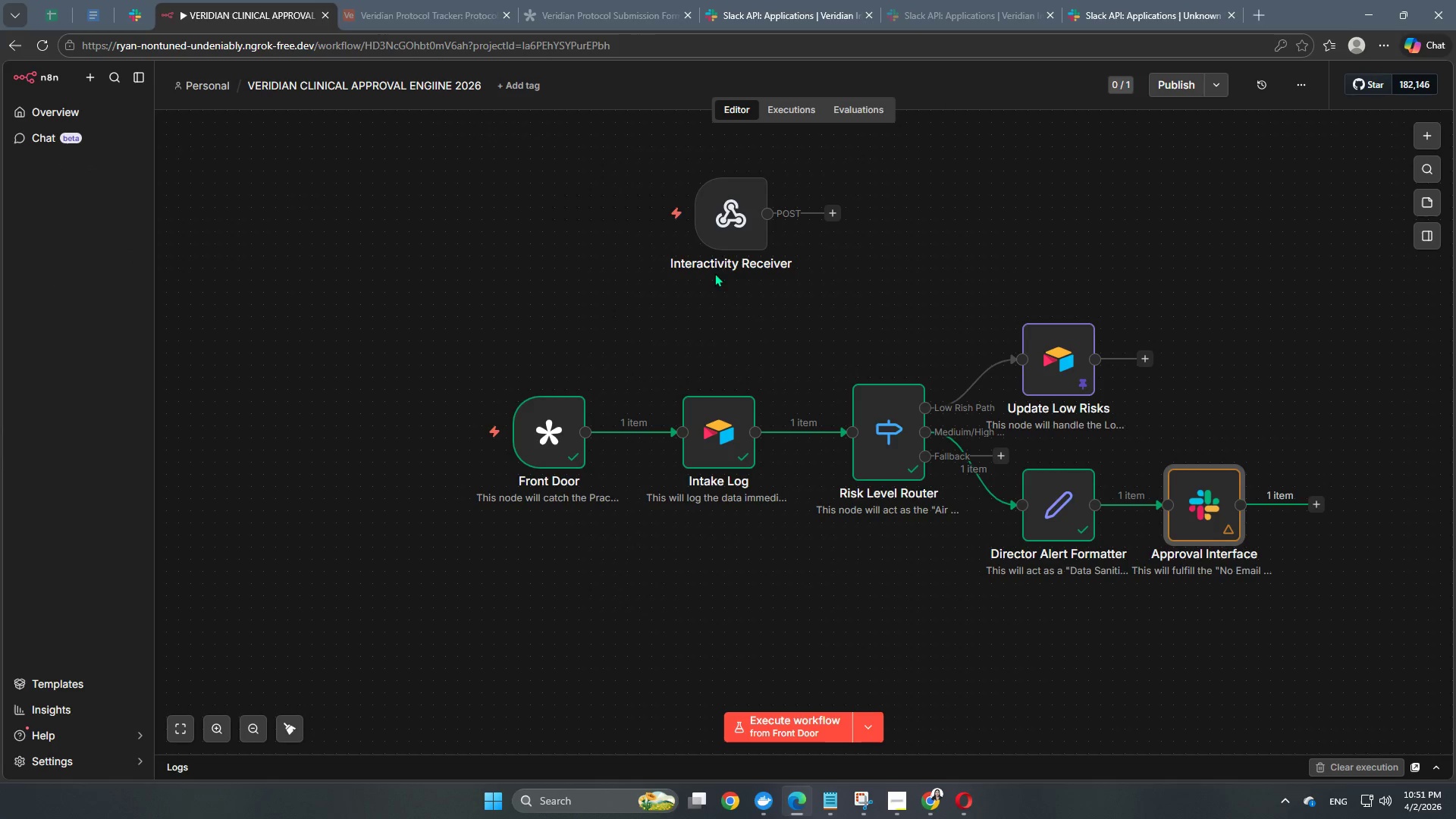 
double_click([723, 245])
 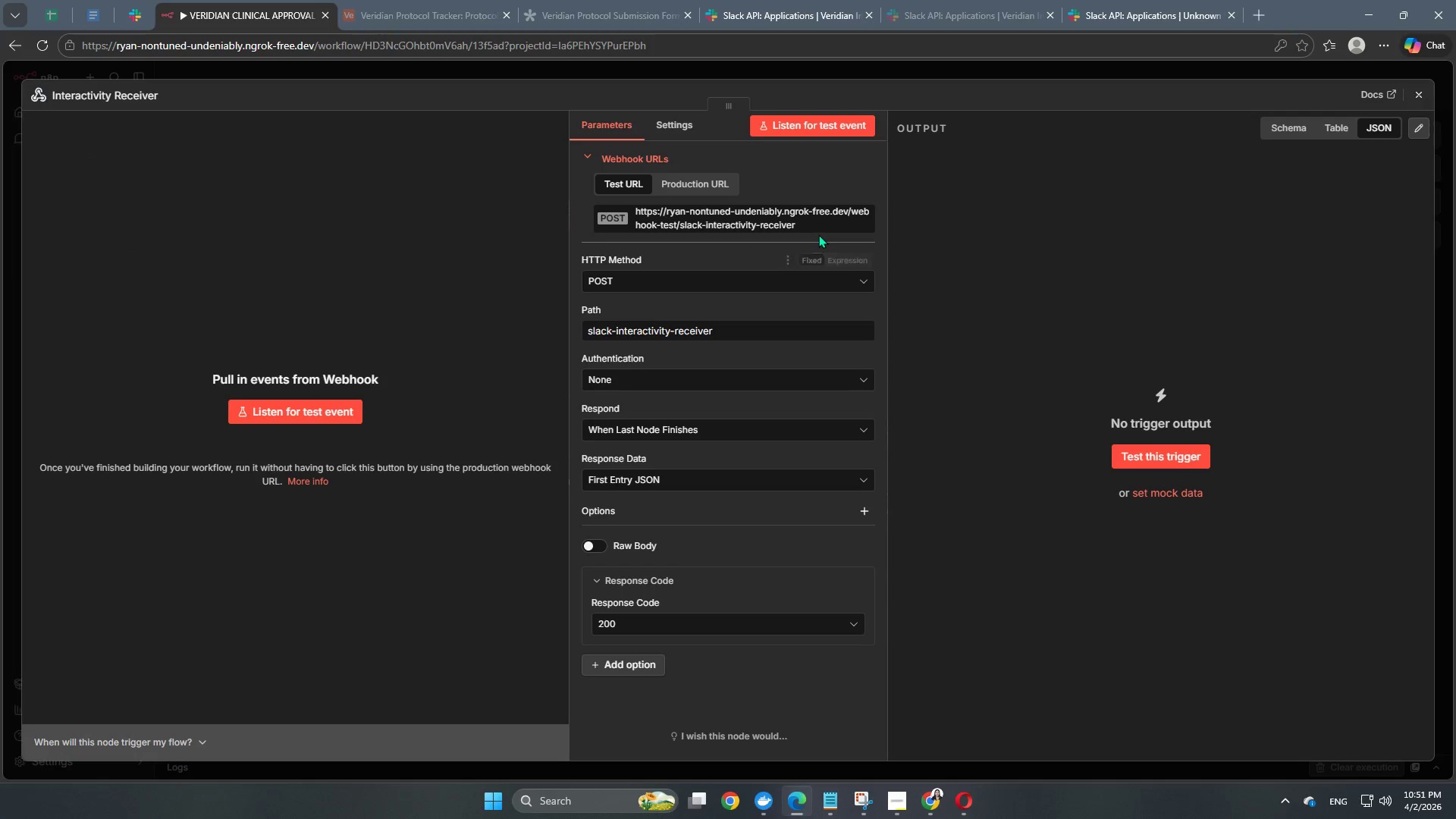 
wait(5.61)
 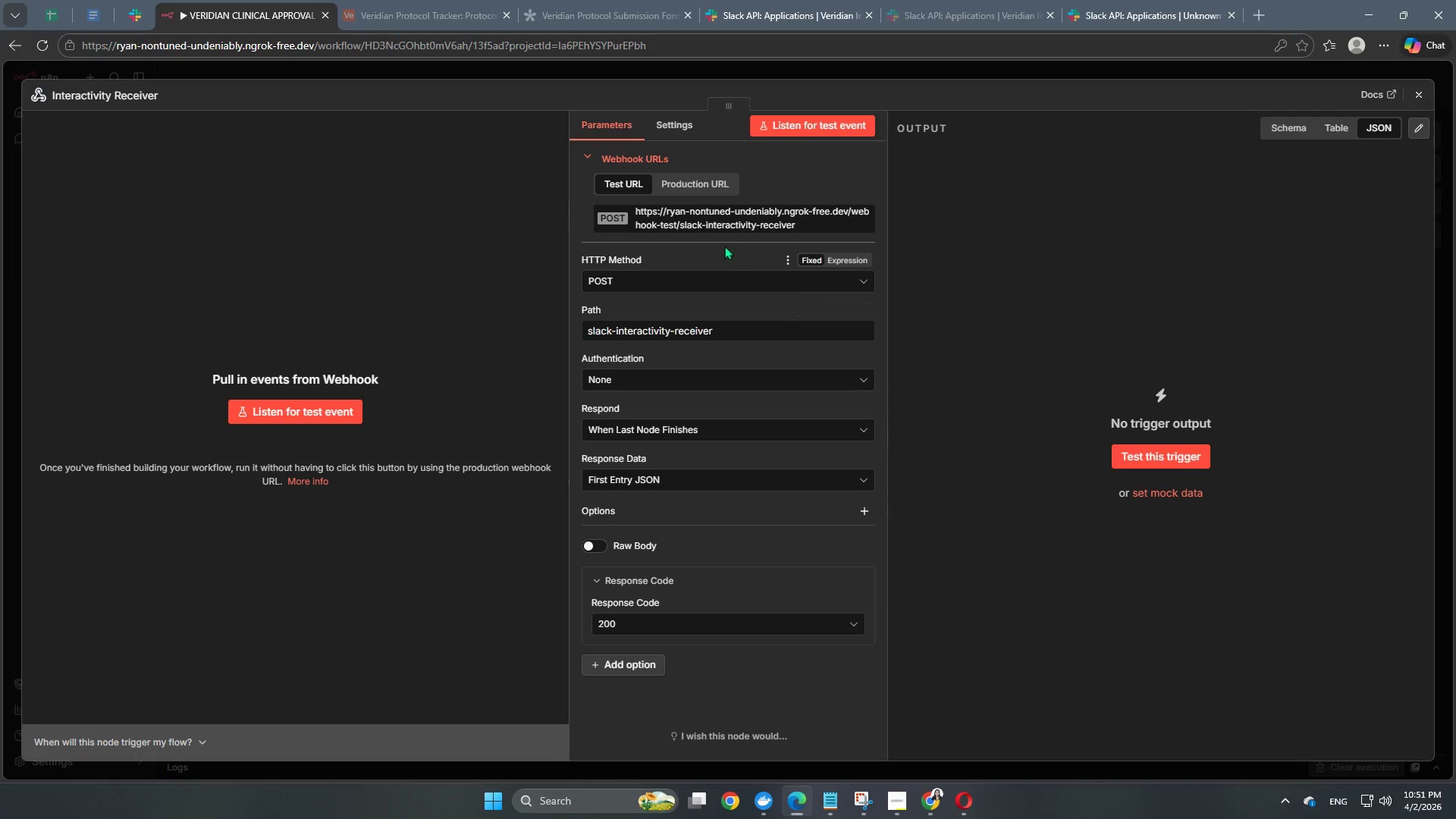 
left_click([382, 5])
 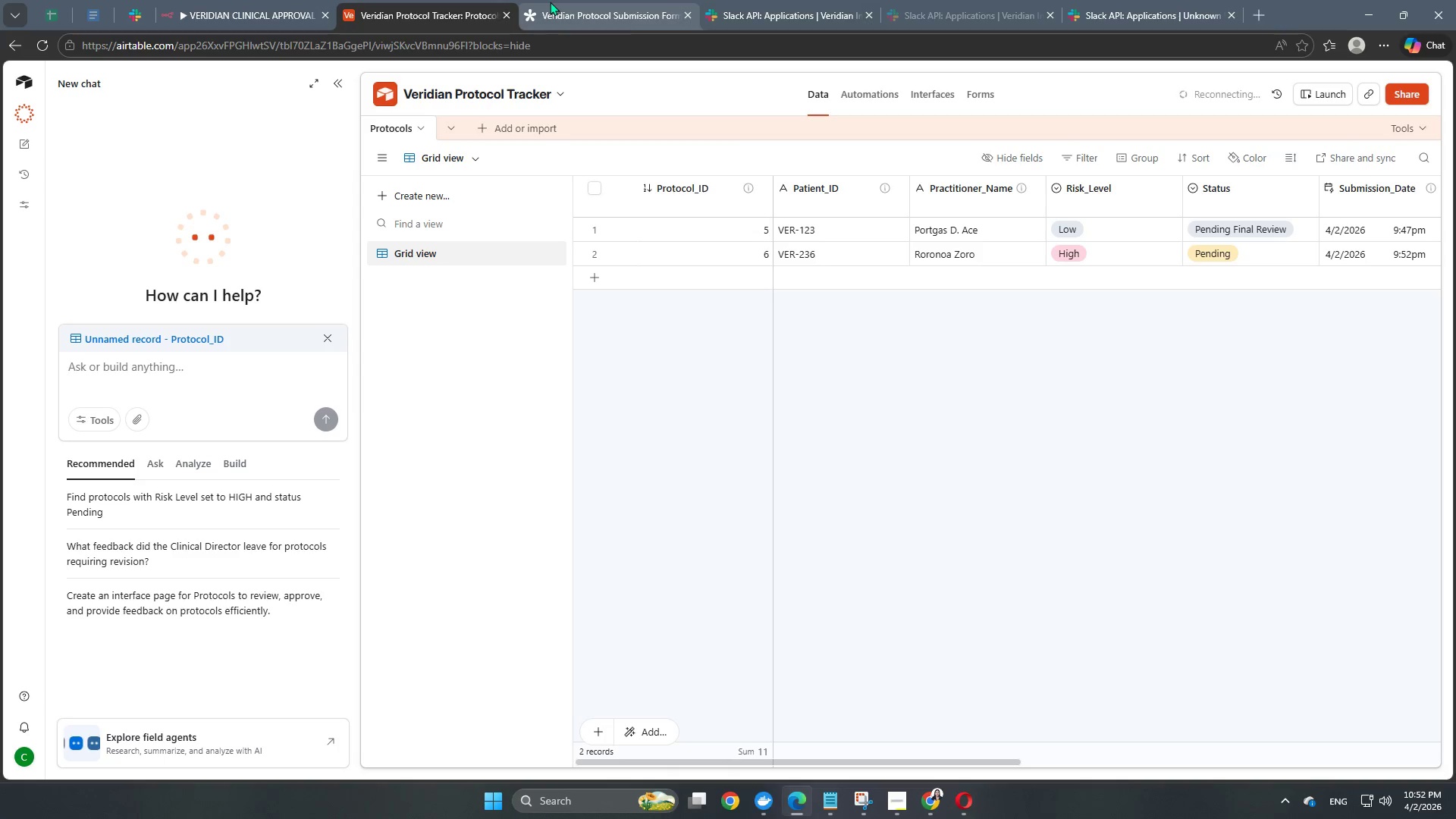 
left_click([765, 12])
 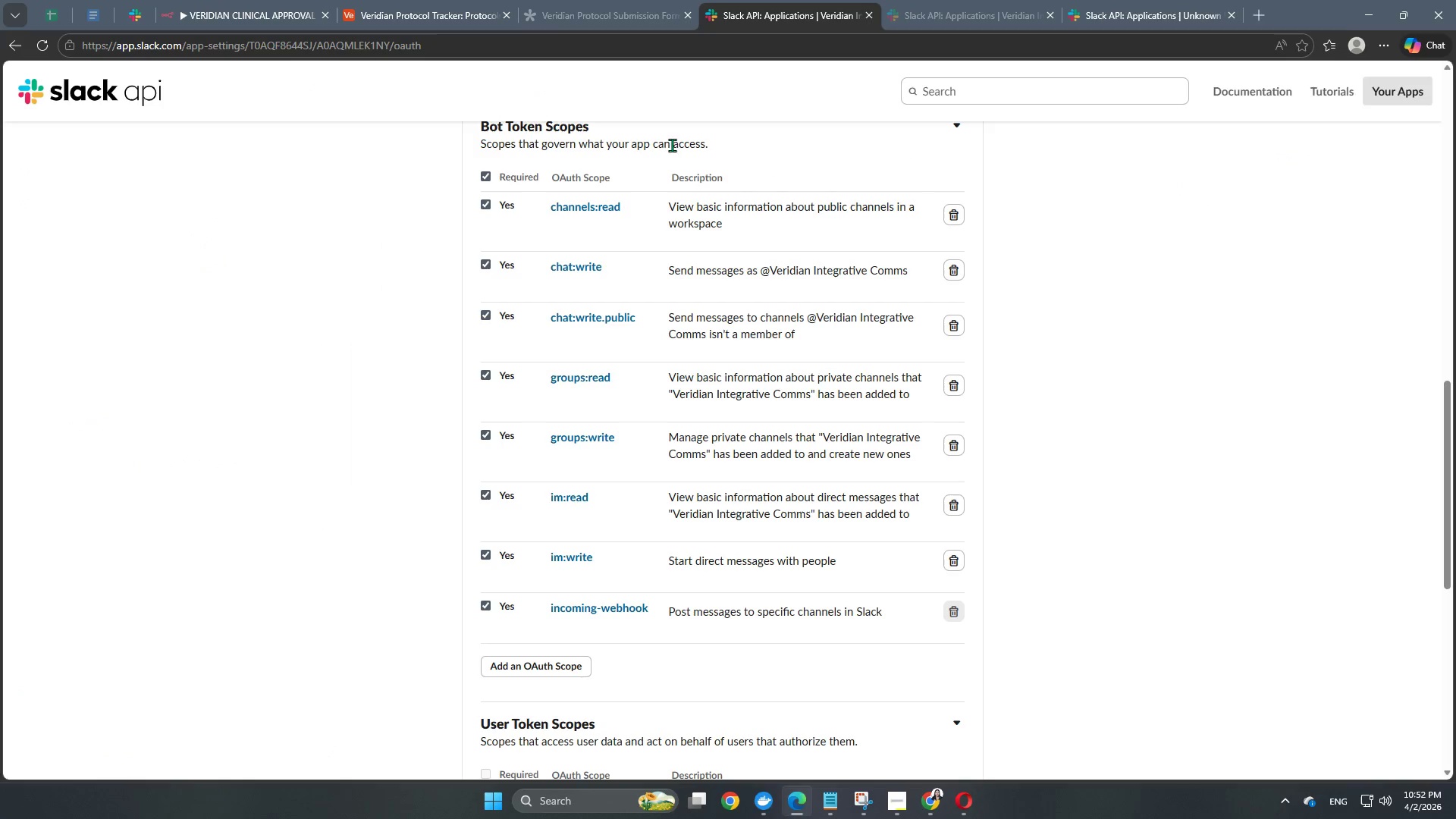 
scroll: coordinate [354, 430], scroll_direction: up, amount: 13.0
 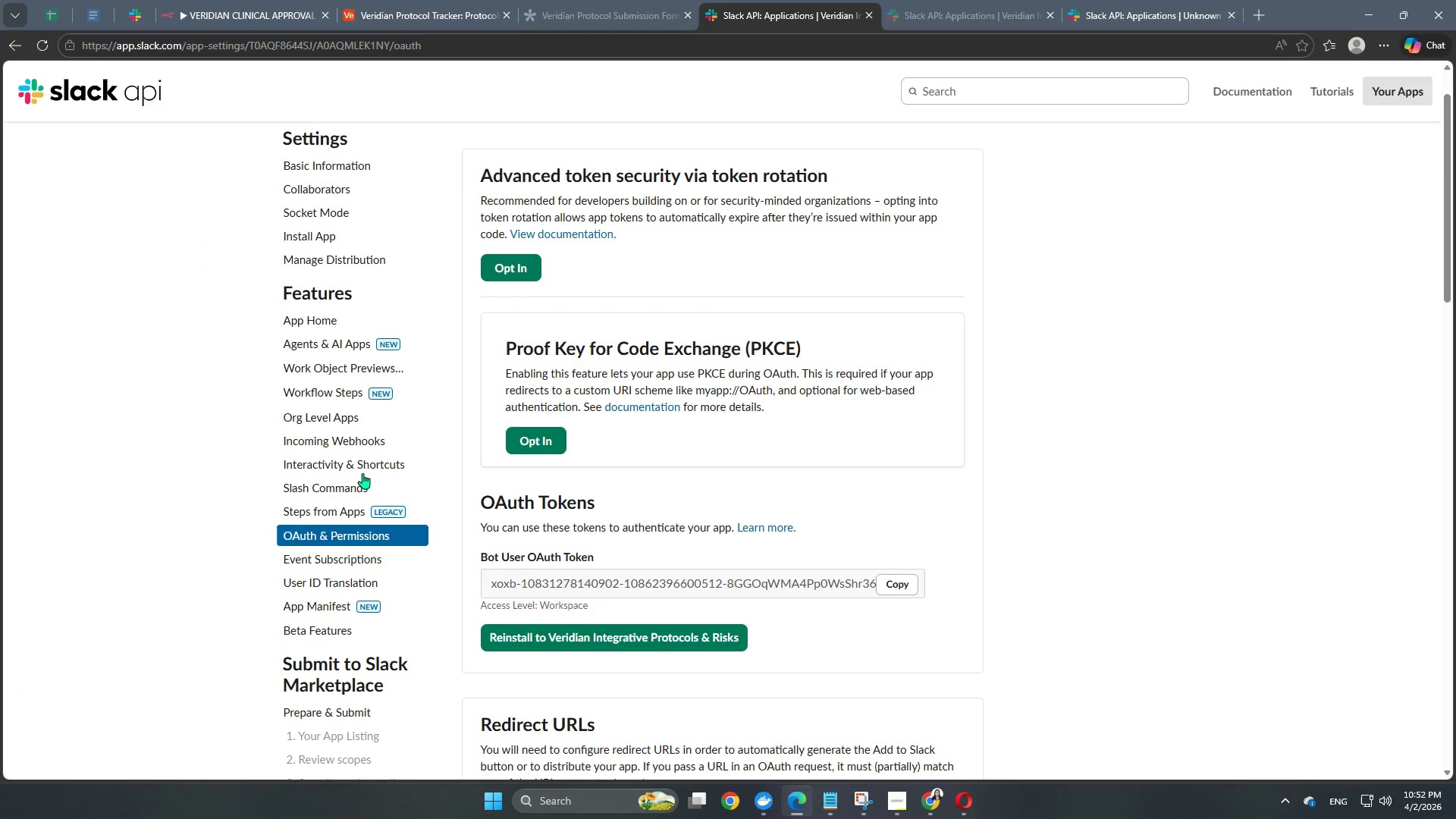 
left_click([362, 472])
 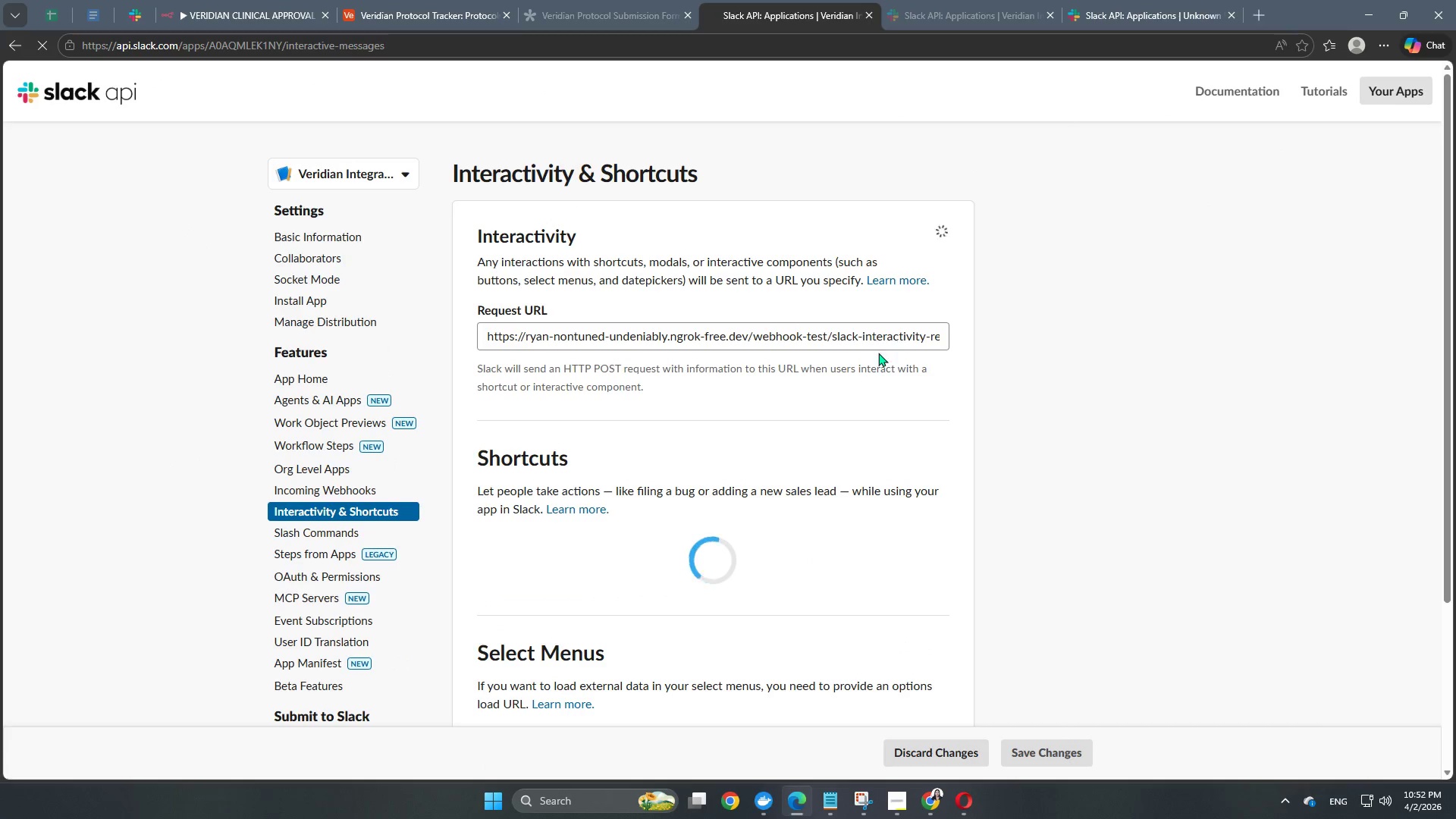 
wait(5.73)
 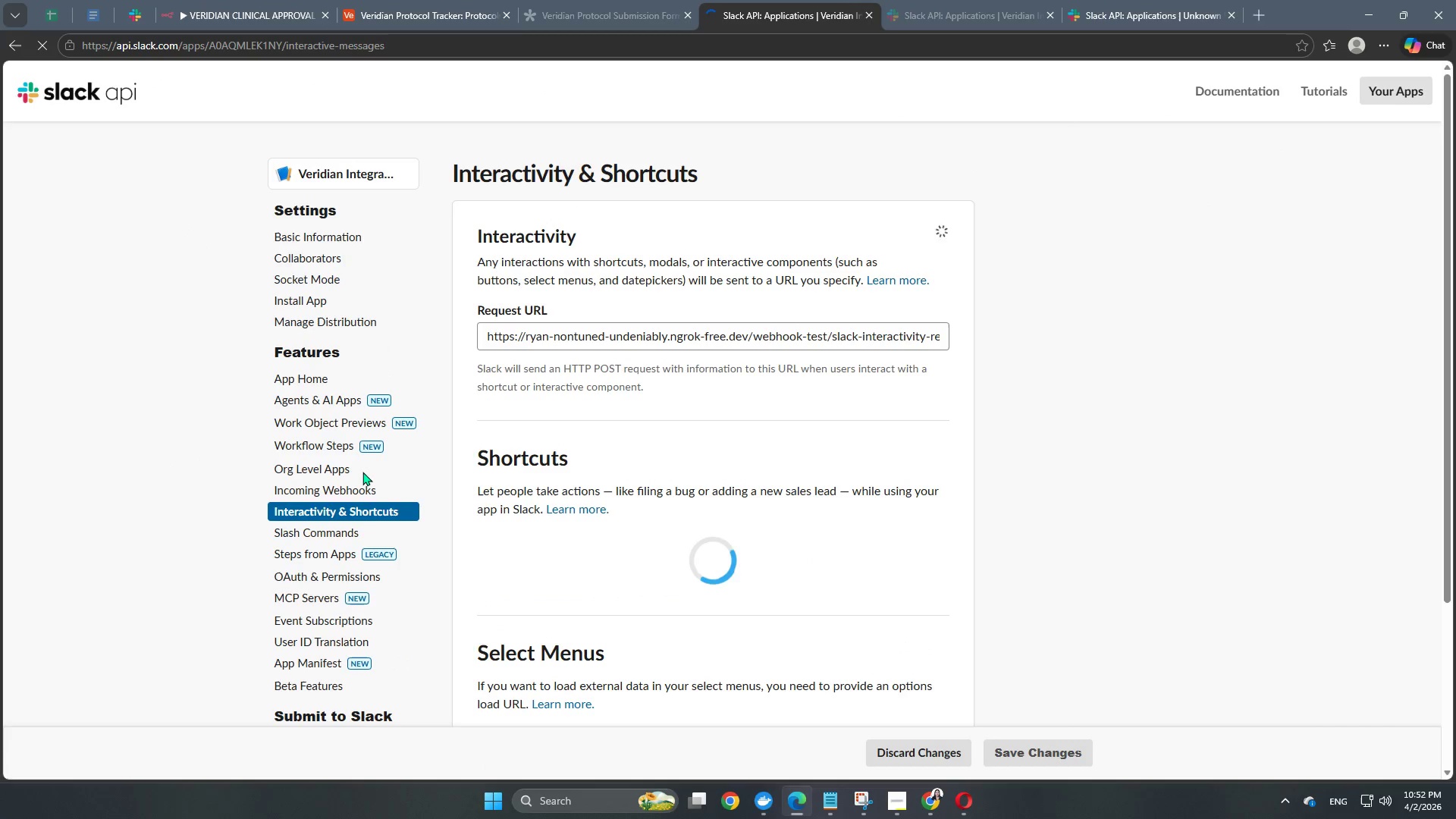 
scroll: coordinate [704, 481], scroll_direction: down, amount: 4.0
 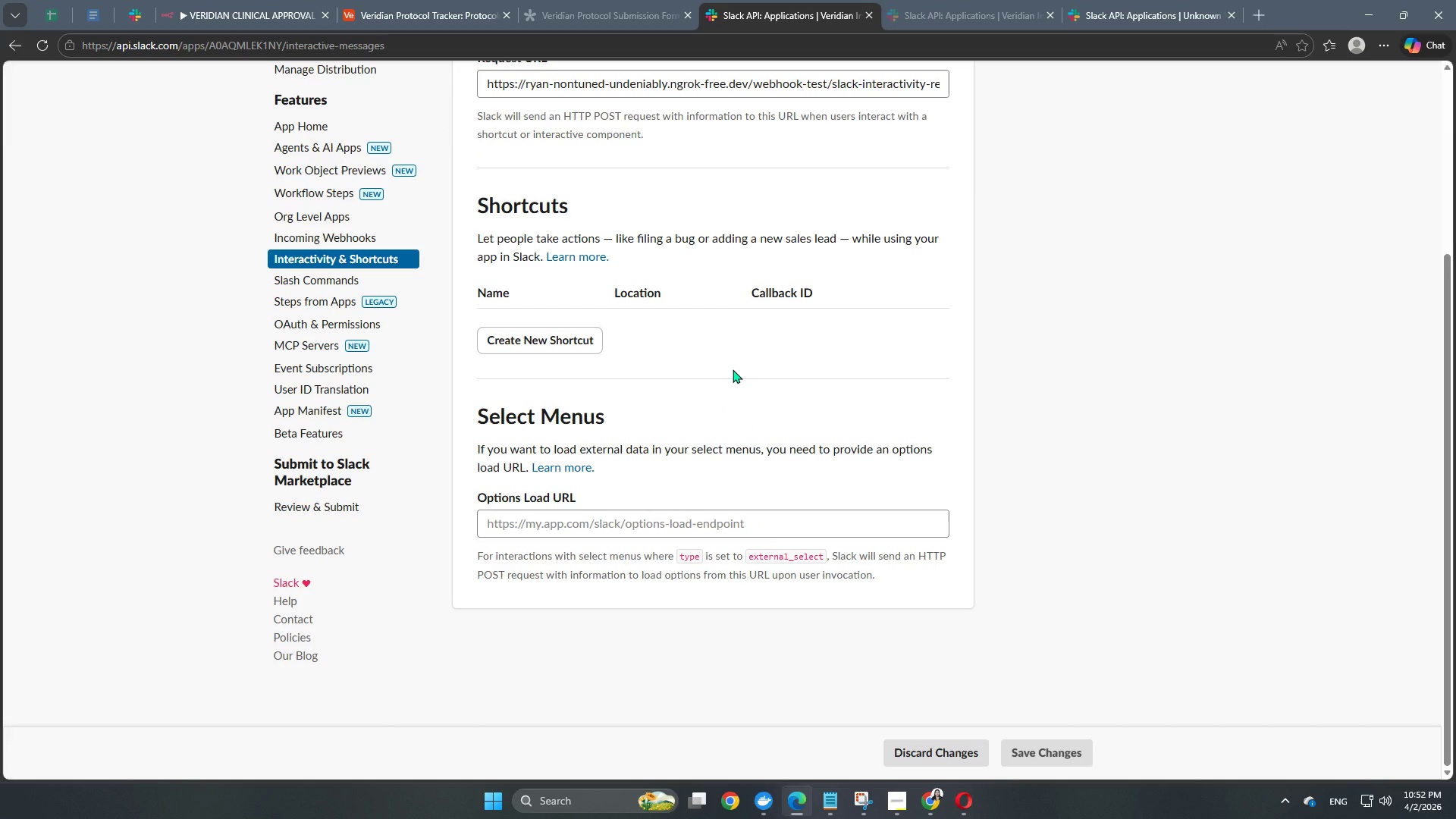 
wait(6.1)
 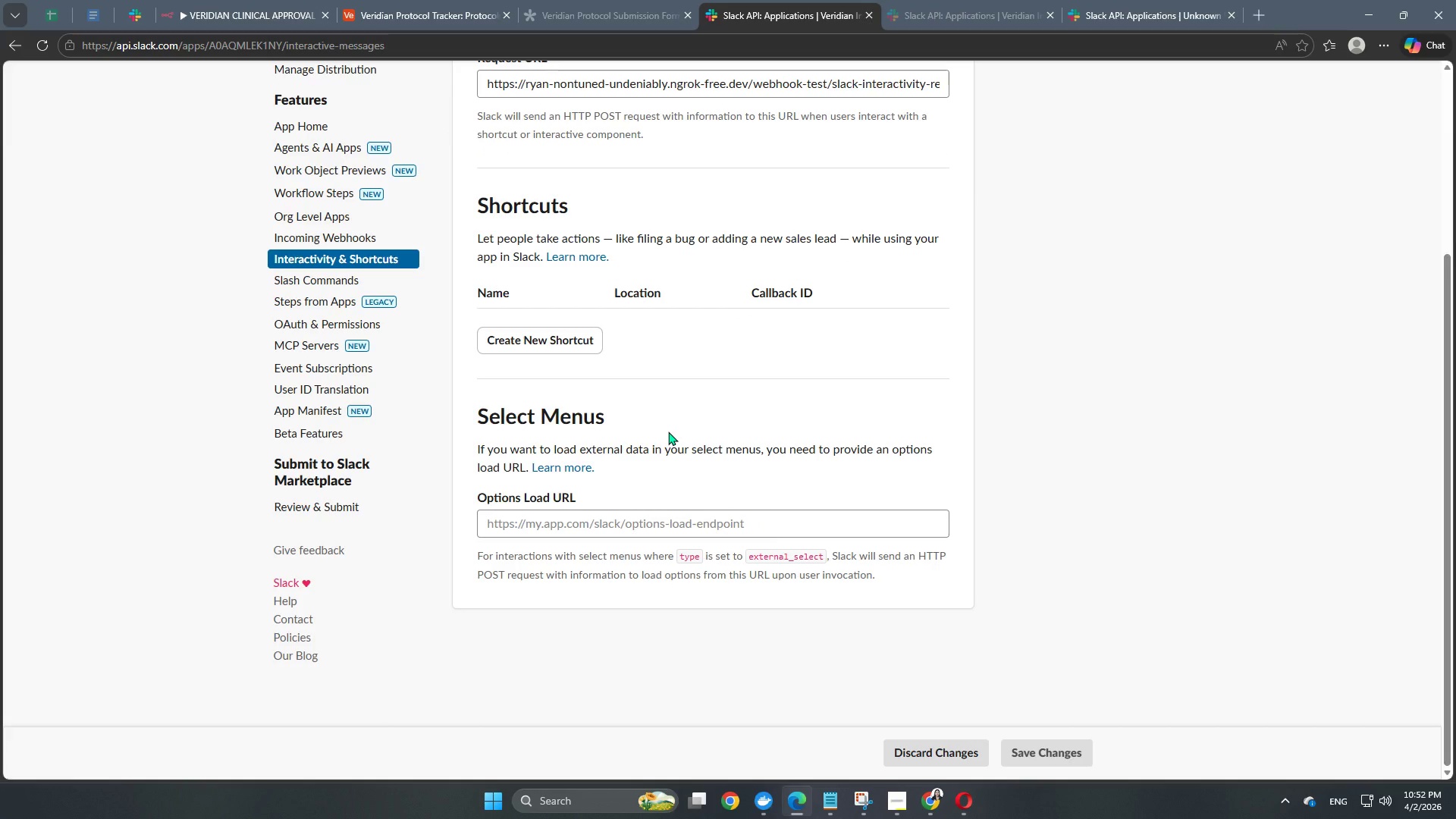 
left_click([587, 522])
 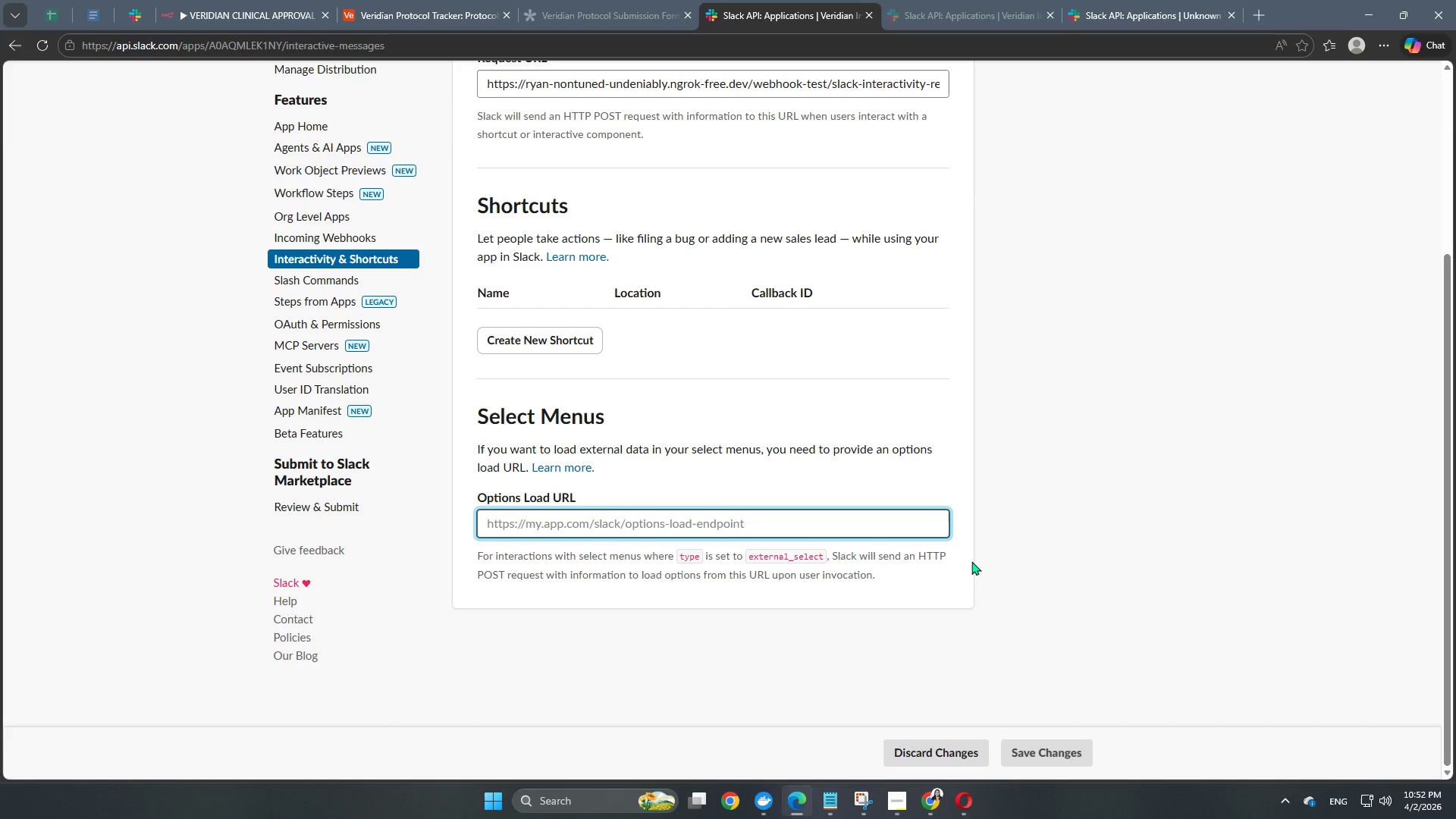 
scroll: coordinate [969, 561], scroll_direction: up, amount: 3.0
 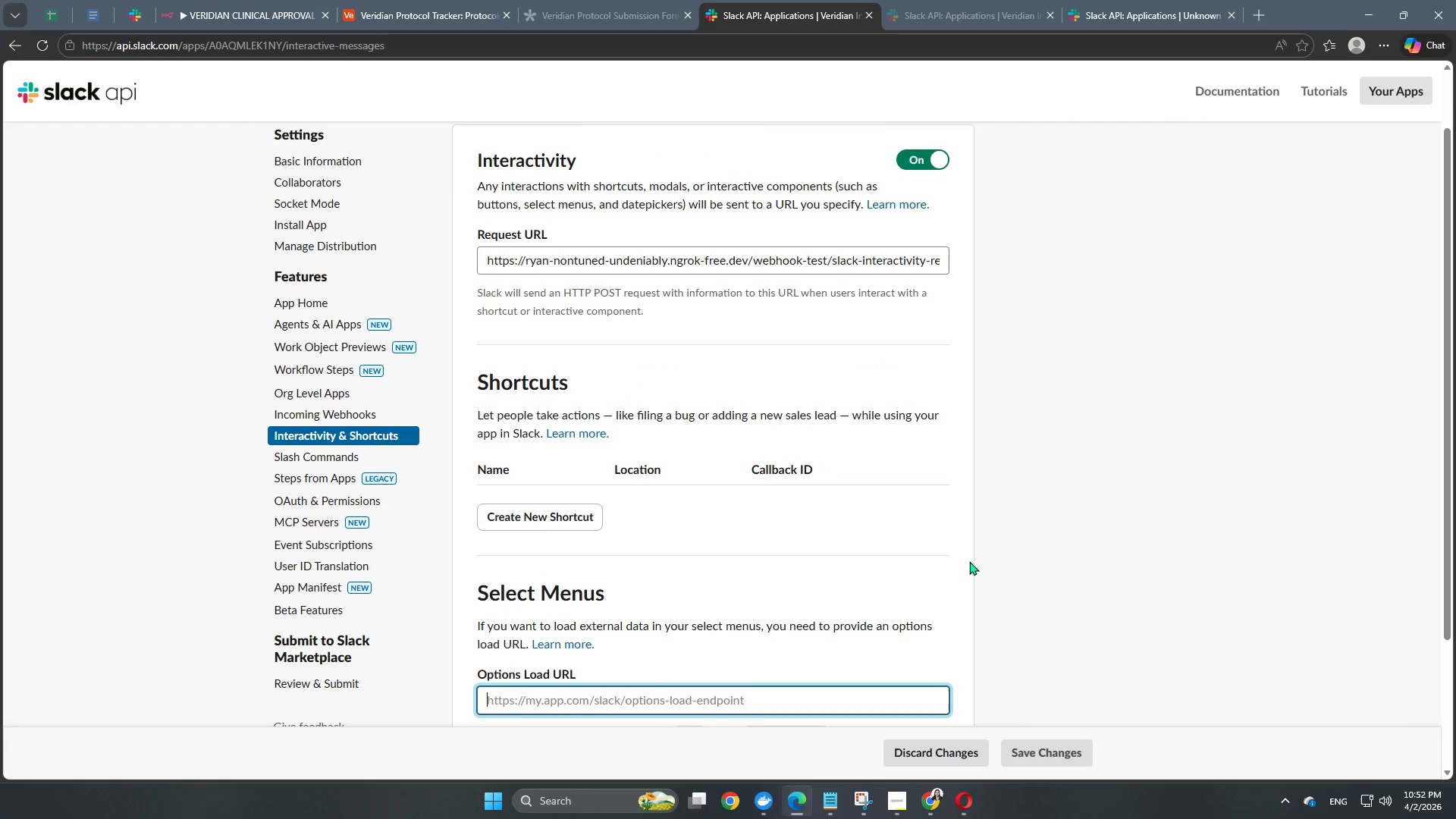 
scroll: coordinate [969, 561], scroll_direction: down, amount: 1.0
 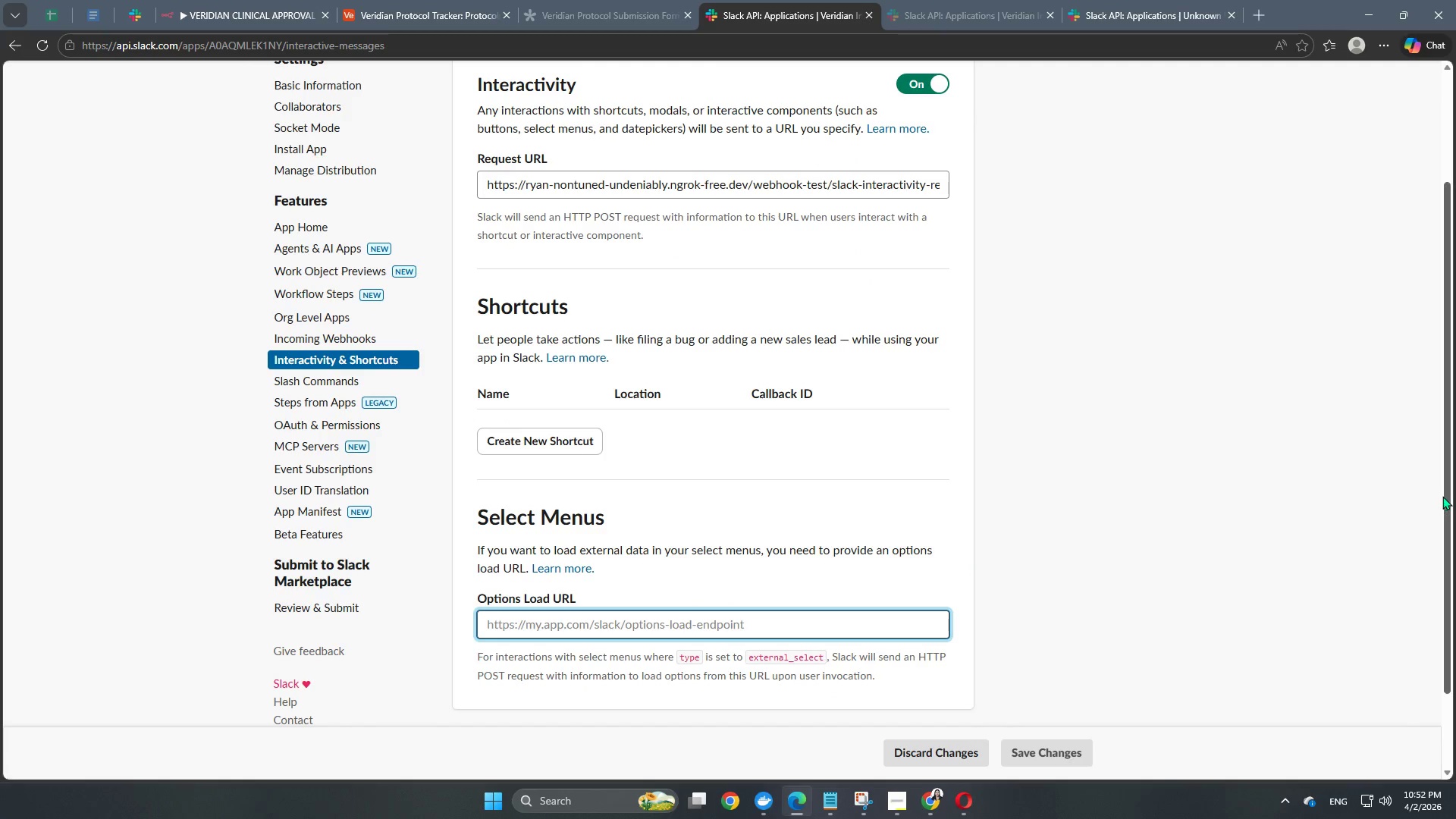 
left_click_drag(start_coordinate=[1448, 495], to_coordinate=[1444, 455])
 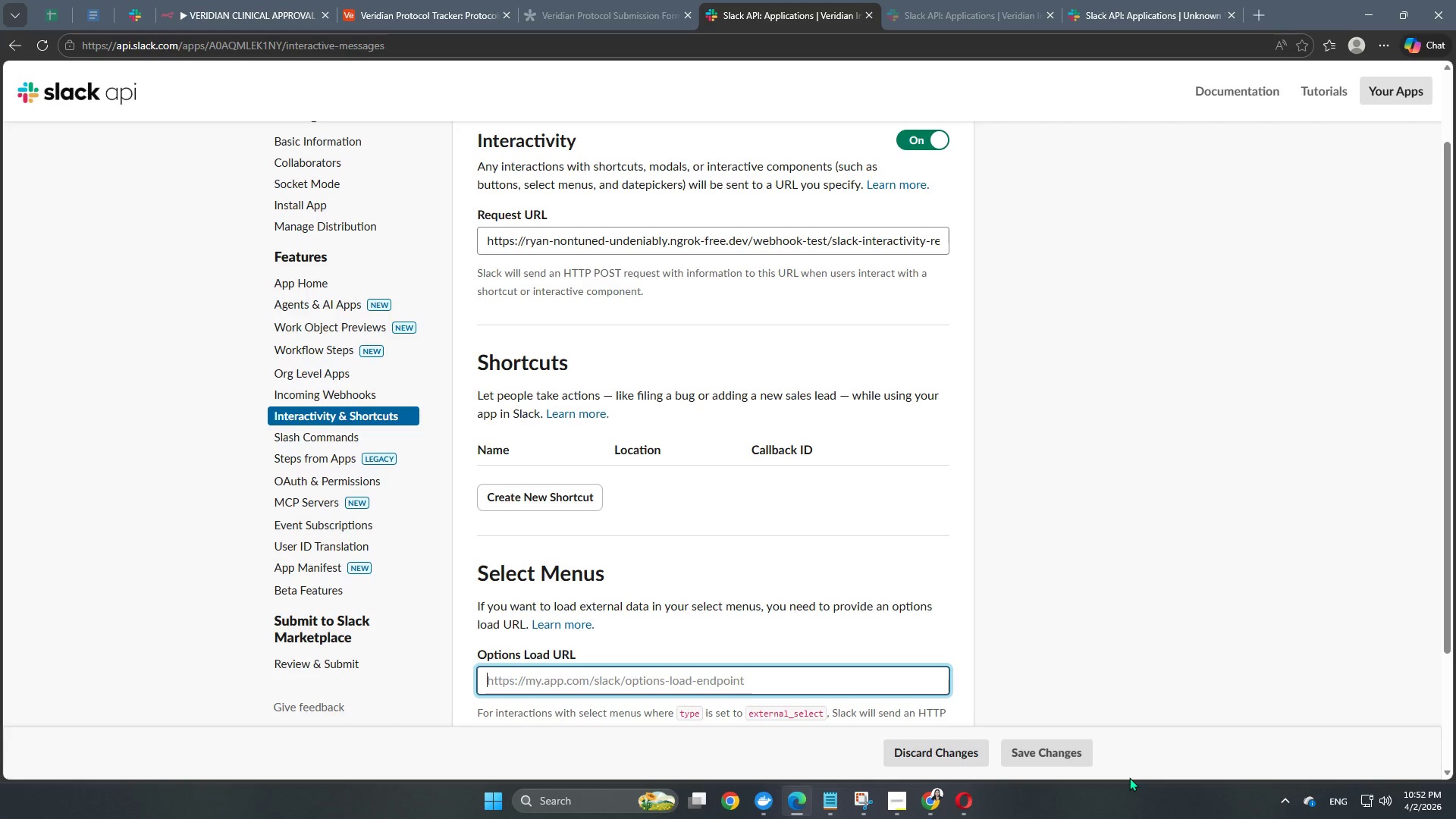 
wait(16.8)
 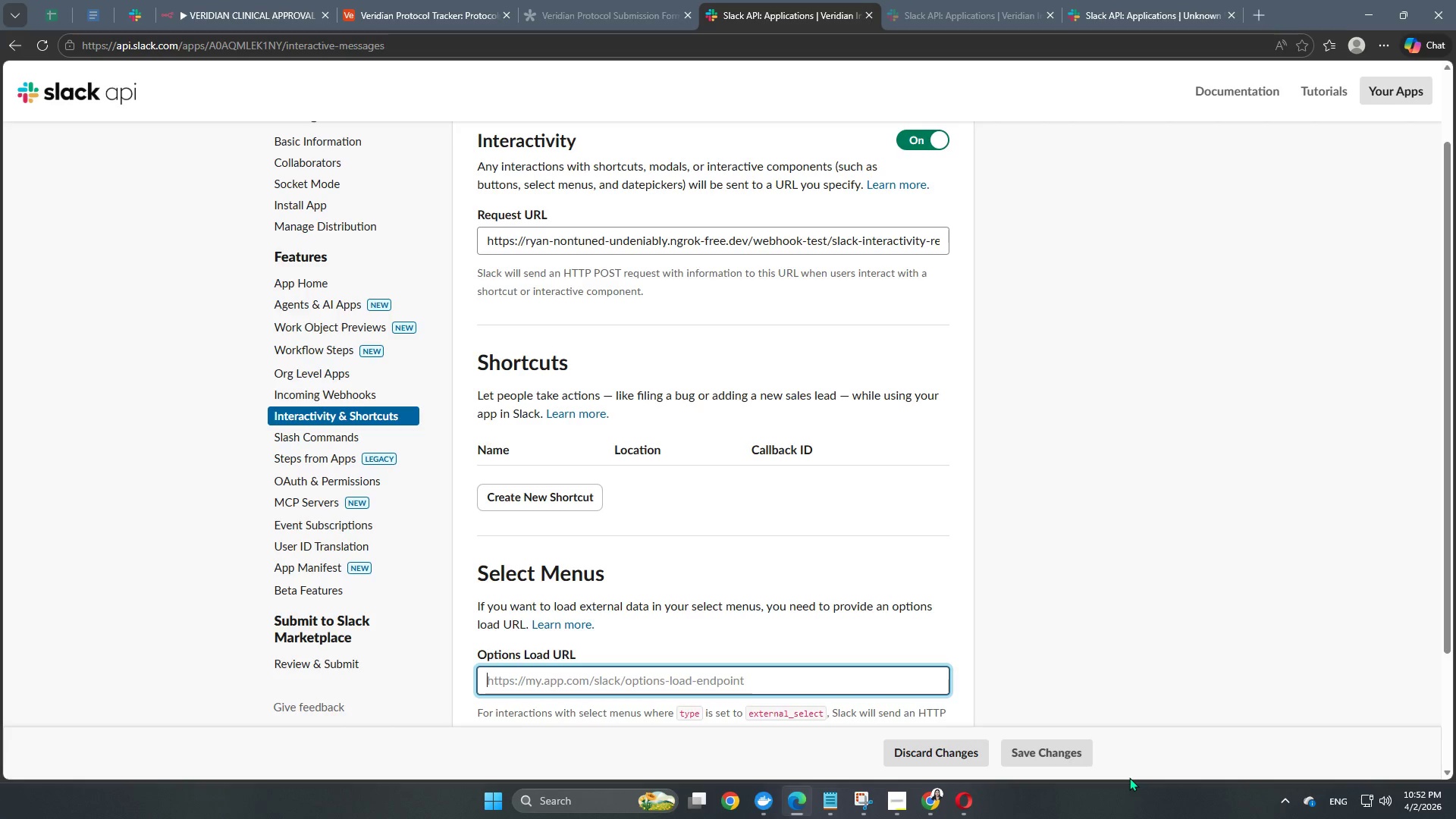 
left_click([253, 12])
 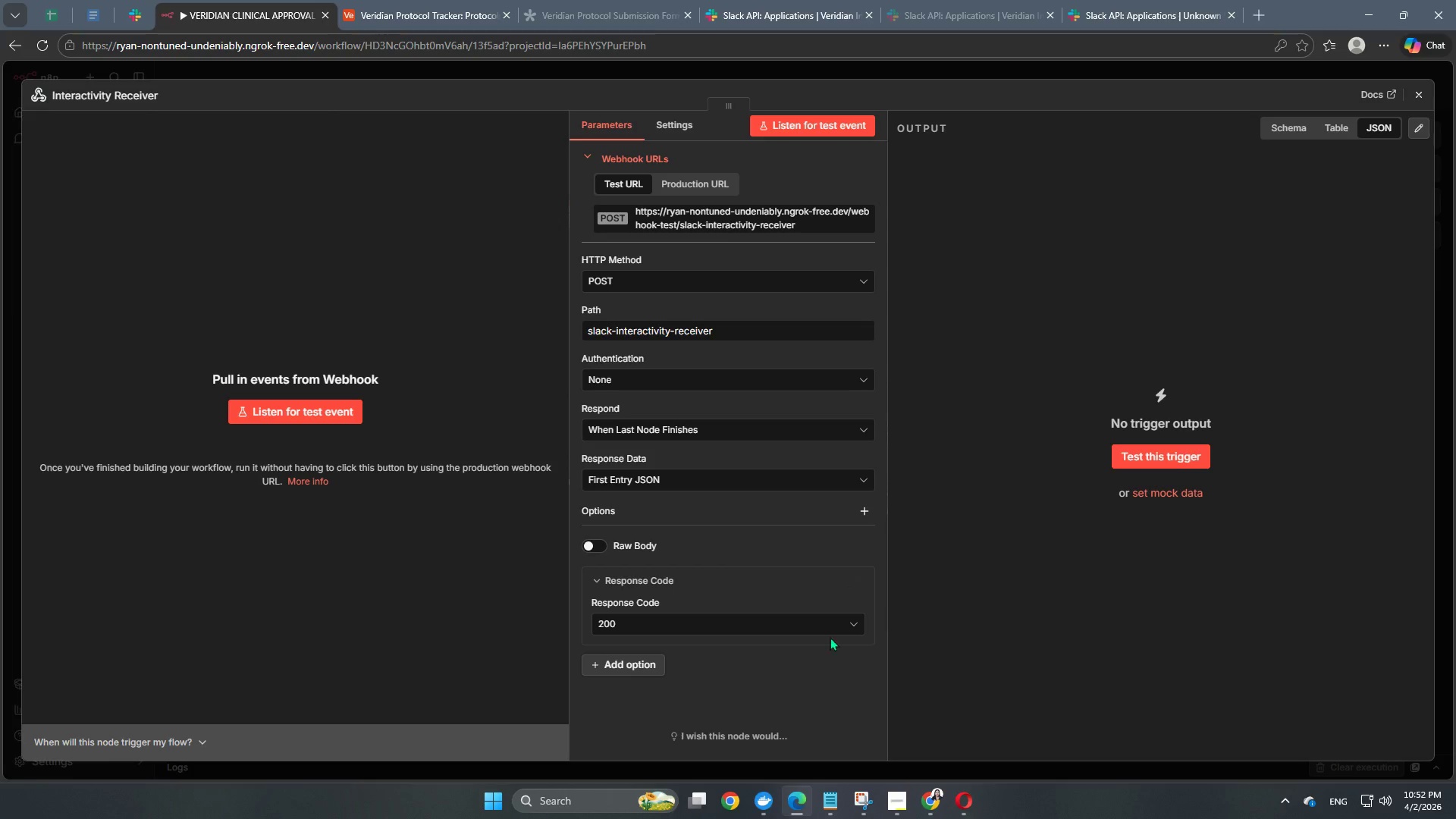 
scroll: coordinate [810, 582], scroll_direction: down, amount: 5.0
 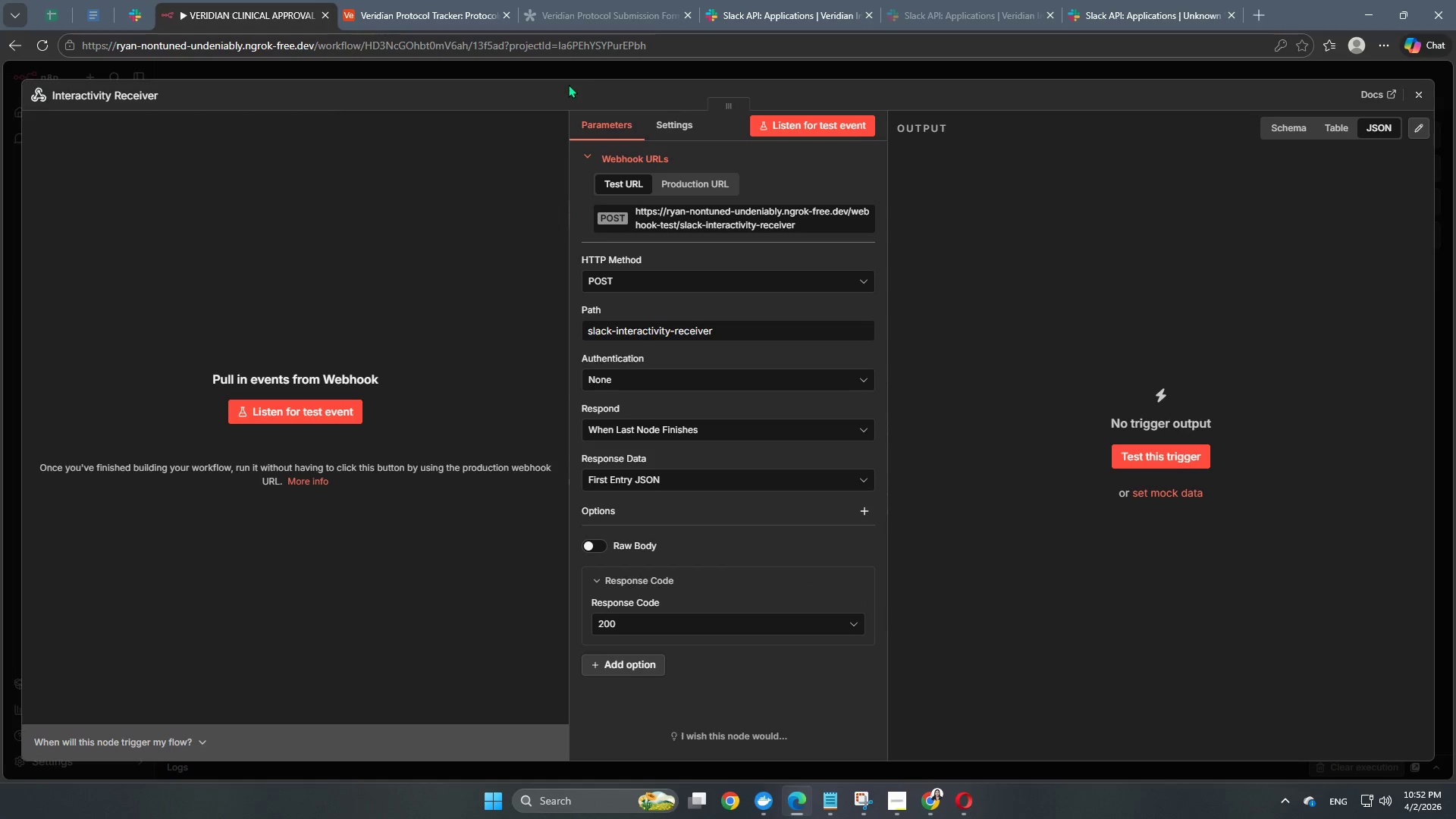 
left_click([585, 73])
 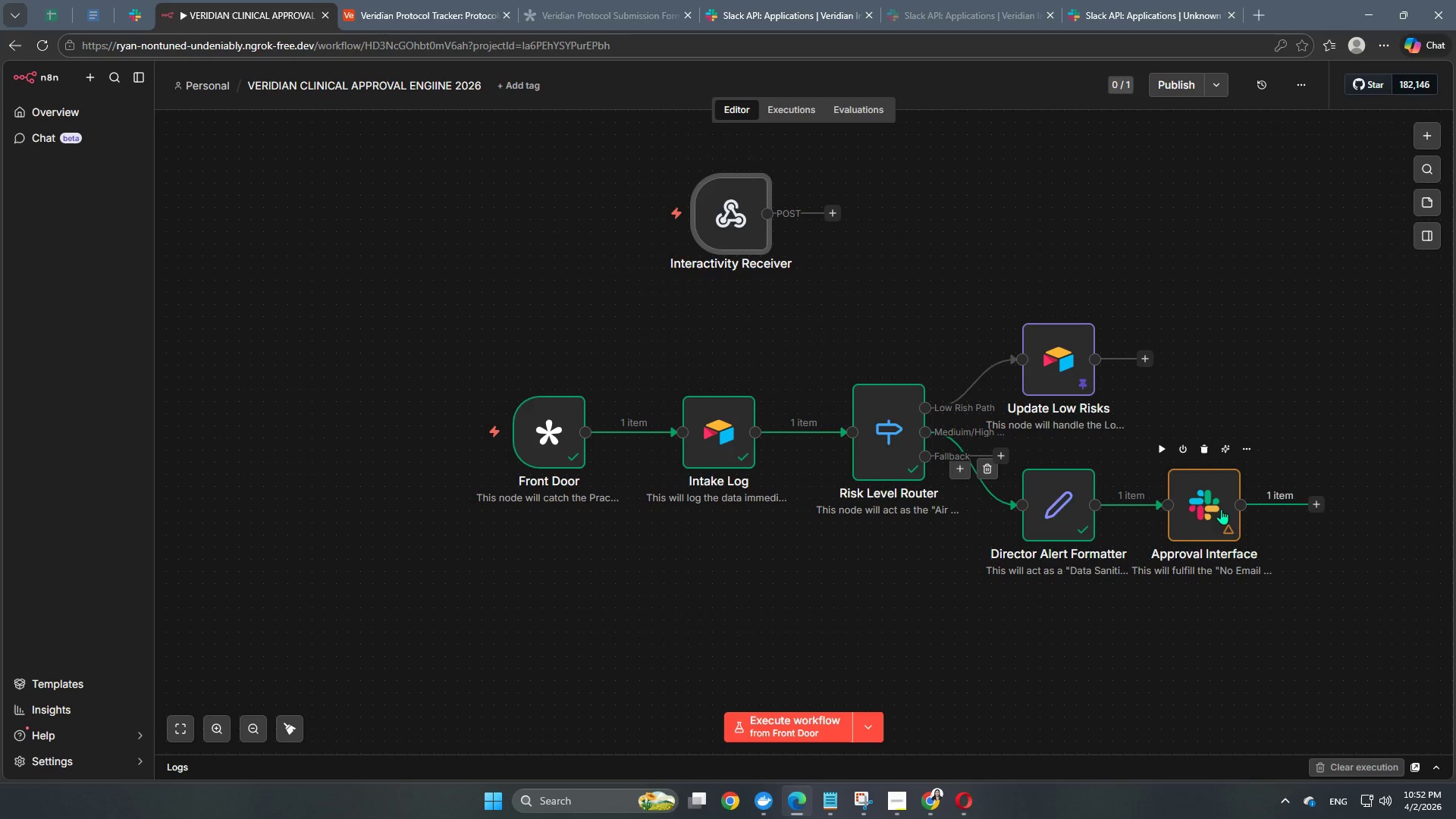 
double_click([1216, 507])
 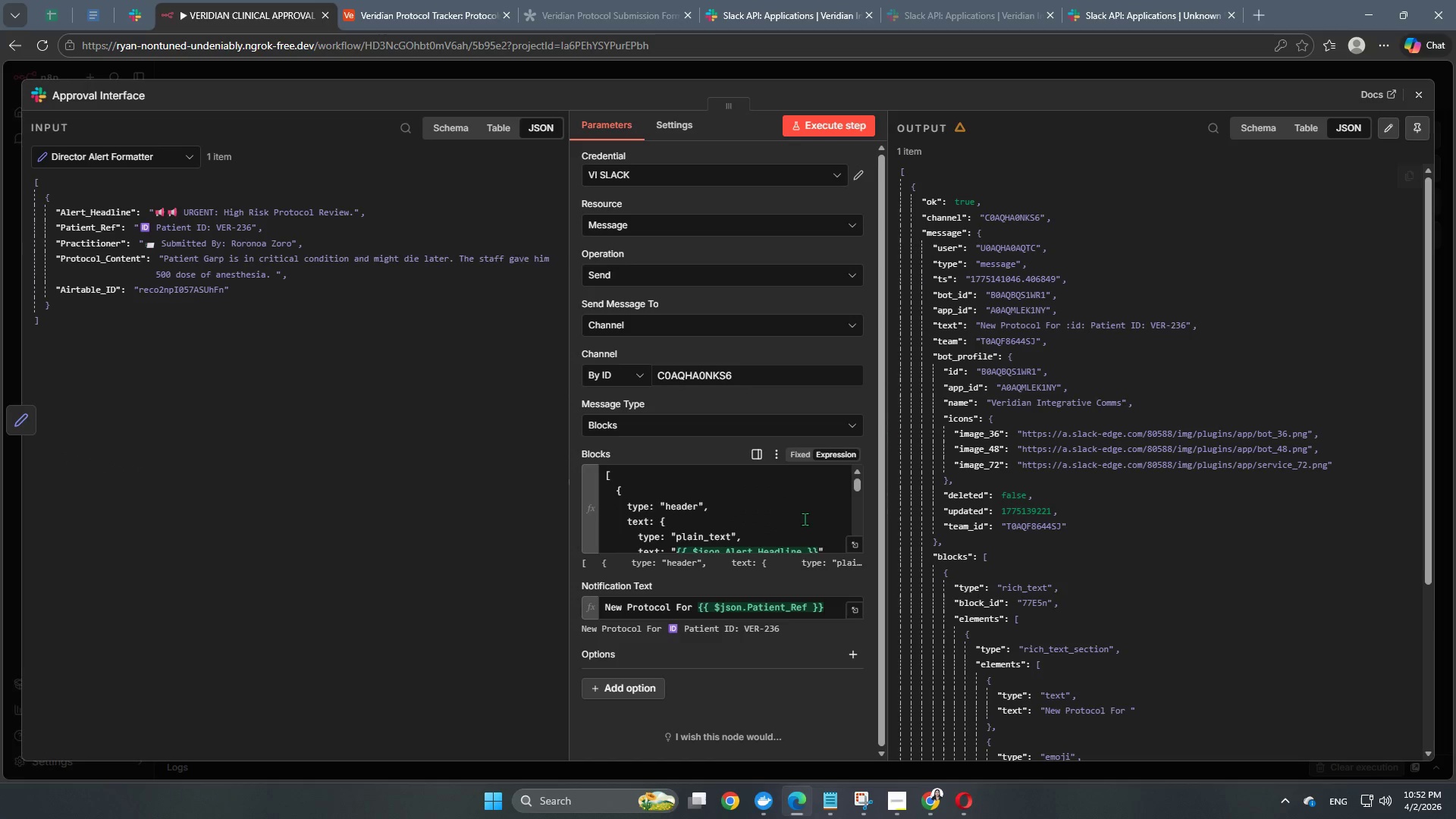 
scroll: coordinate [811, 488], scroll_direction: down, amount: 3.0
 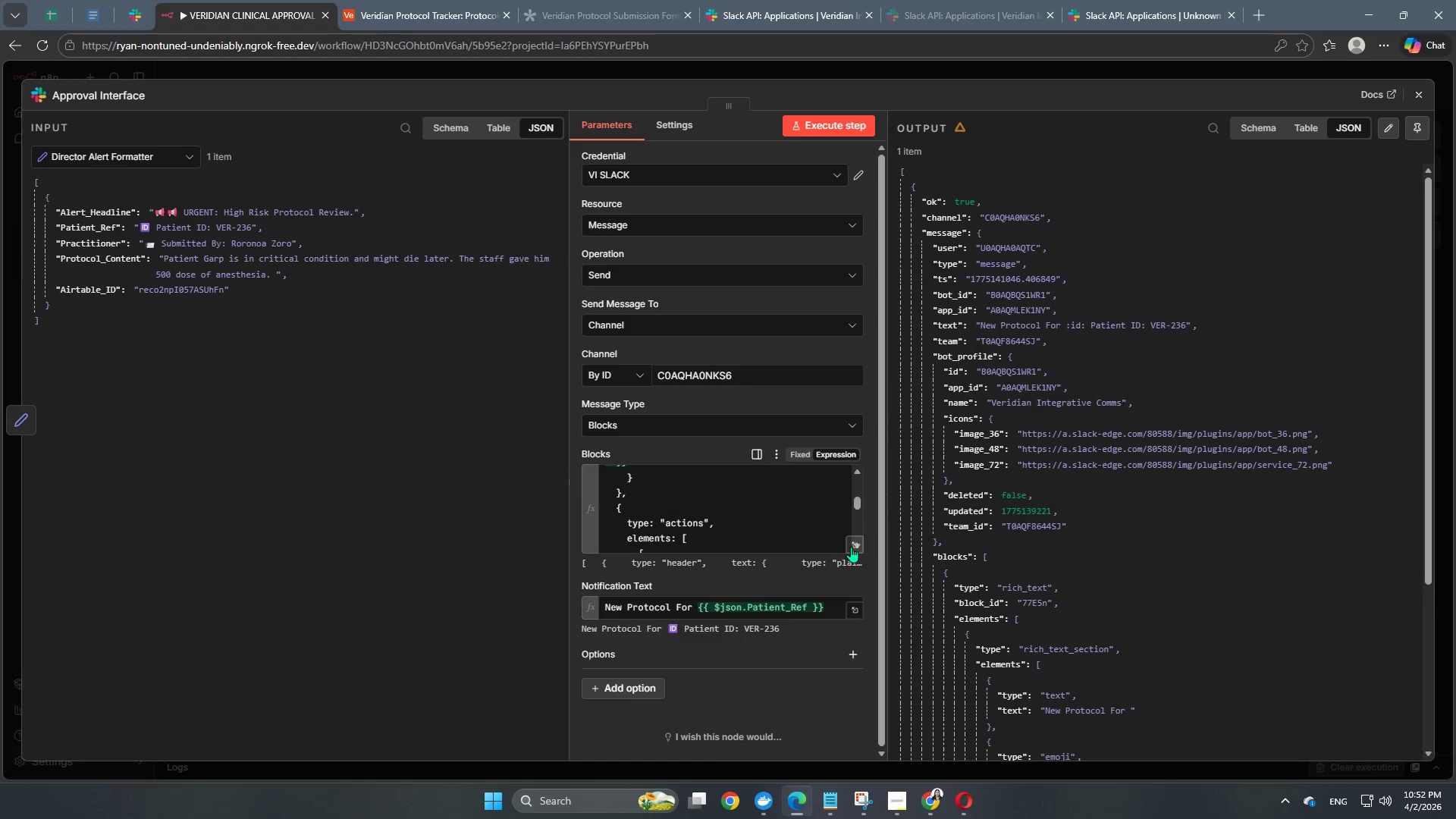 
left_click([852, 547])
 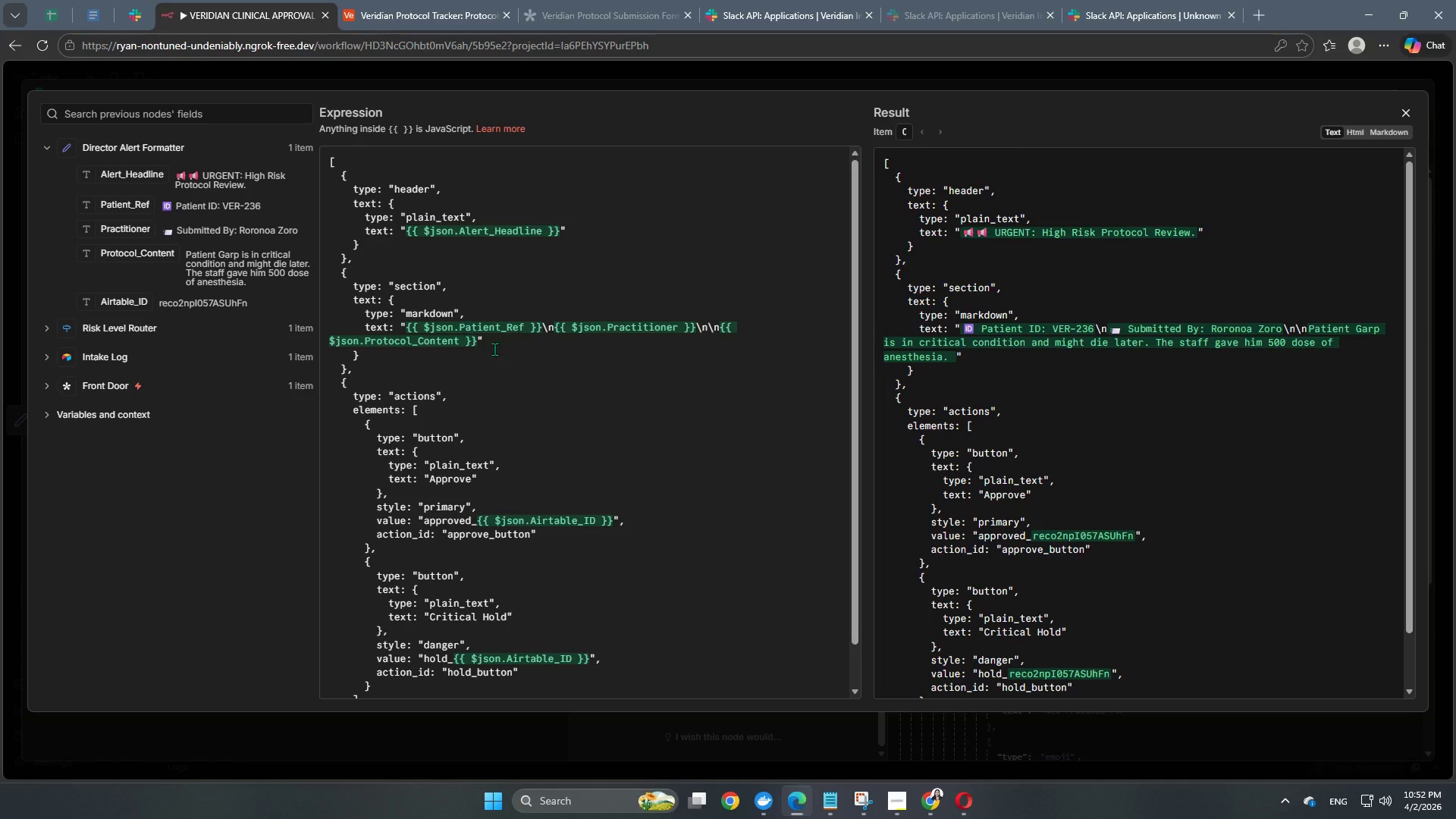 
wait(11.69)
 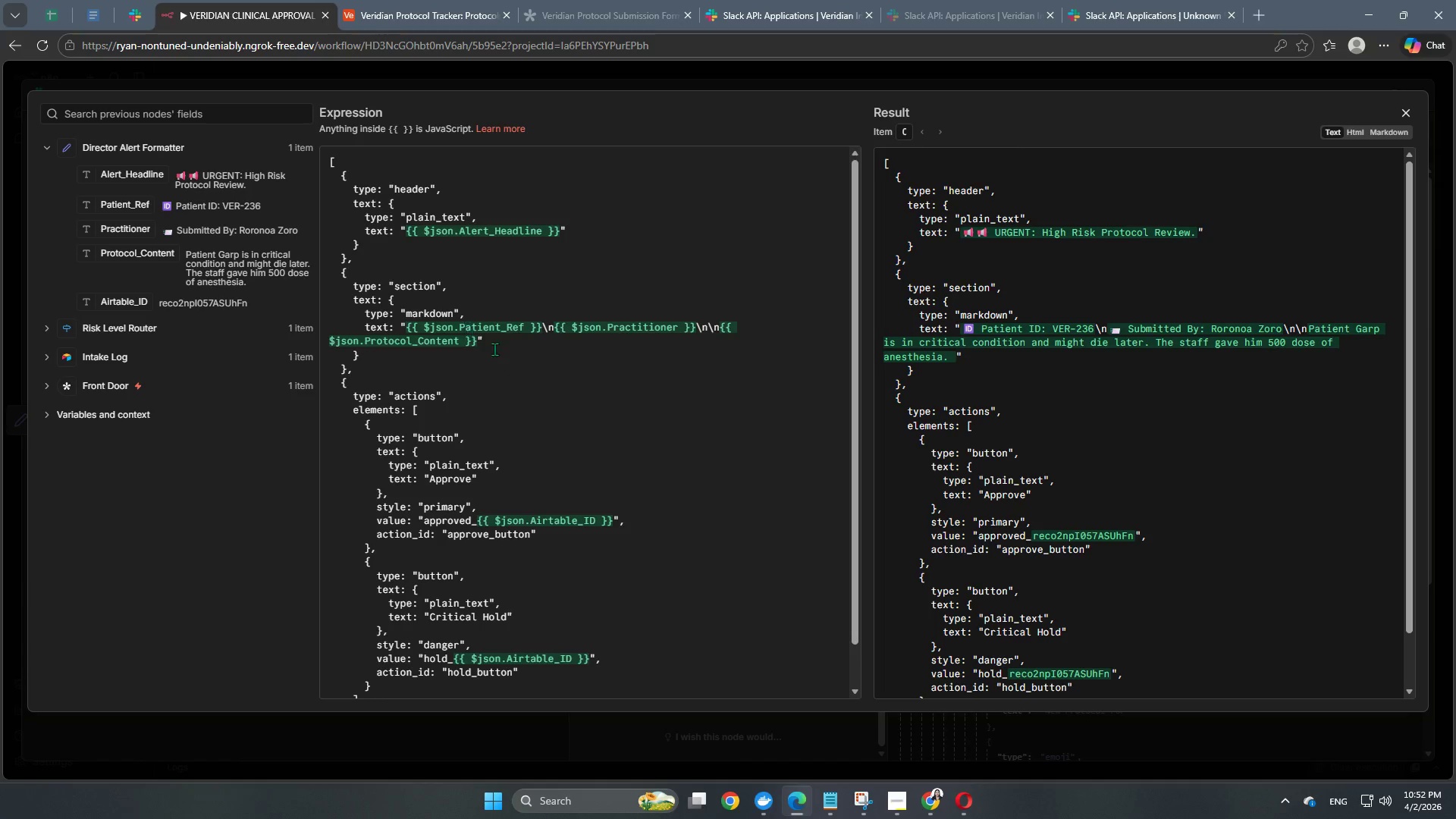 
left_click([420, 325])
 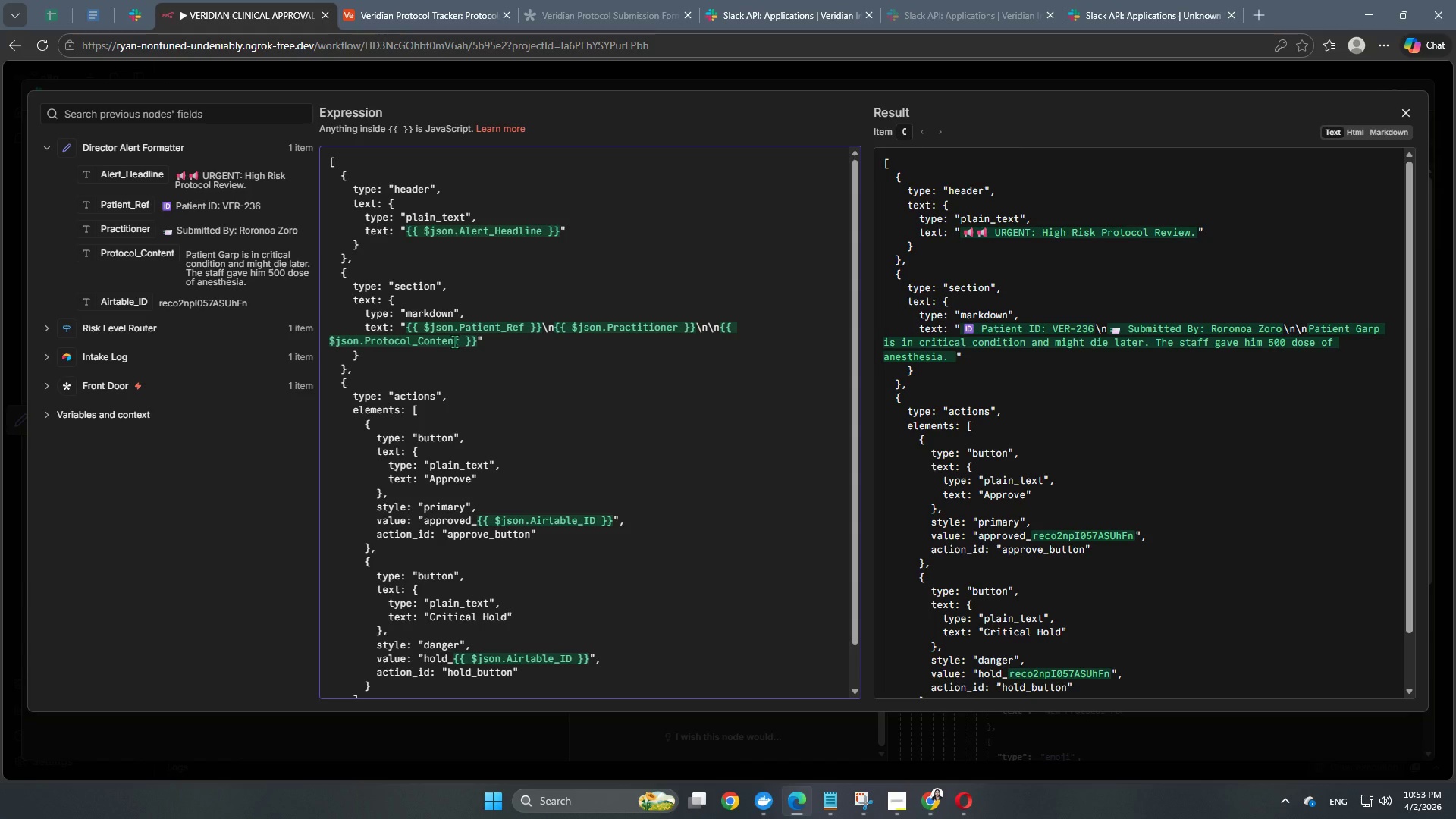 
wait(6.58)
 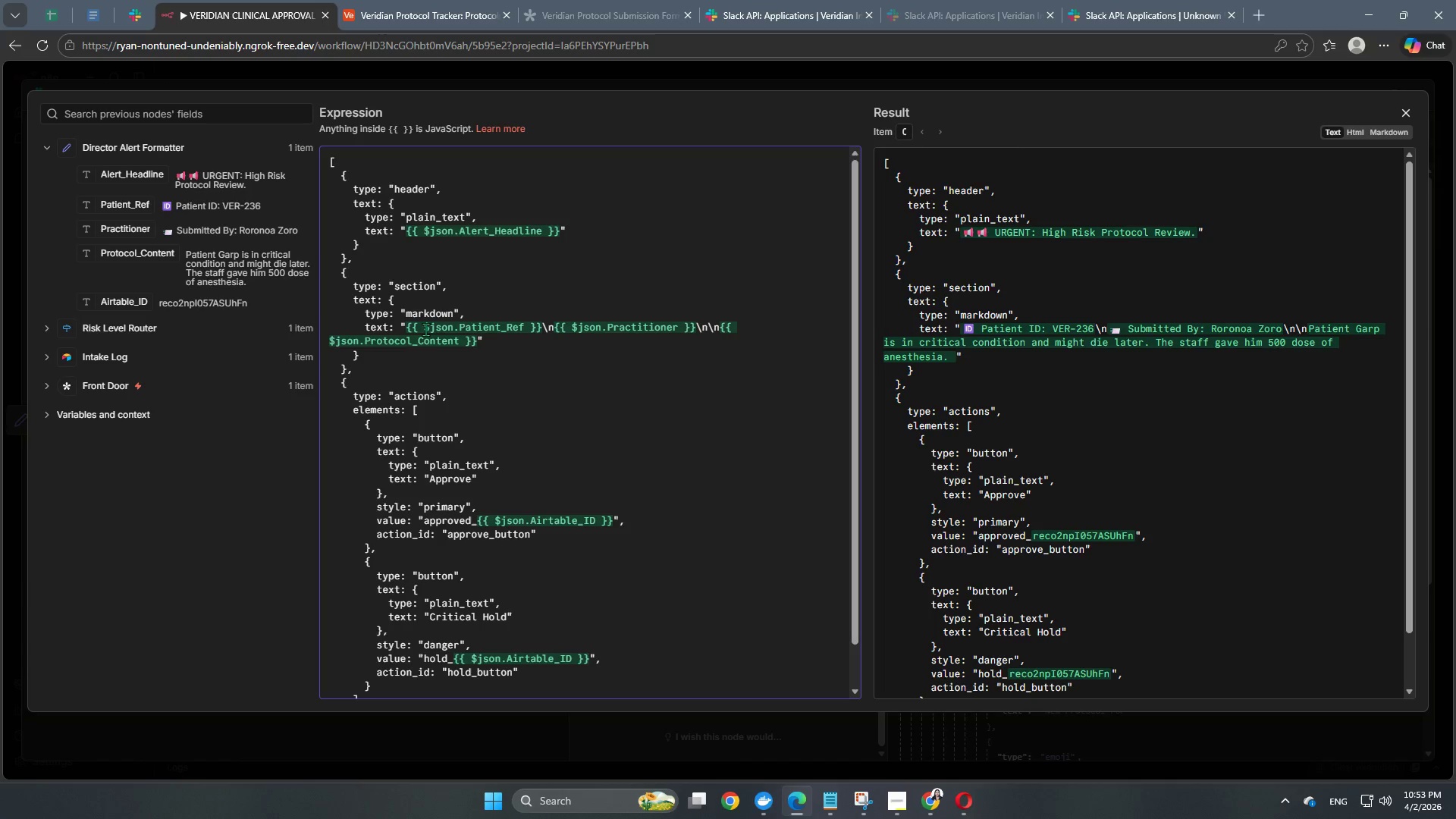 
key(ArrowRight)
 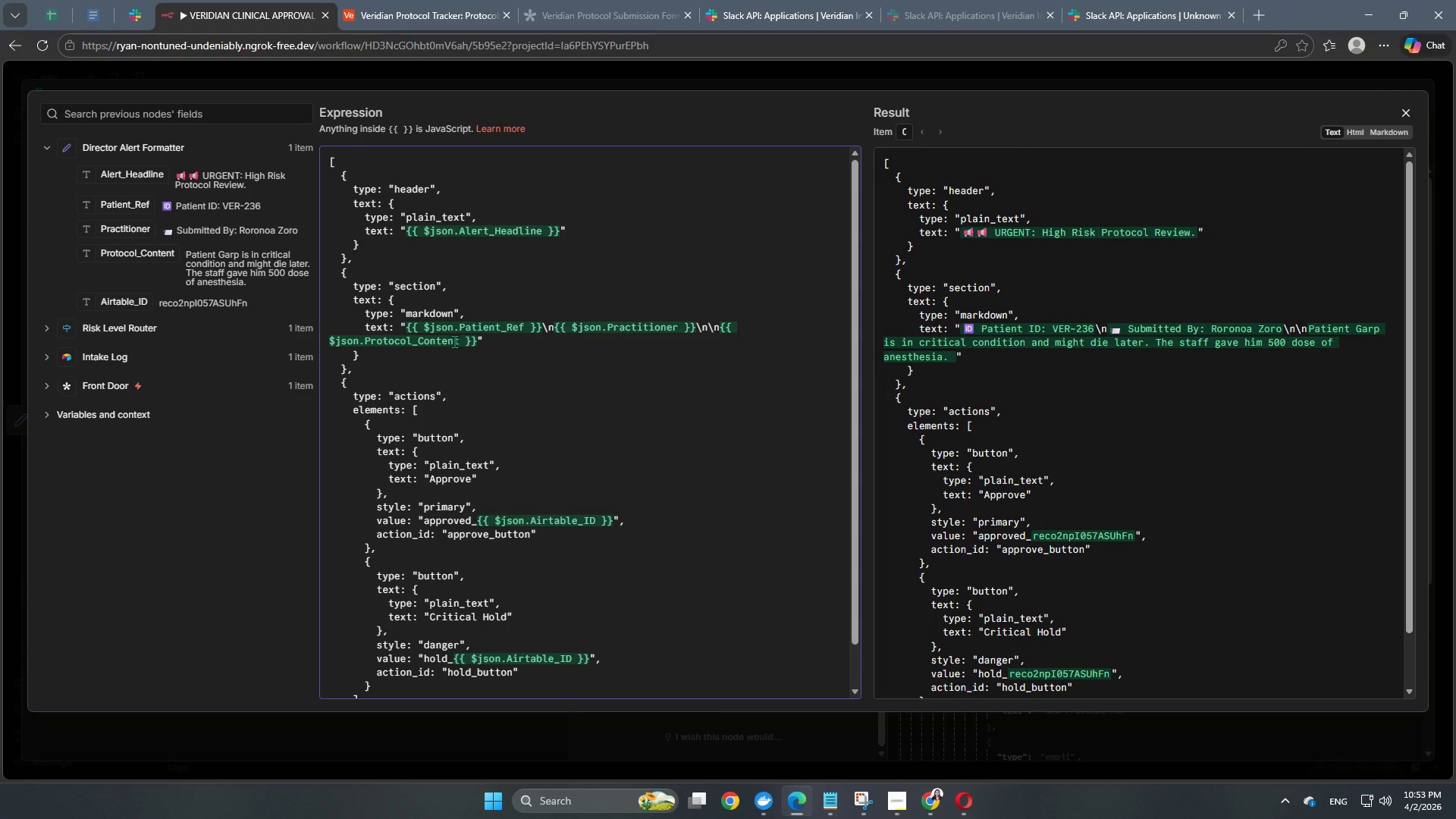 
key(Backspace)
 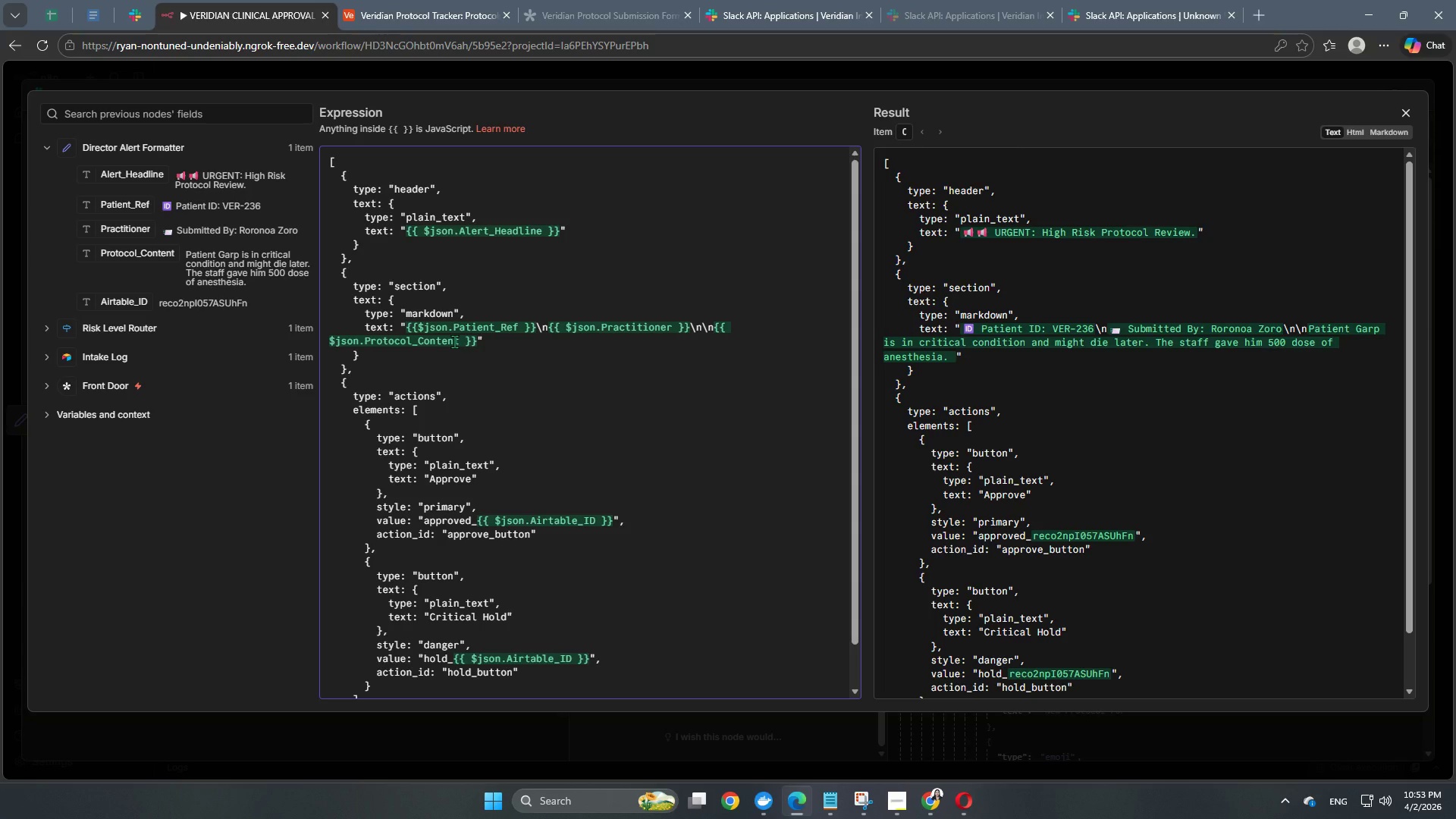 
key(ArrowLeft)
 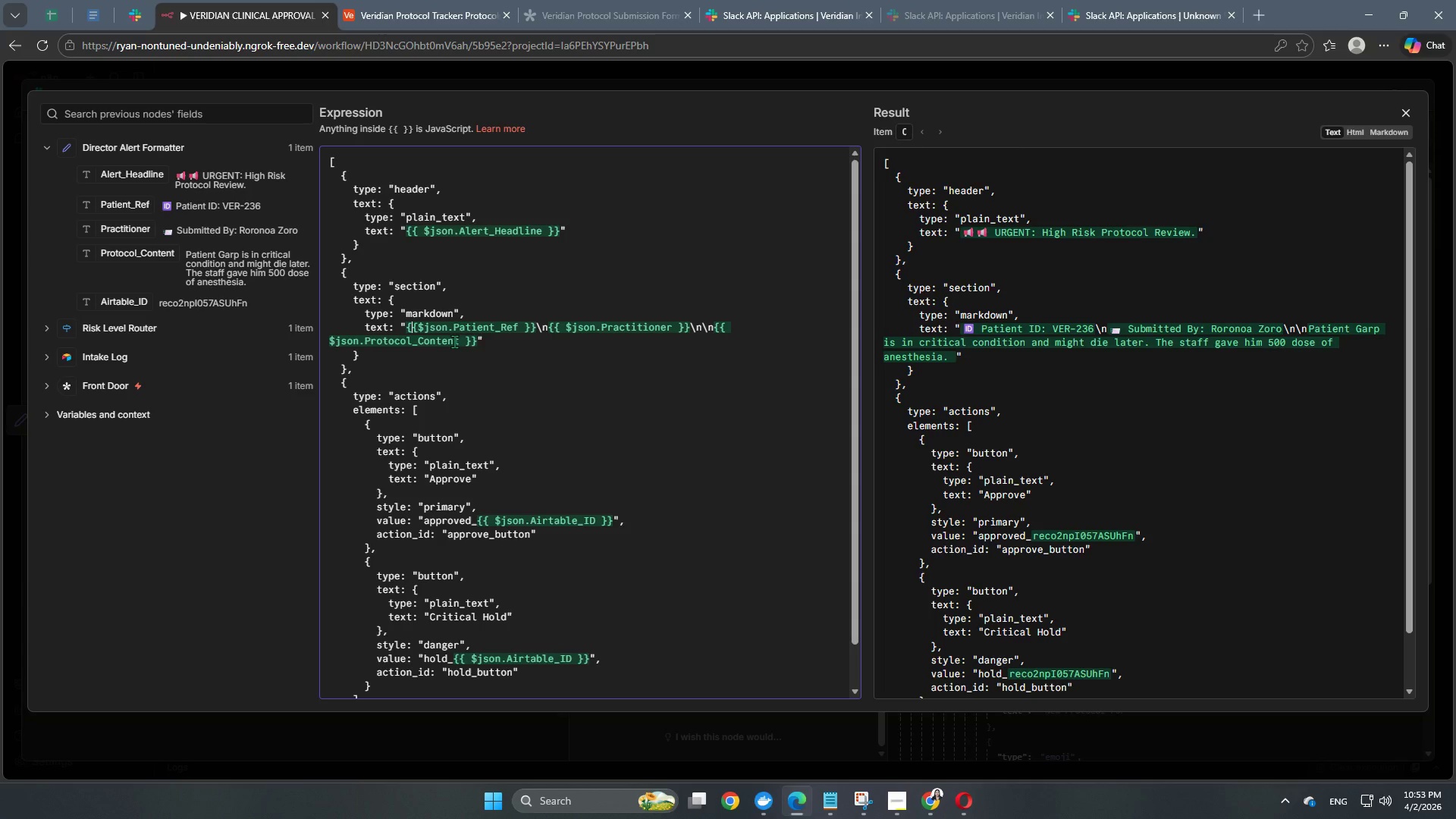 
key(Backspace)
 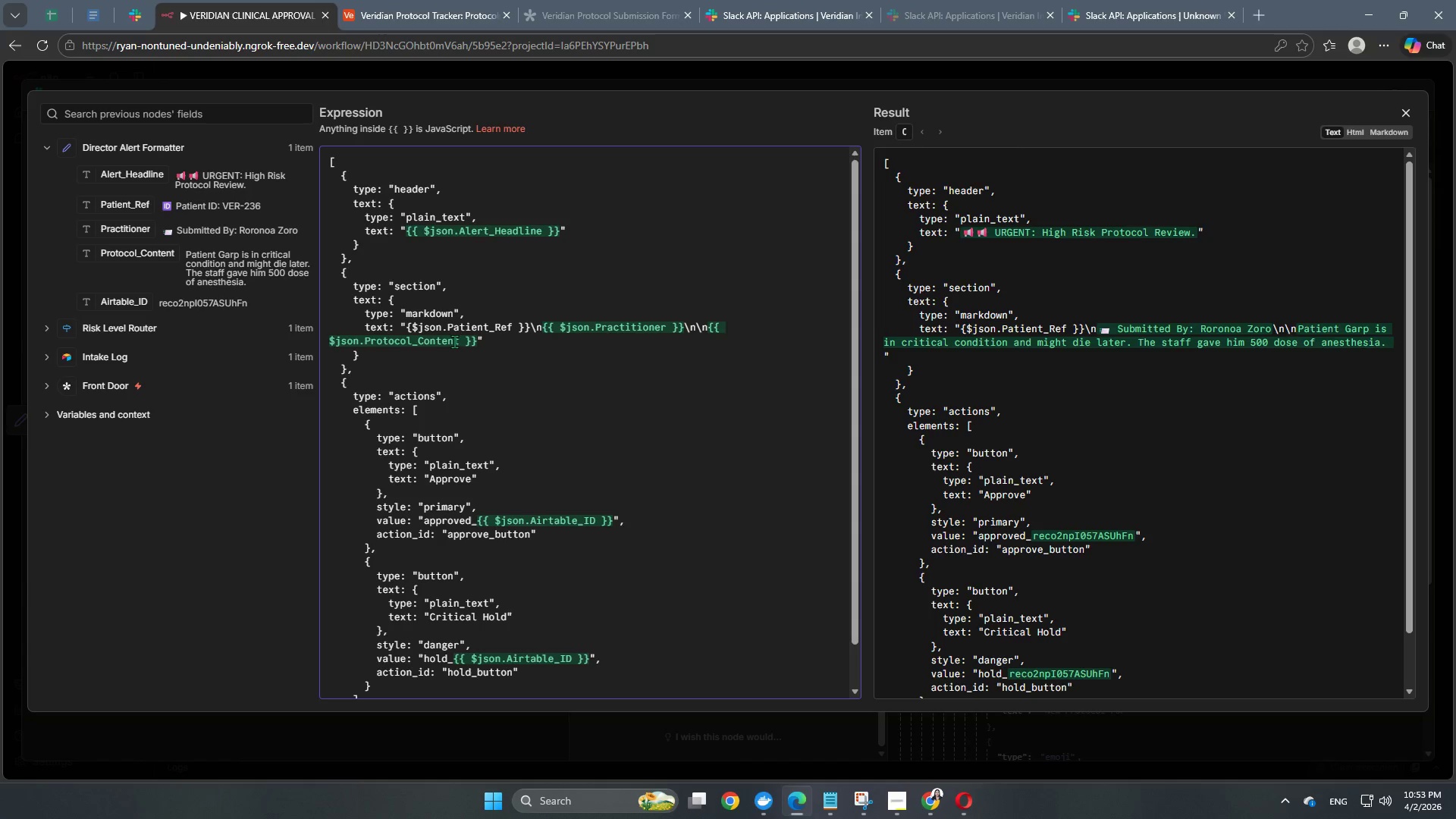 
hold_key(key=ShiftRight, duration=1.5)
 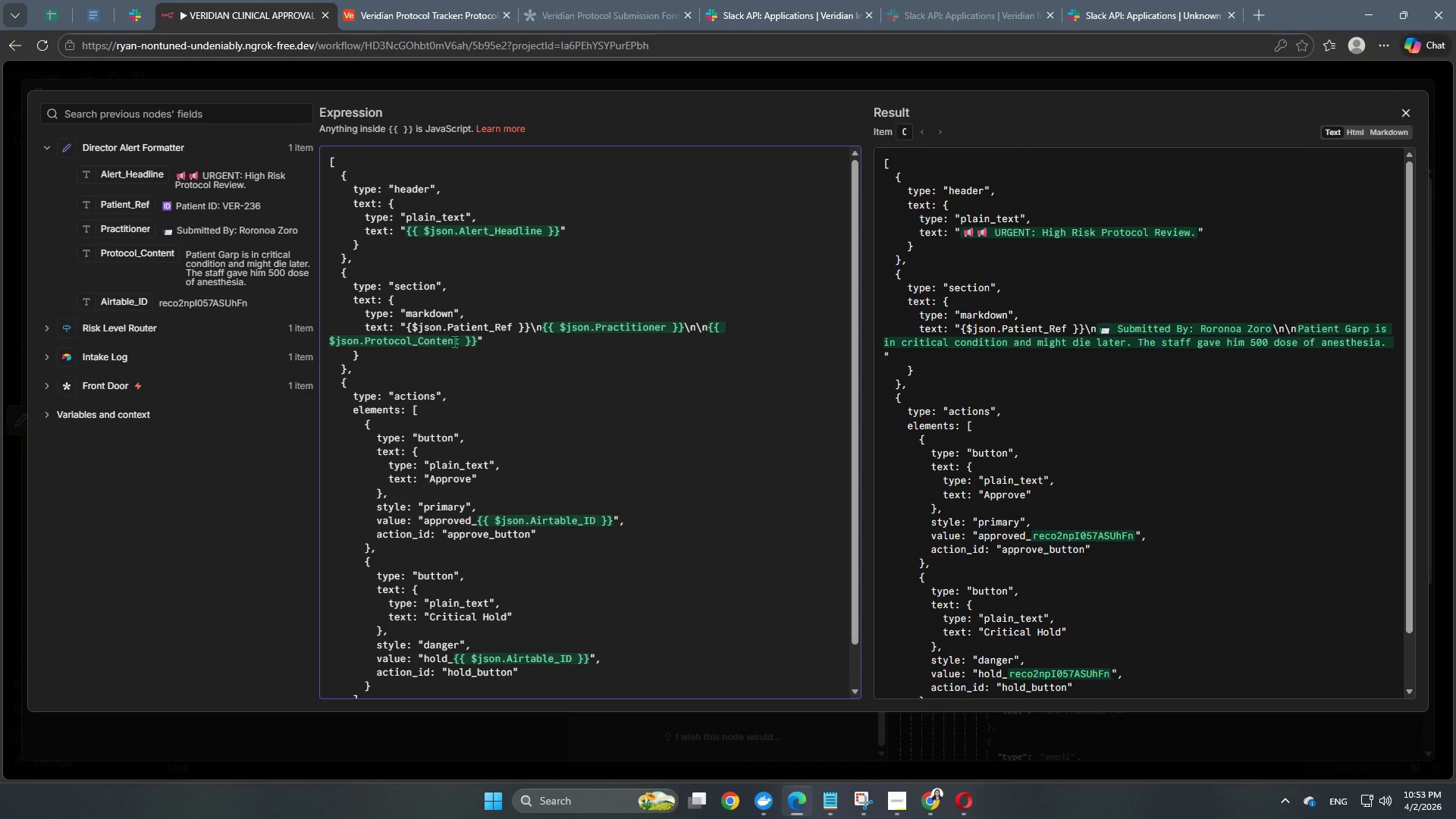 
key(Shift+4)
 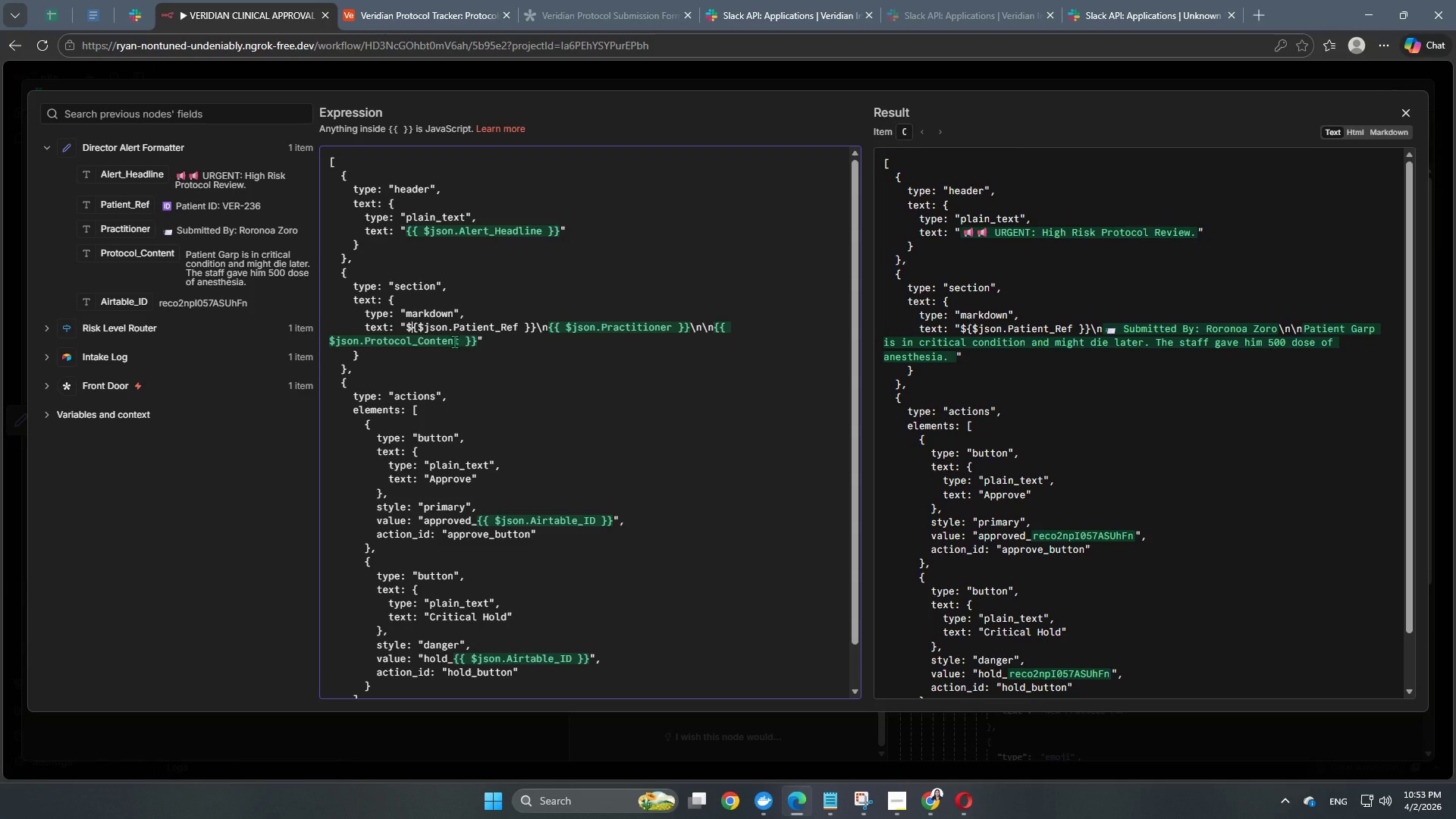 
wait(6.05)
 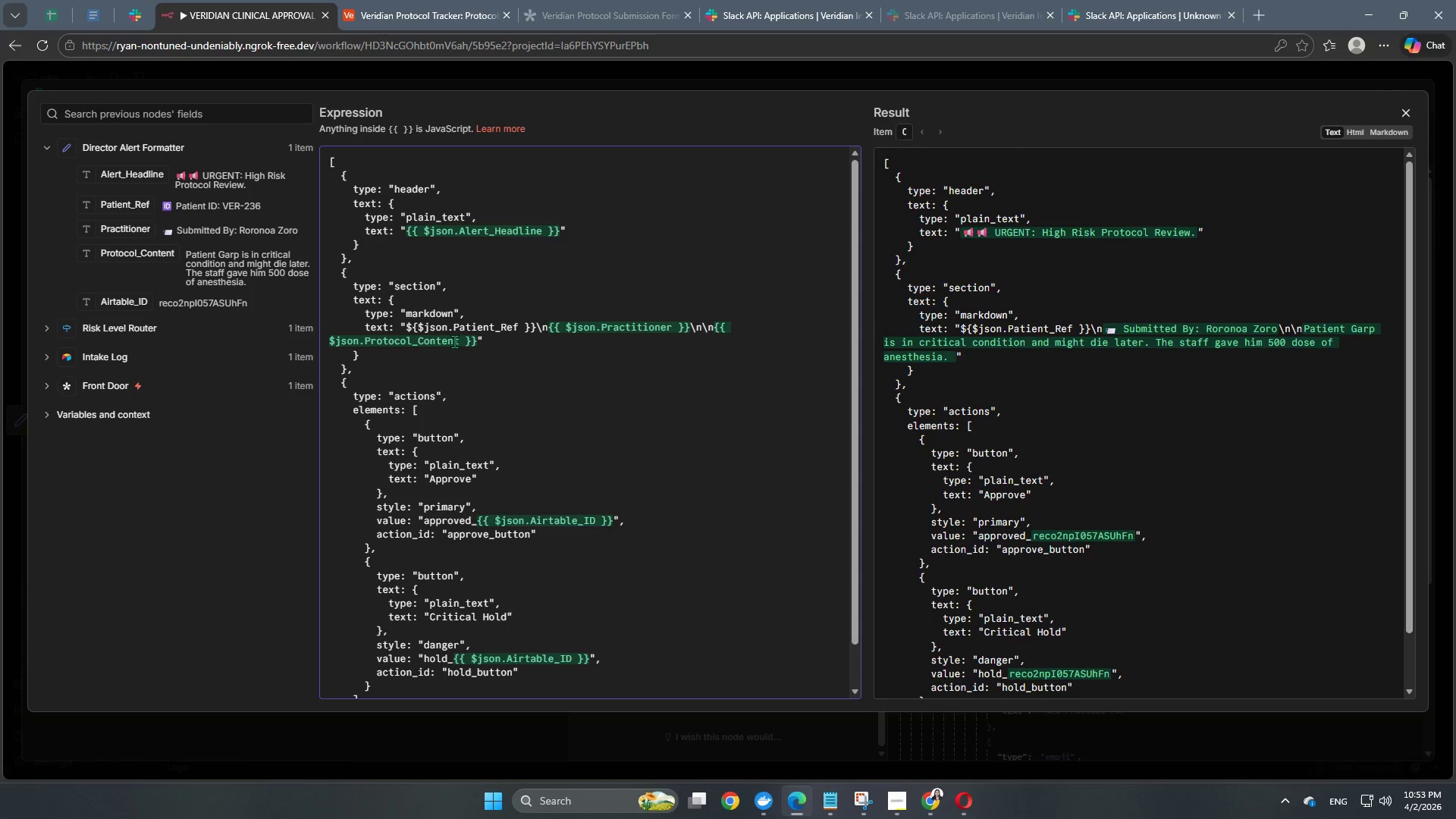 
key(ArrowRight)
 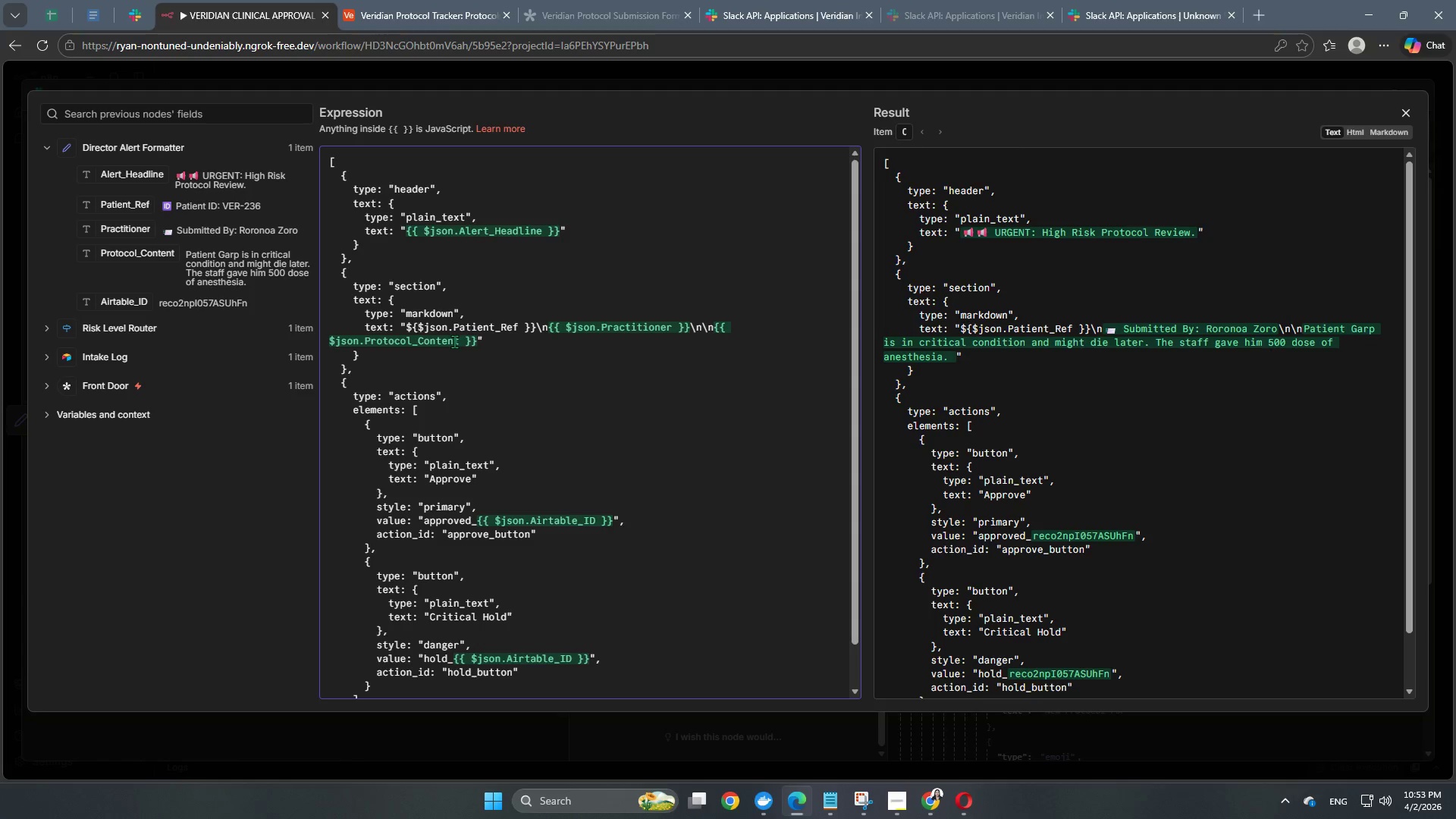 
key(ArrowRight)
 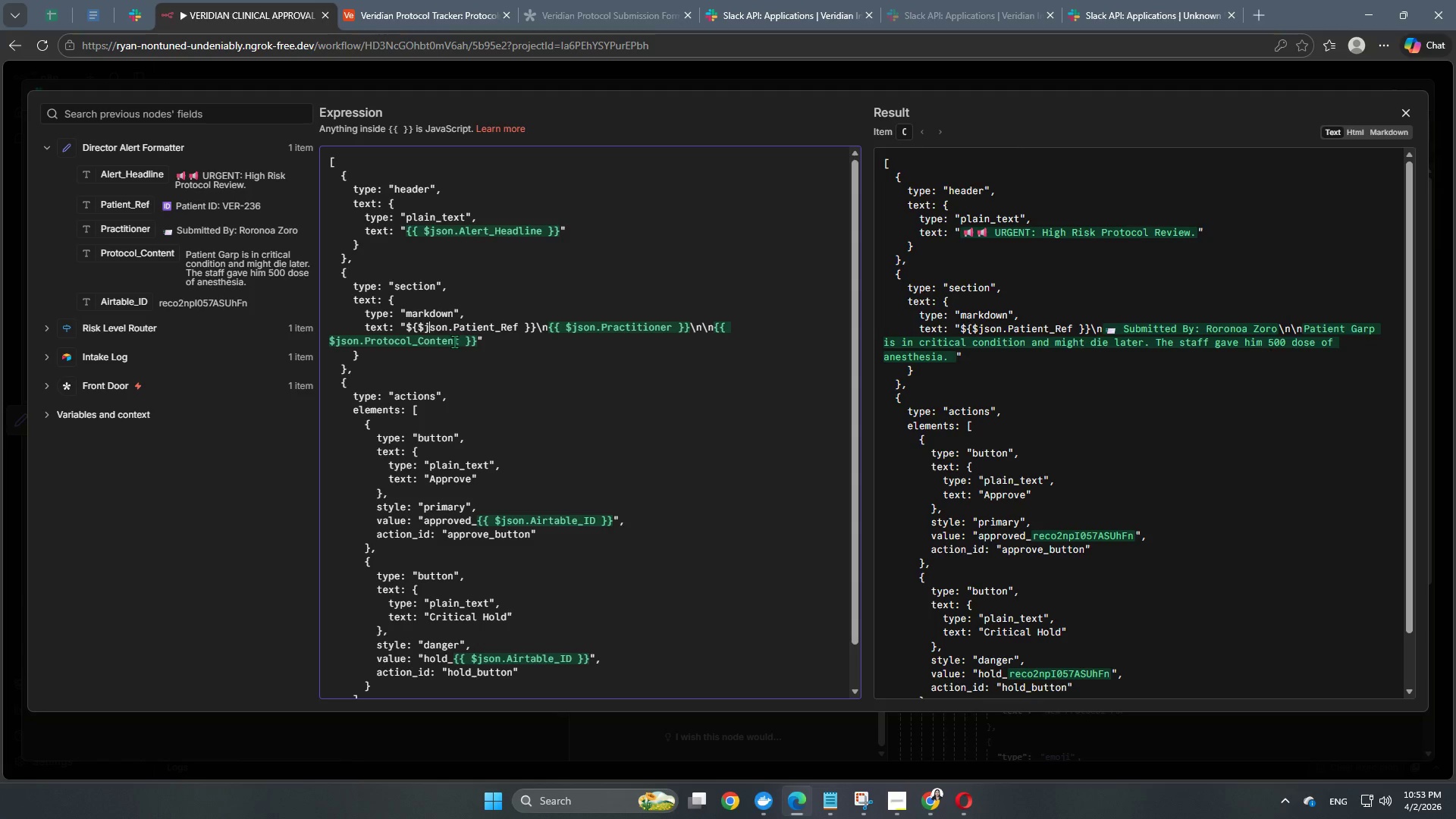 
key(ArrowRight)
 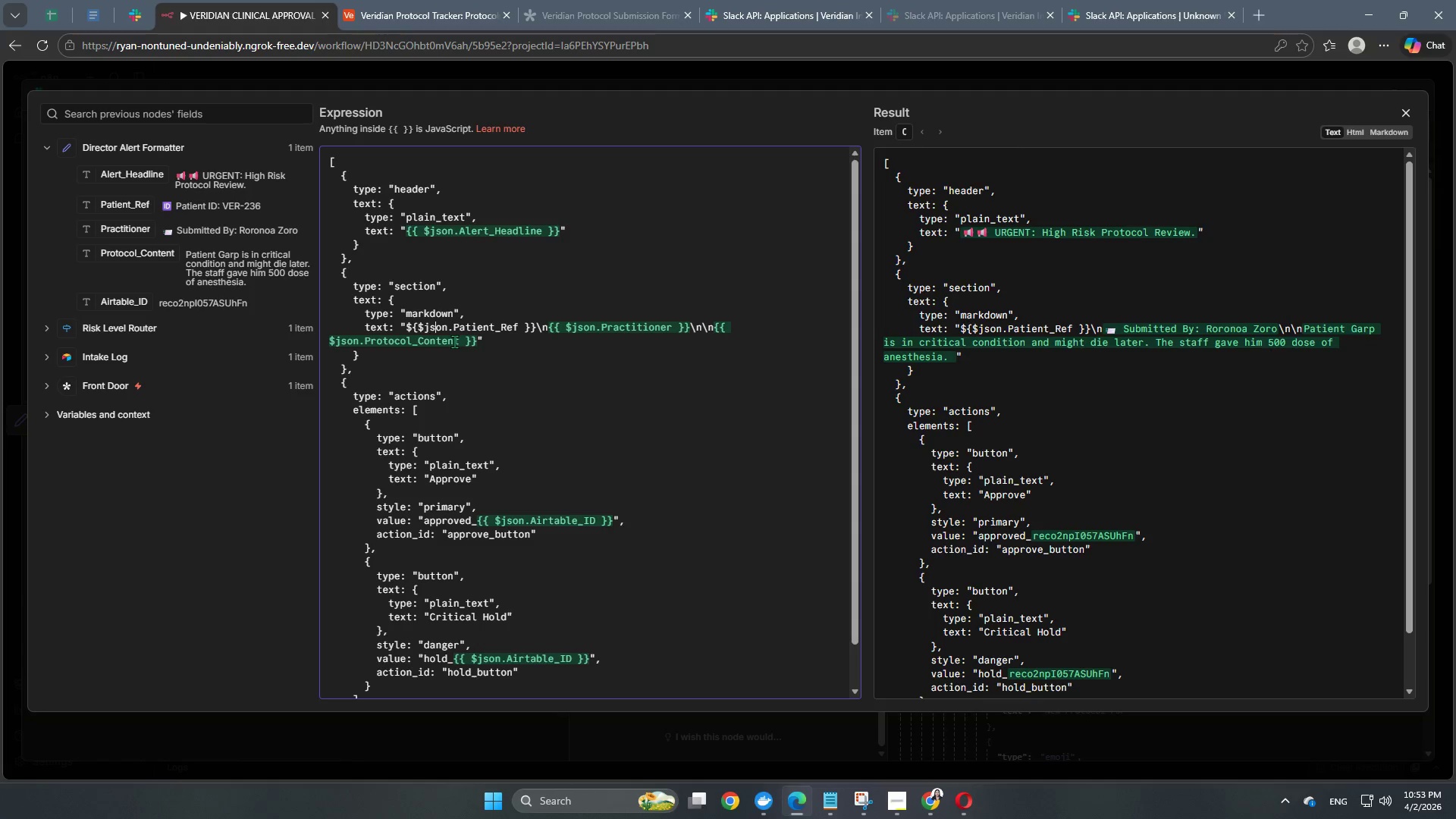 
hold_key(key=ArrowRight, duration=0.7)
 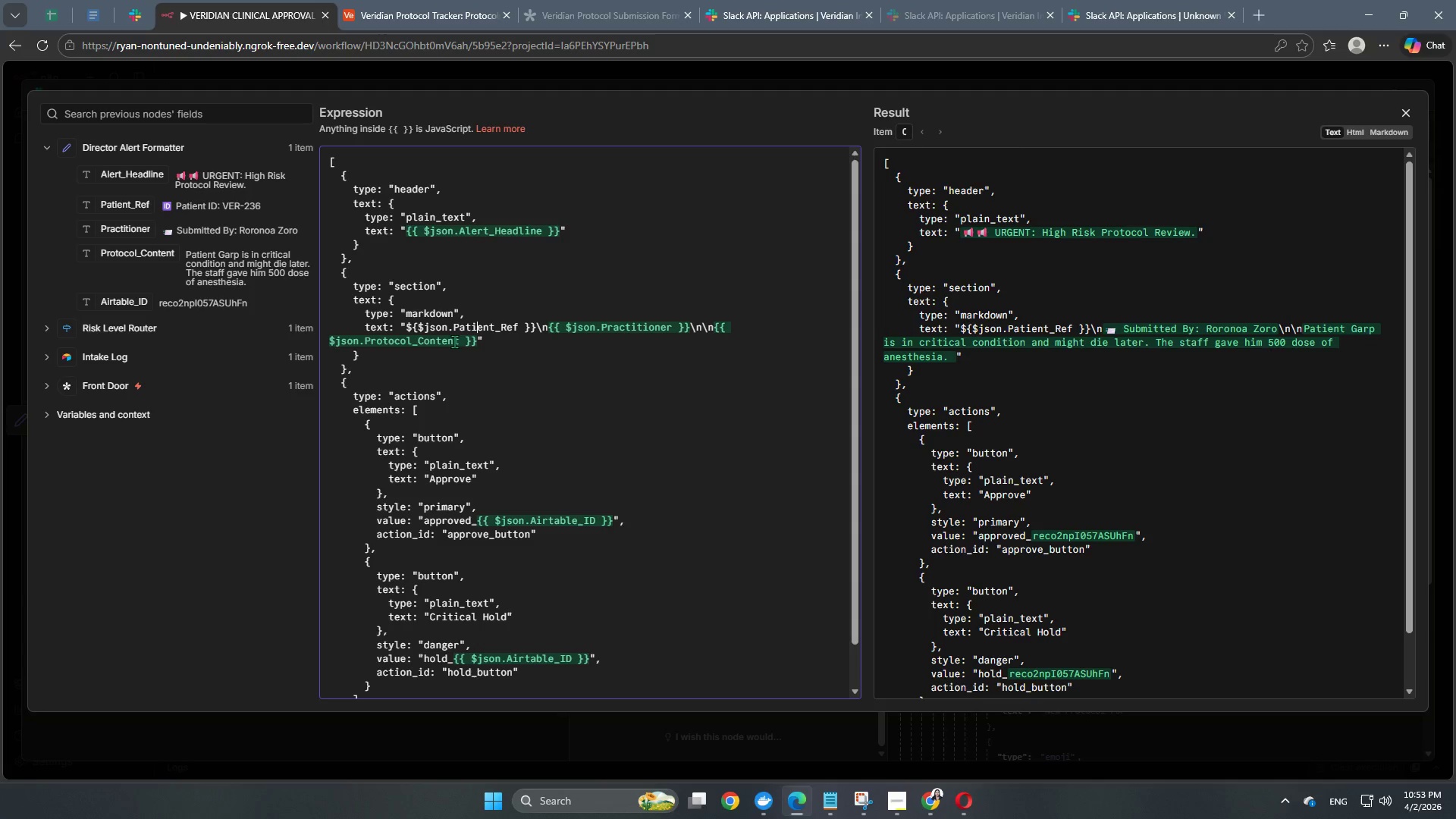 
key(ArrowRight)
 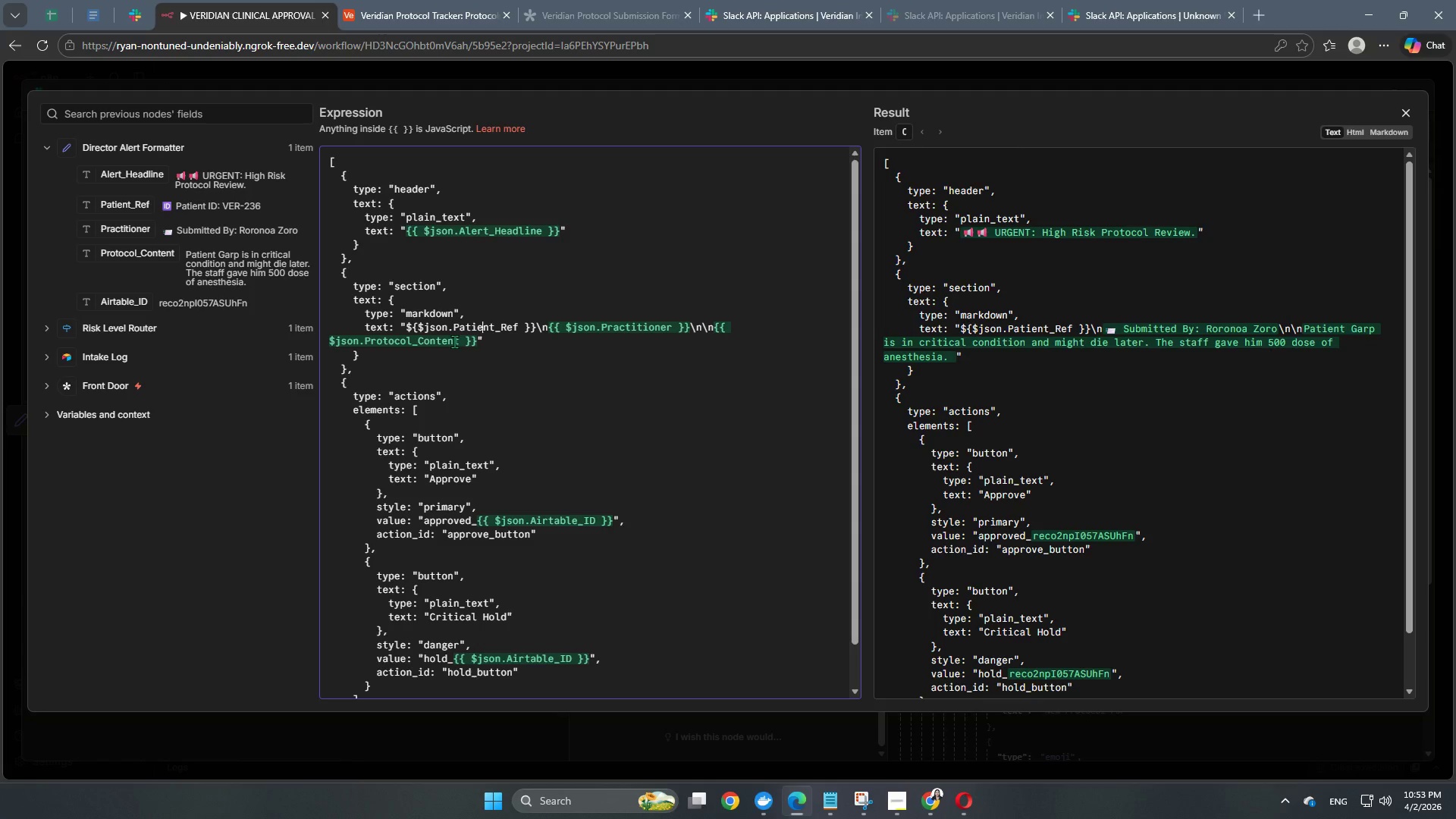 
key(ArrowRight)
 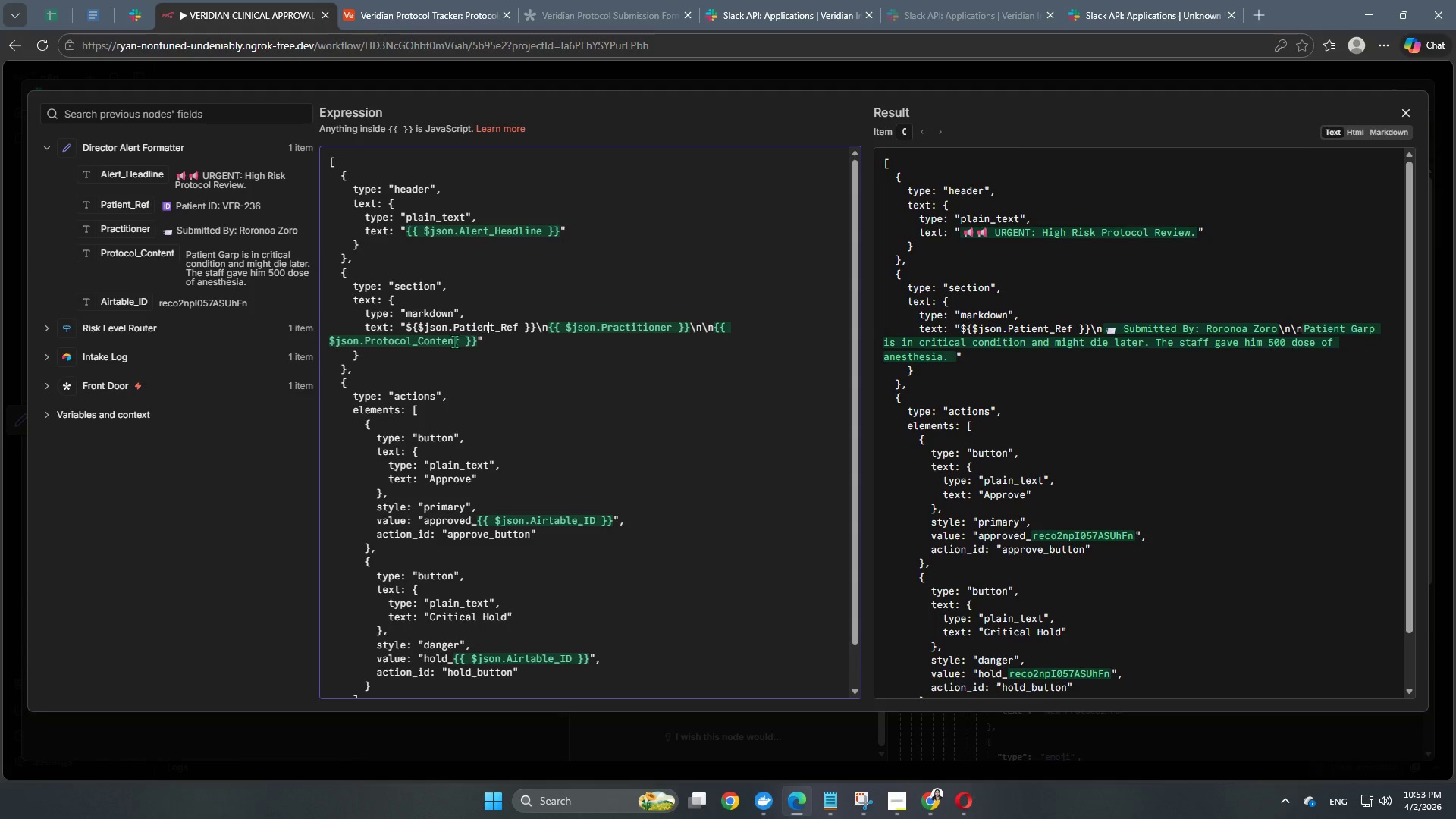 
key(ArrowRight)
 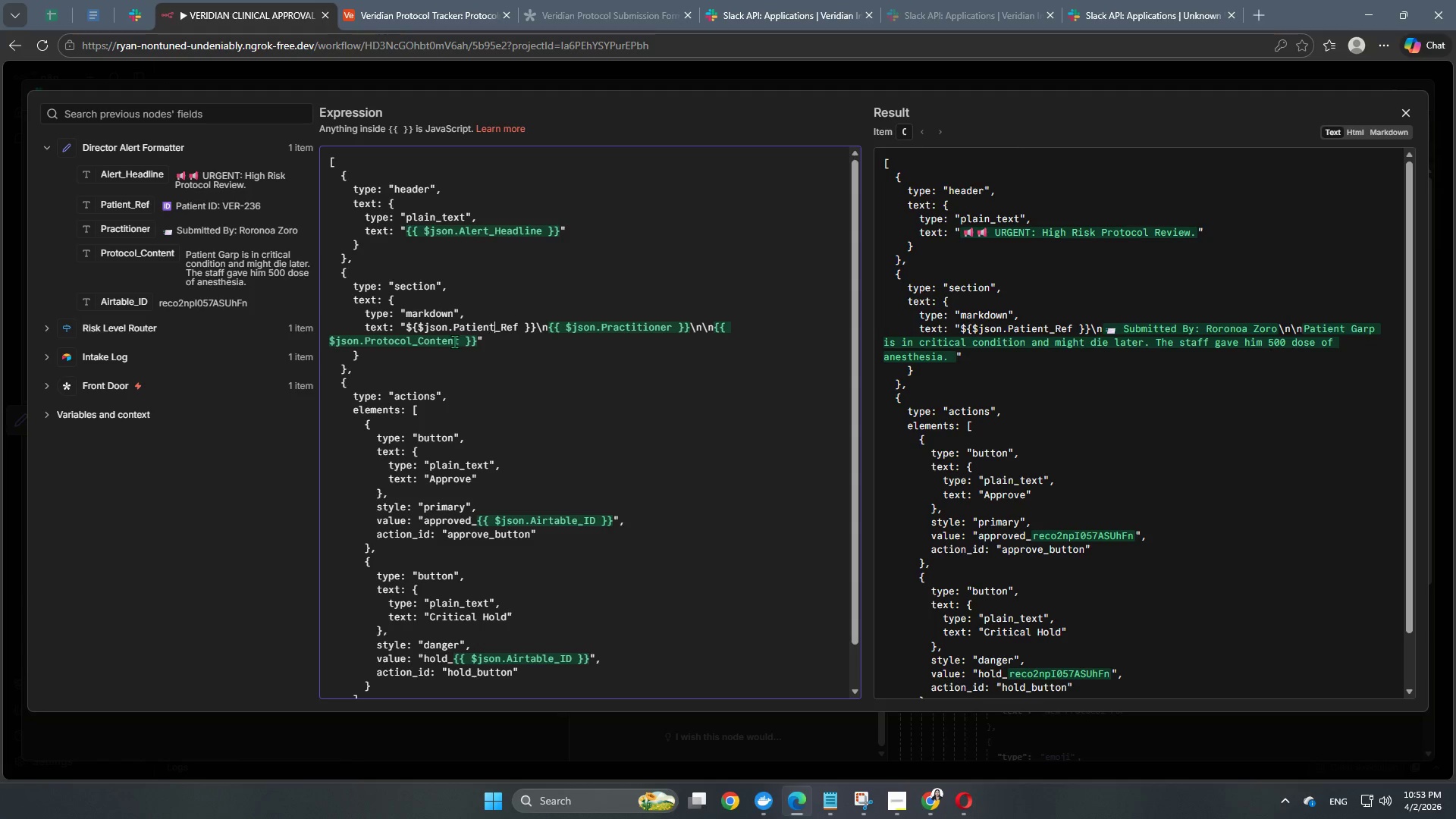 
key(ArrowRight)
 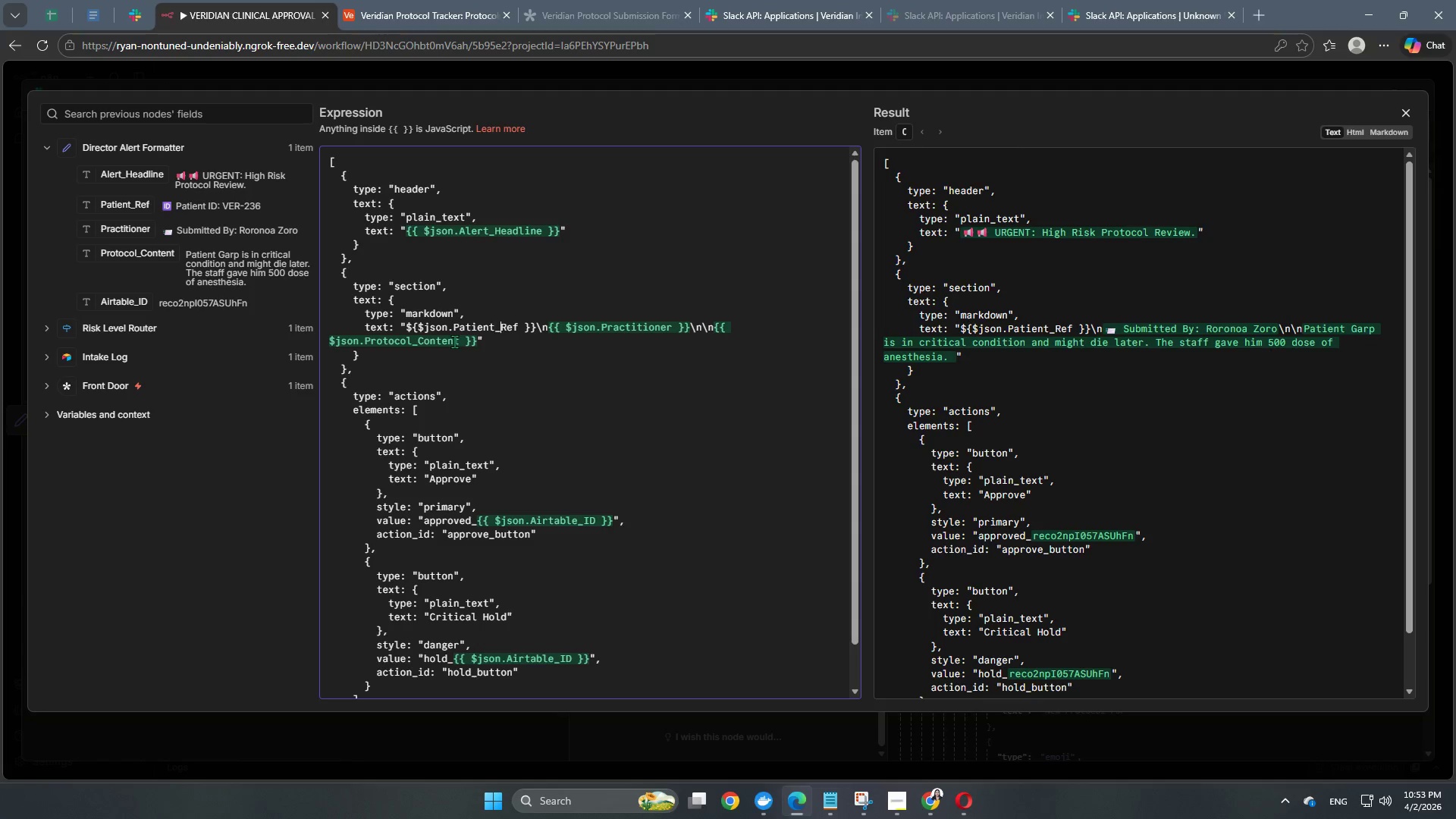 
key(ArrowRight)
 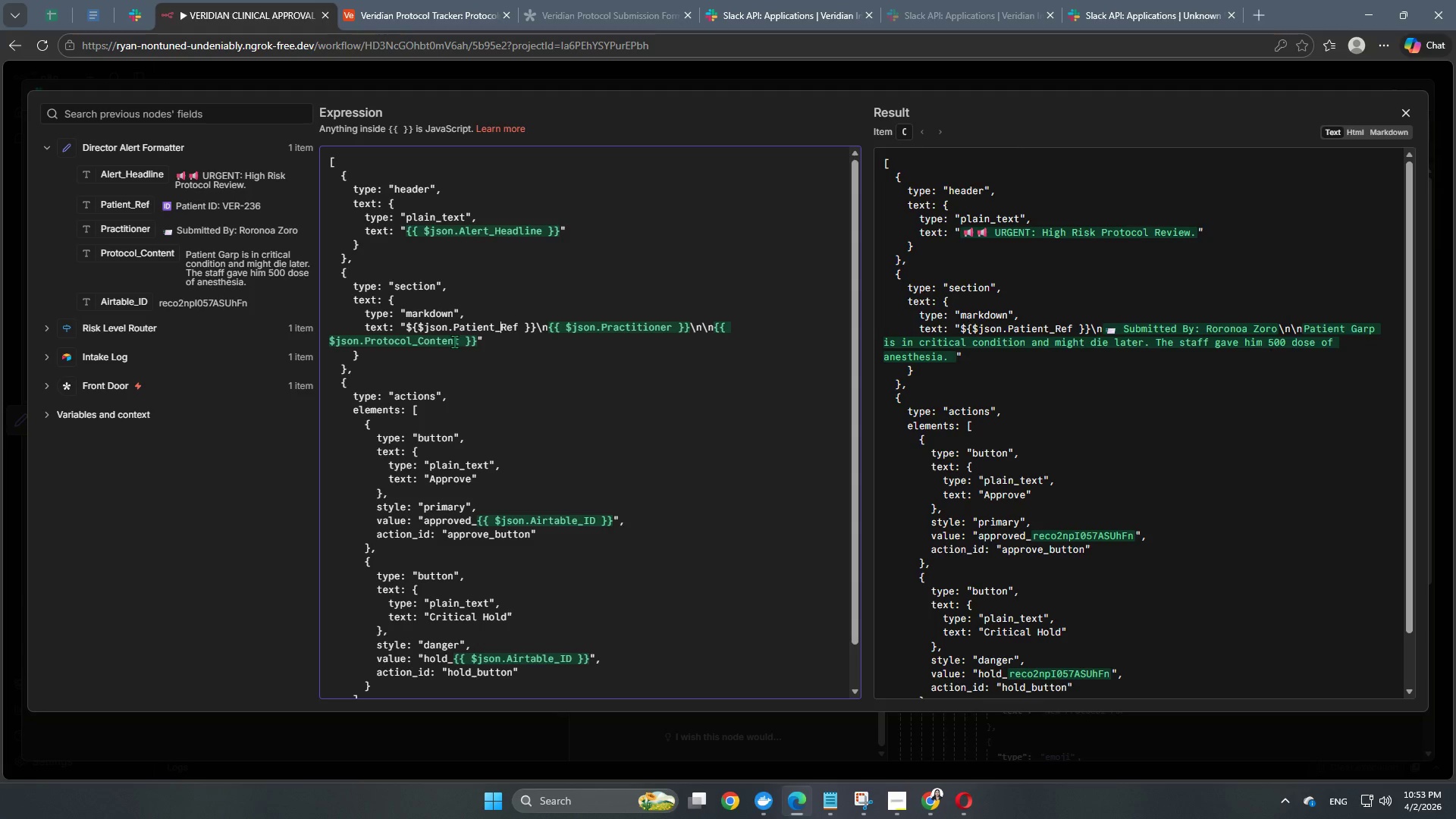 
key(ArrowRight)
 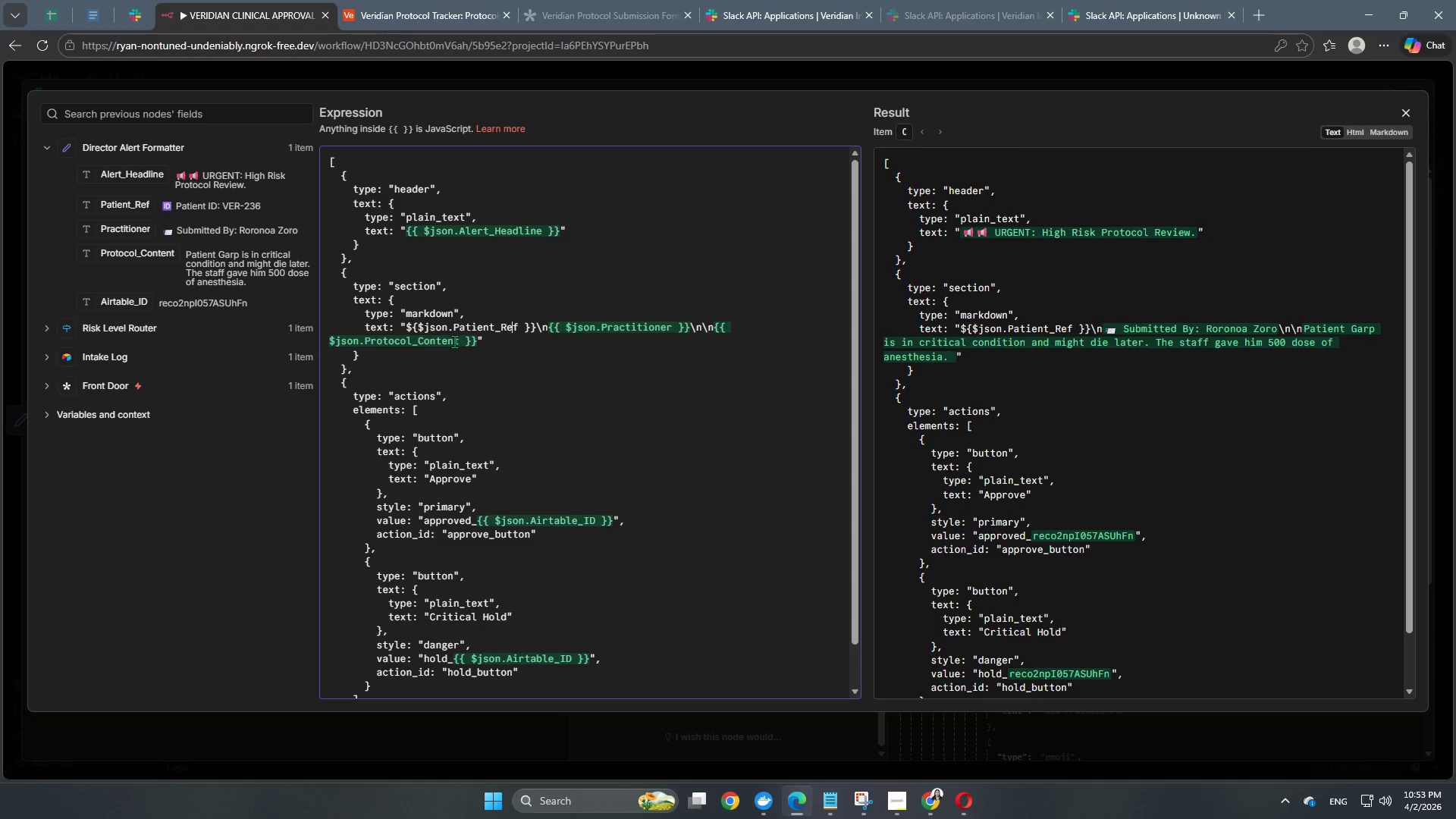 
key(ArrowRight)
 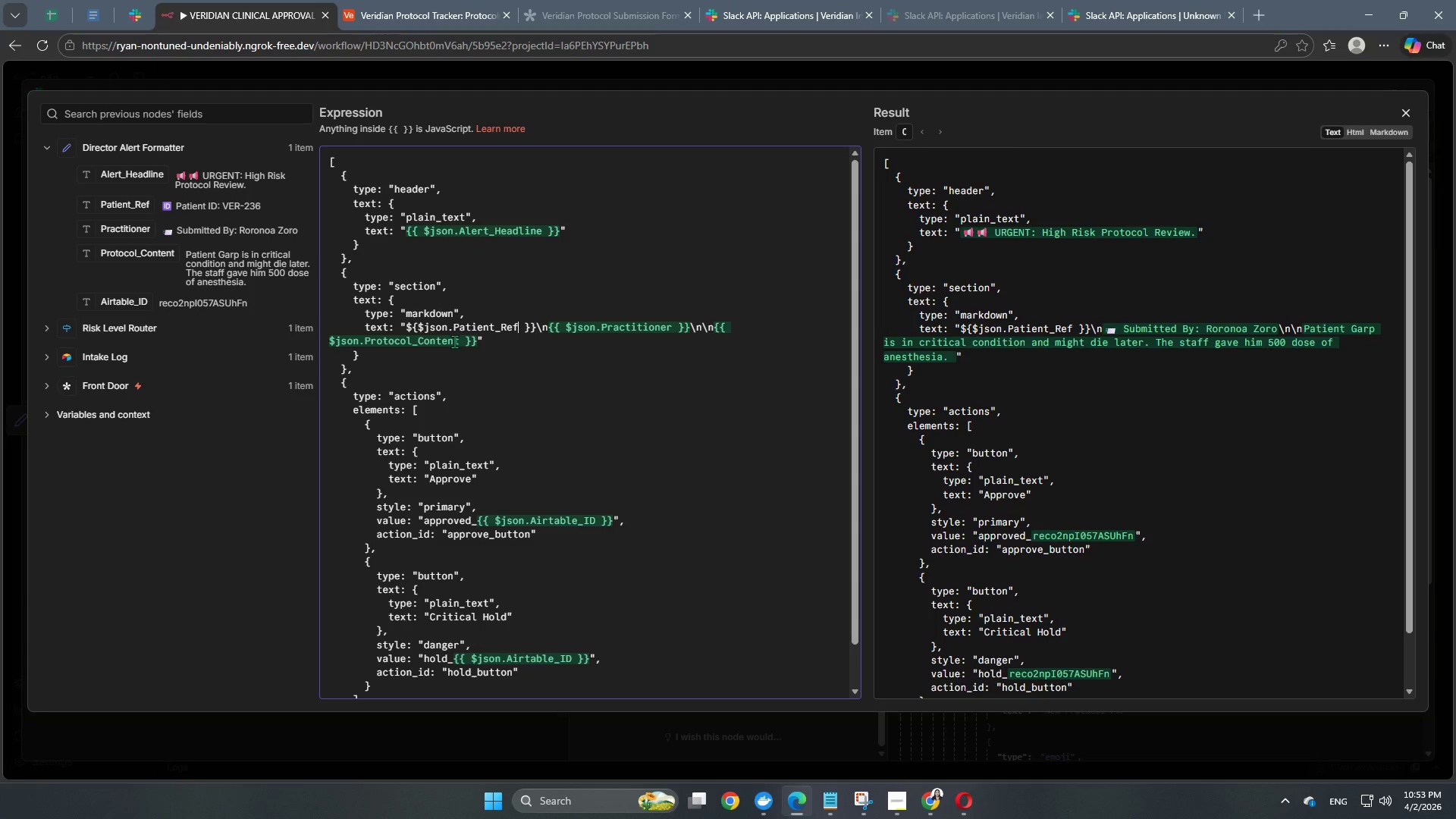 
key(ArrowRight)
 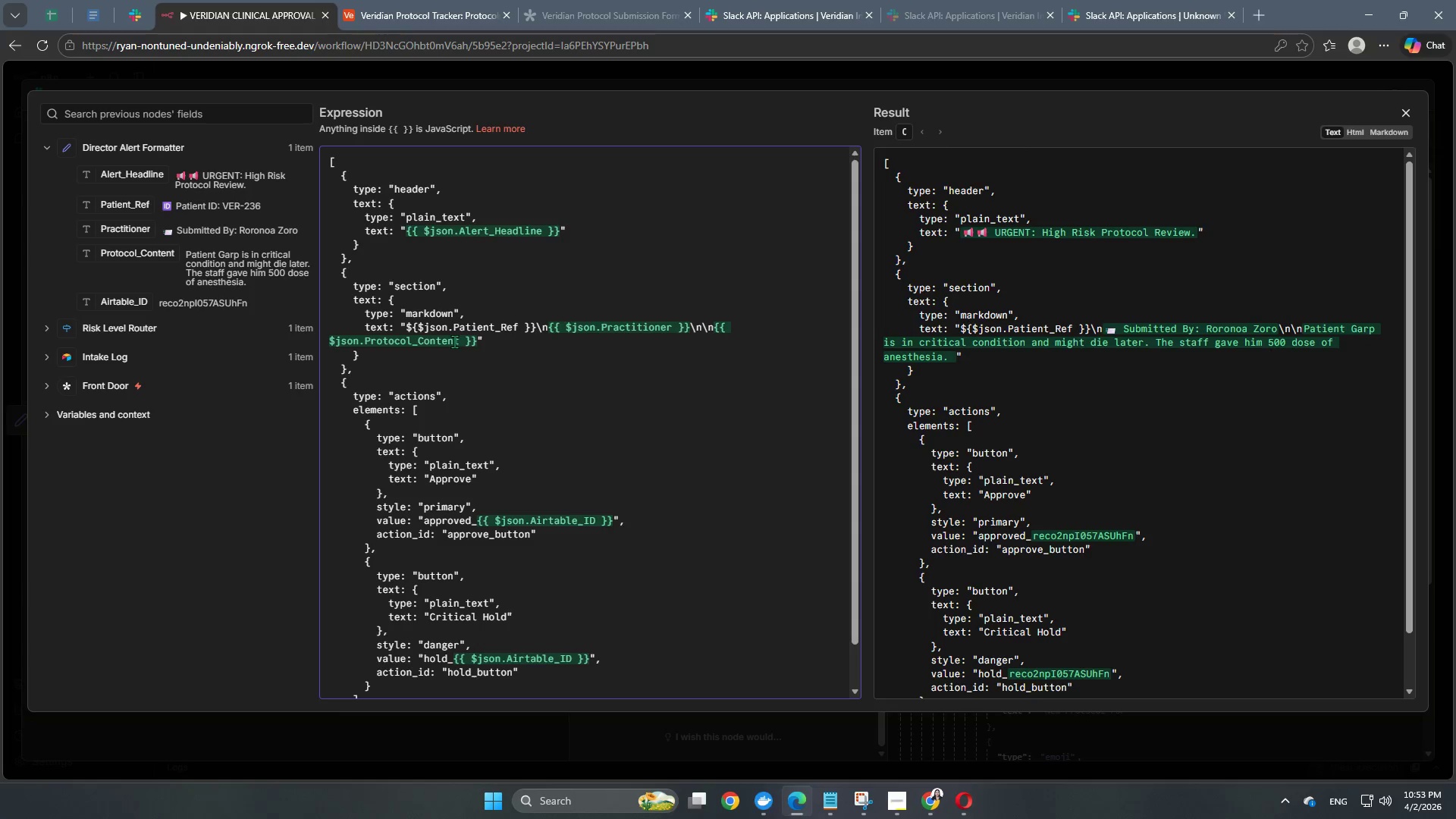 
key(ArrowRight)
 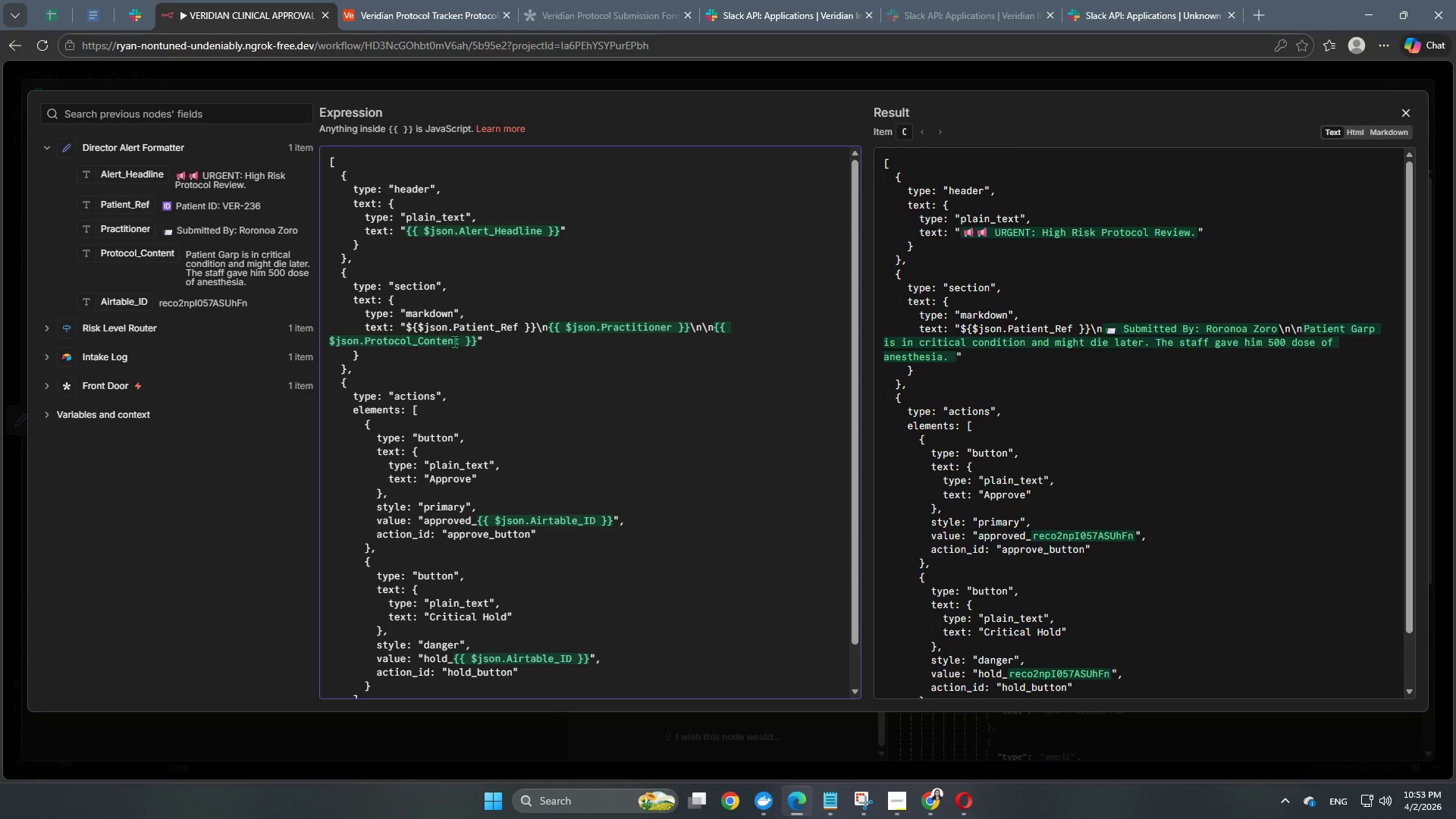 
key(ArrowLeft)
 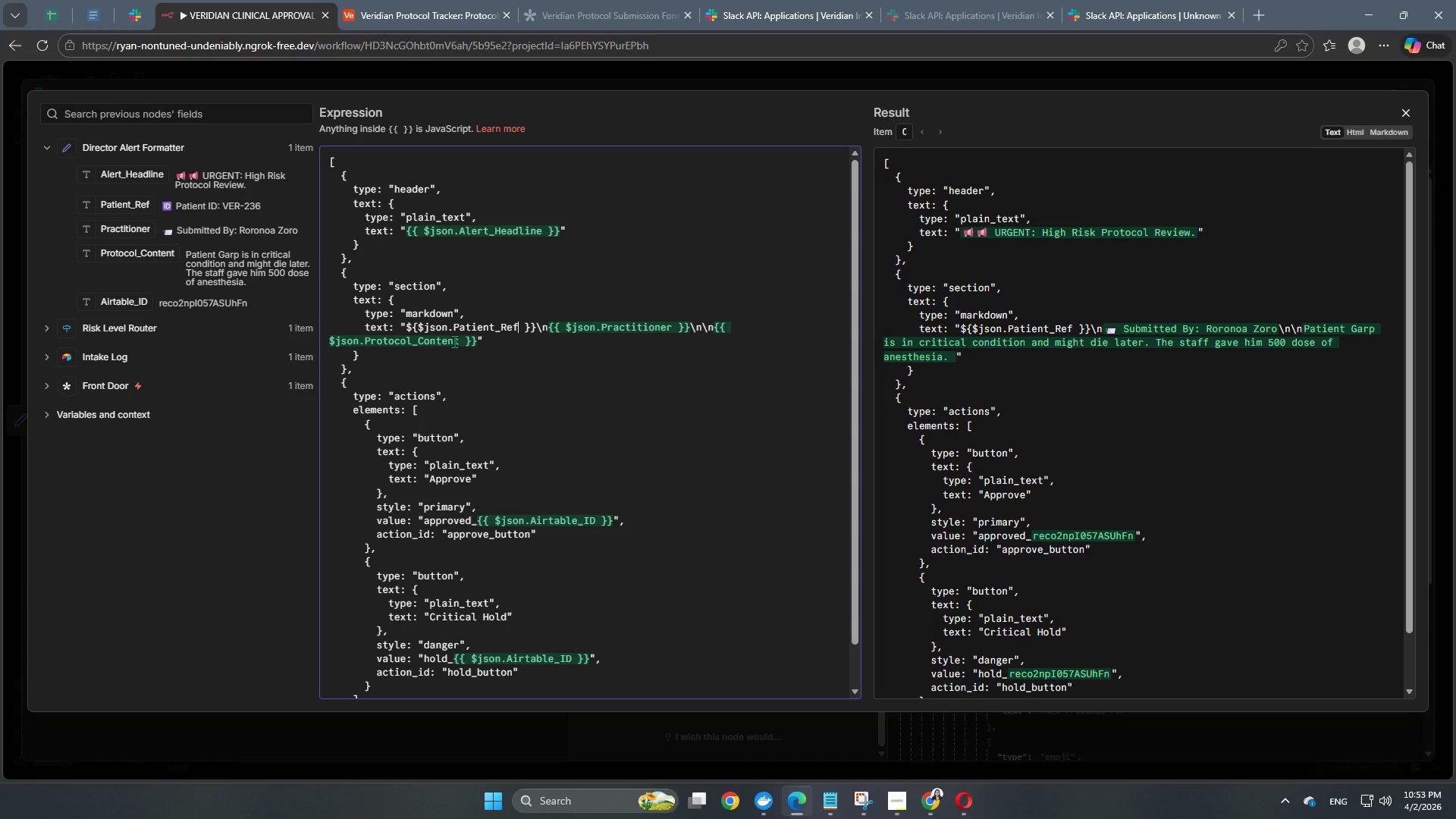 
key(Space)
 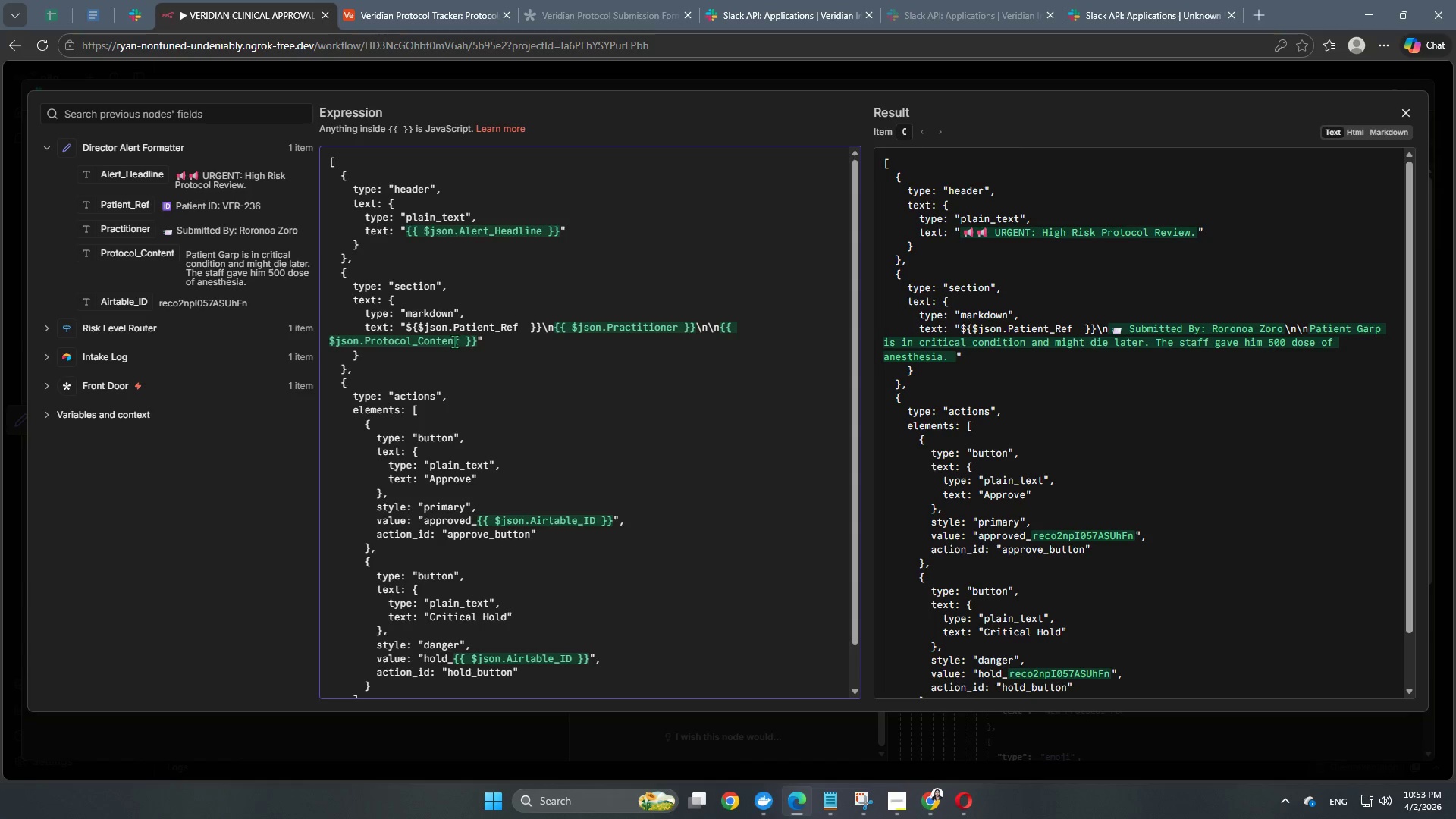 
key(Shift+Backslash)
 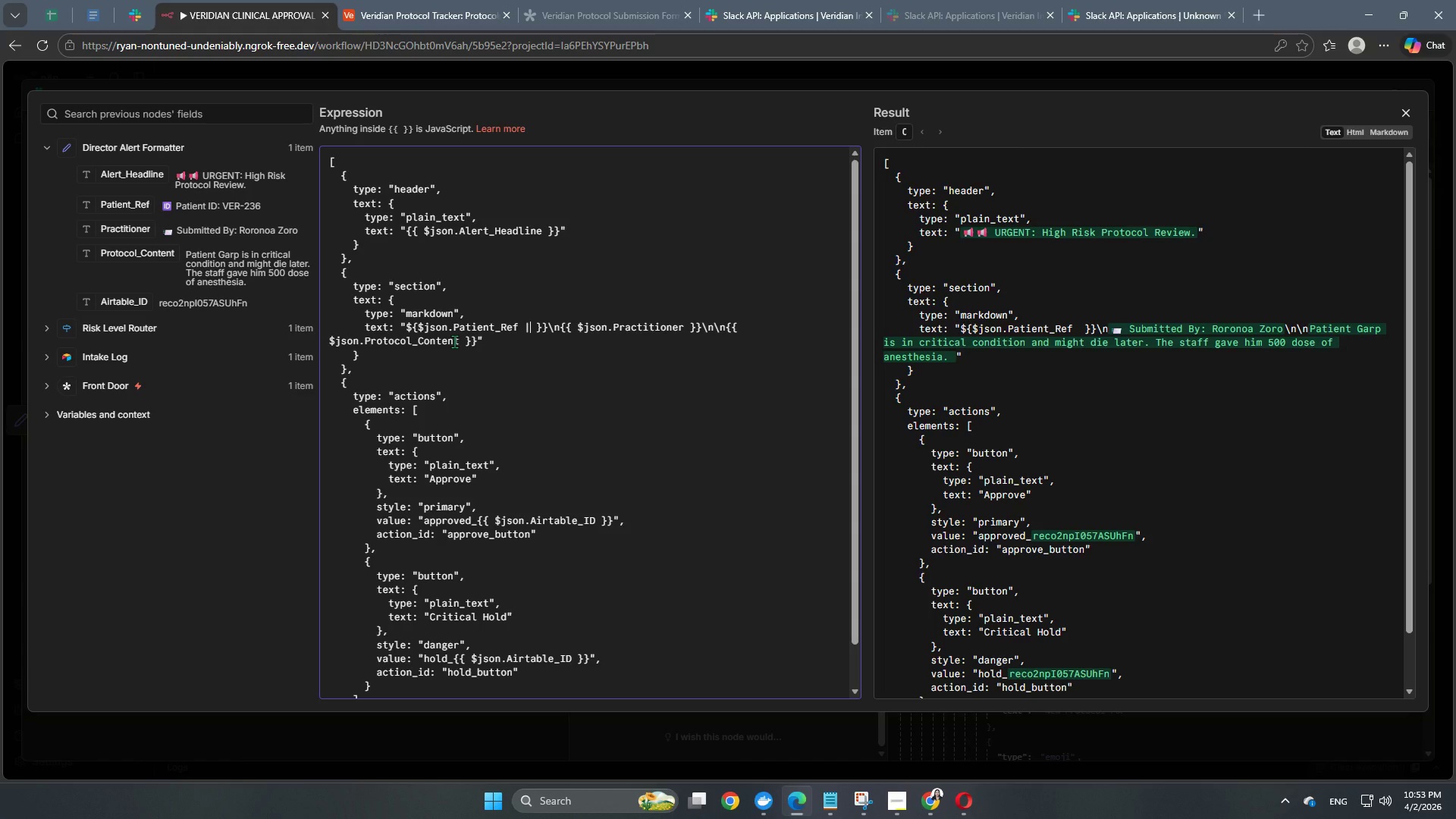 
key(Shift+Backslash)
 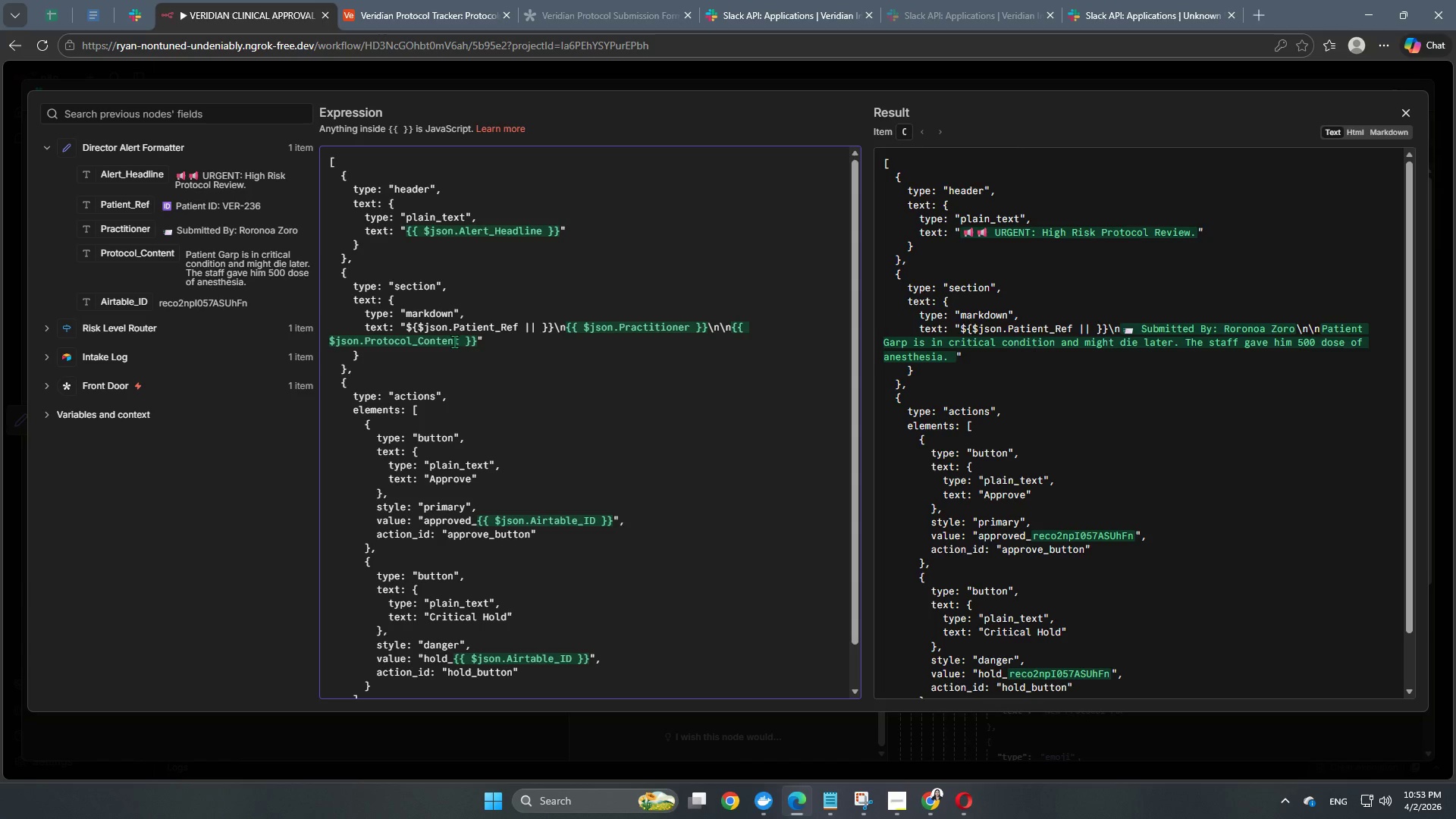 
key(Space)
 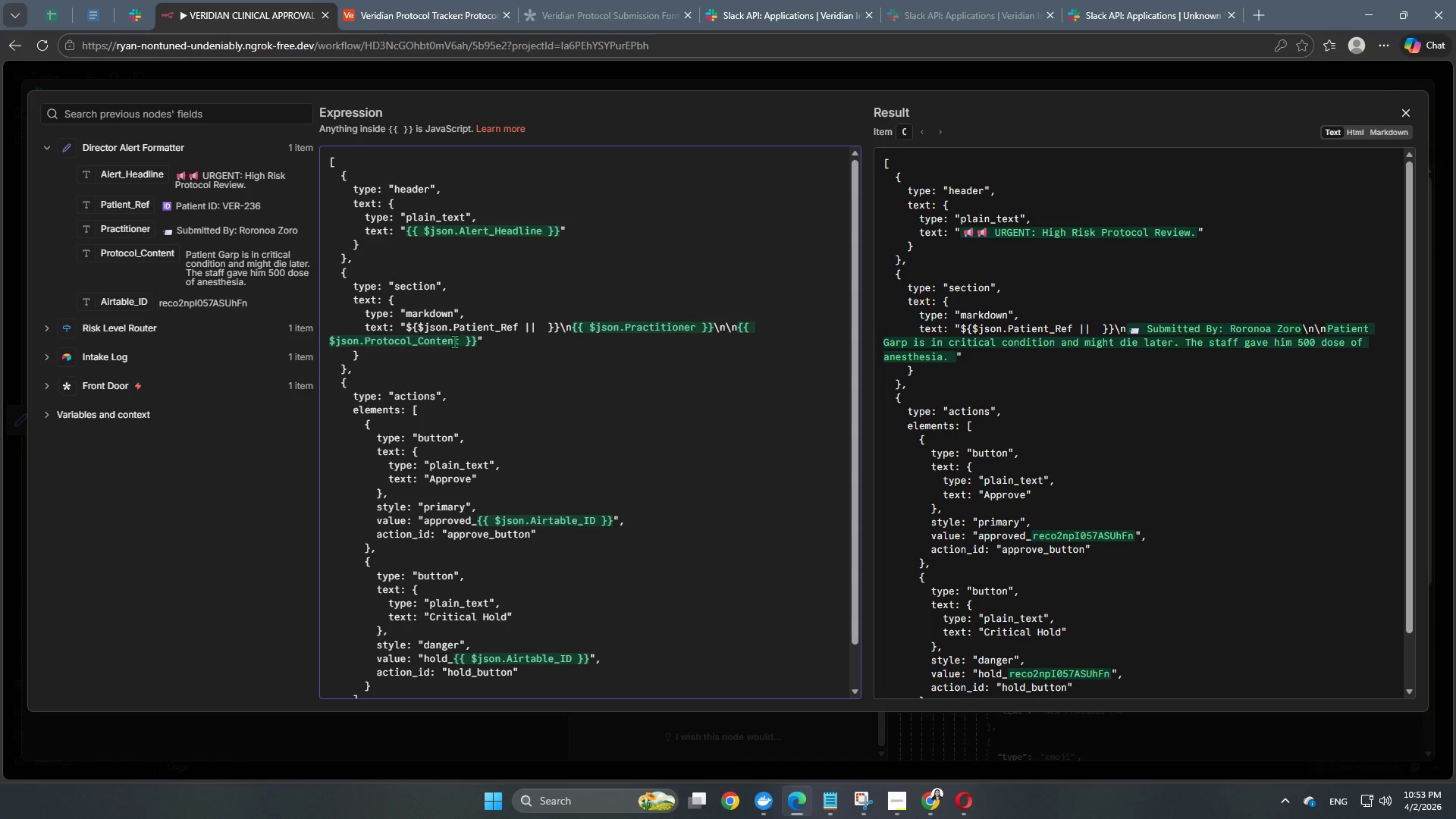 
key(Shift+Quote)
 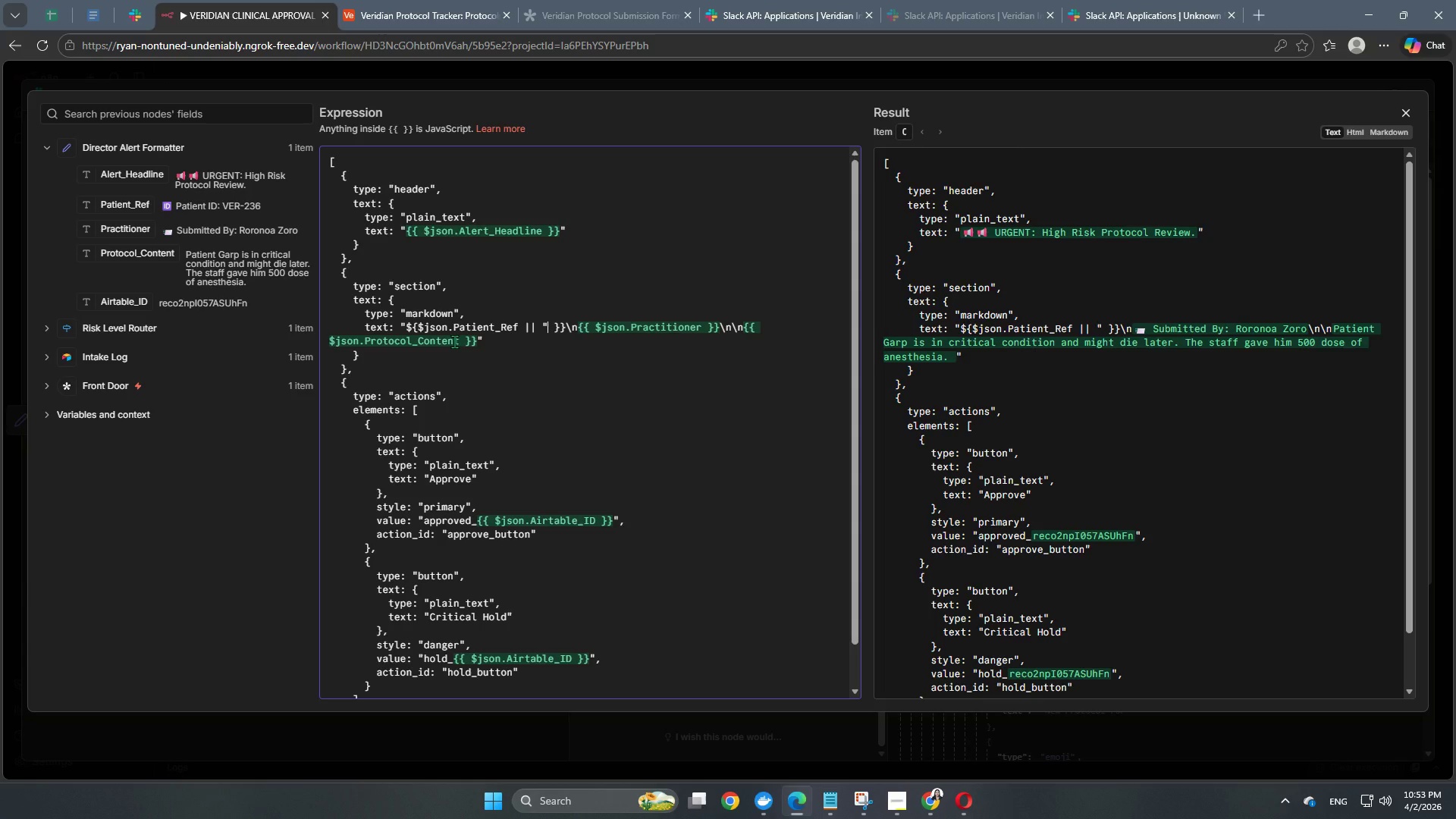 
key(Shift+N)
 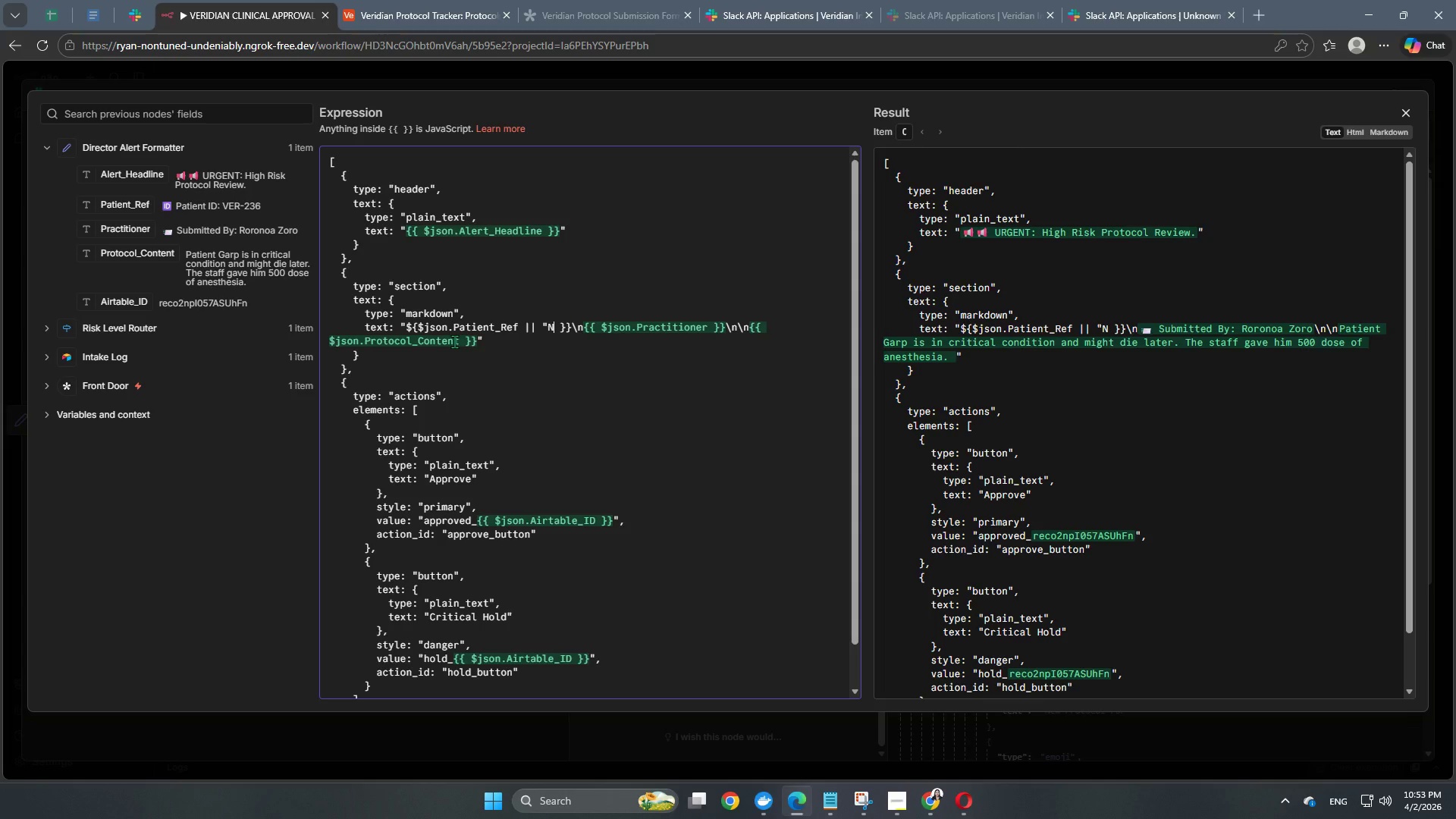 
key(Slash)
 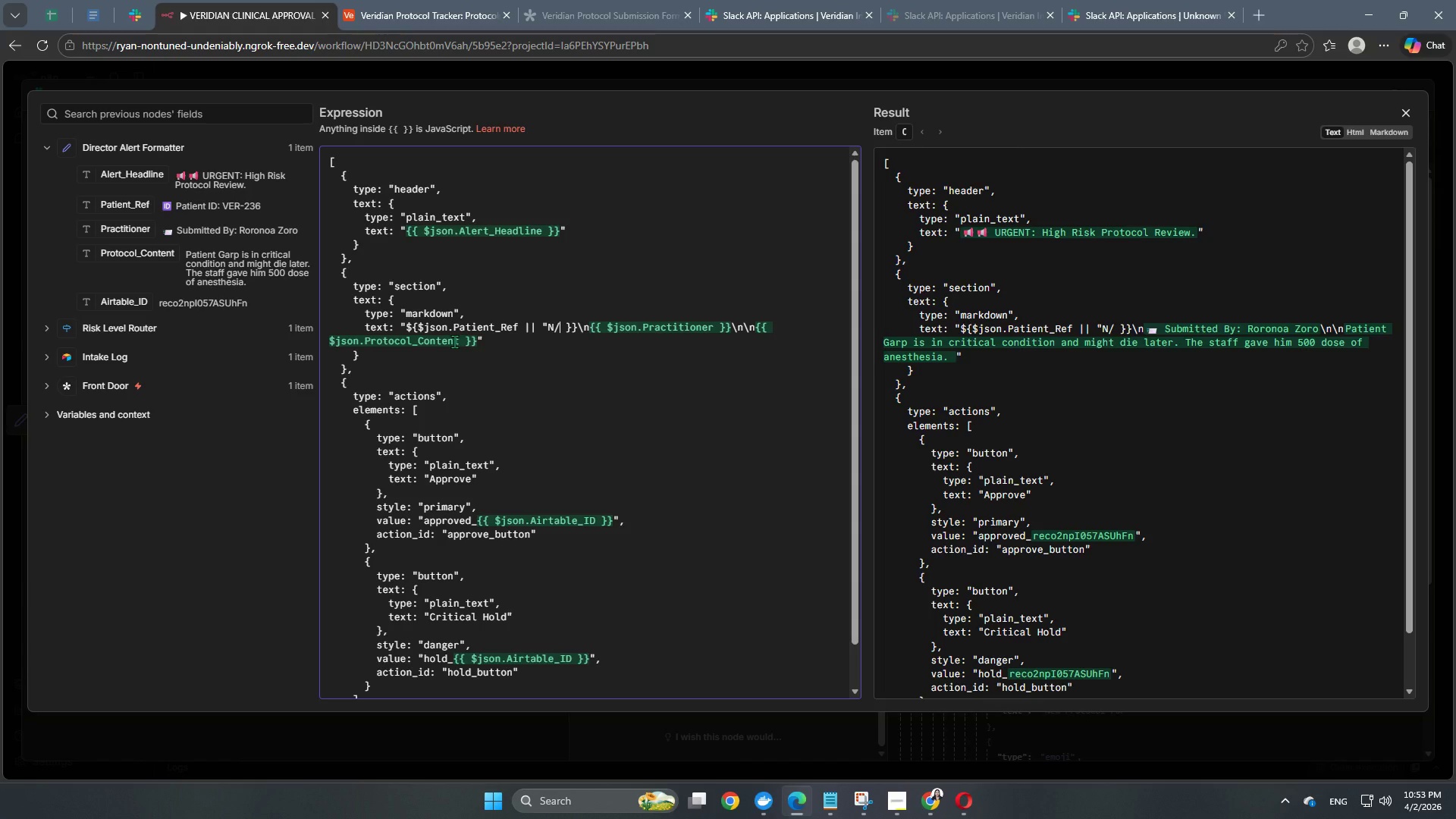 
key(Shift+A)
 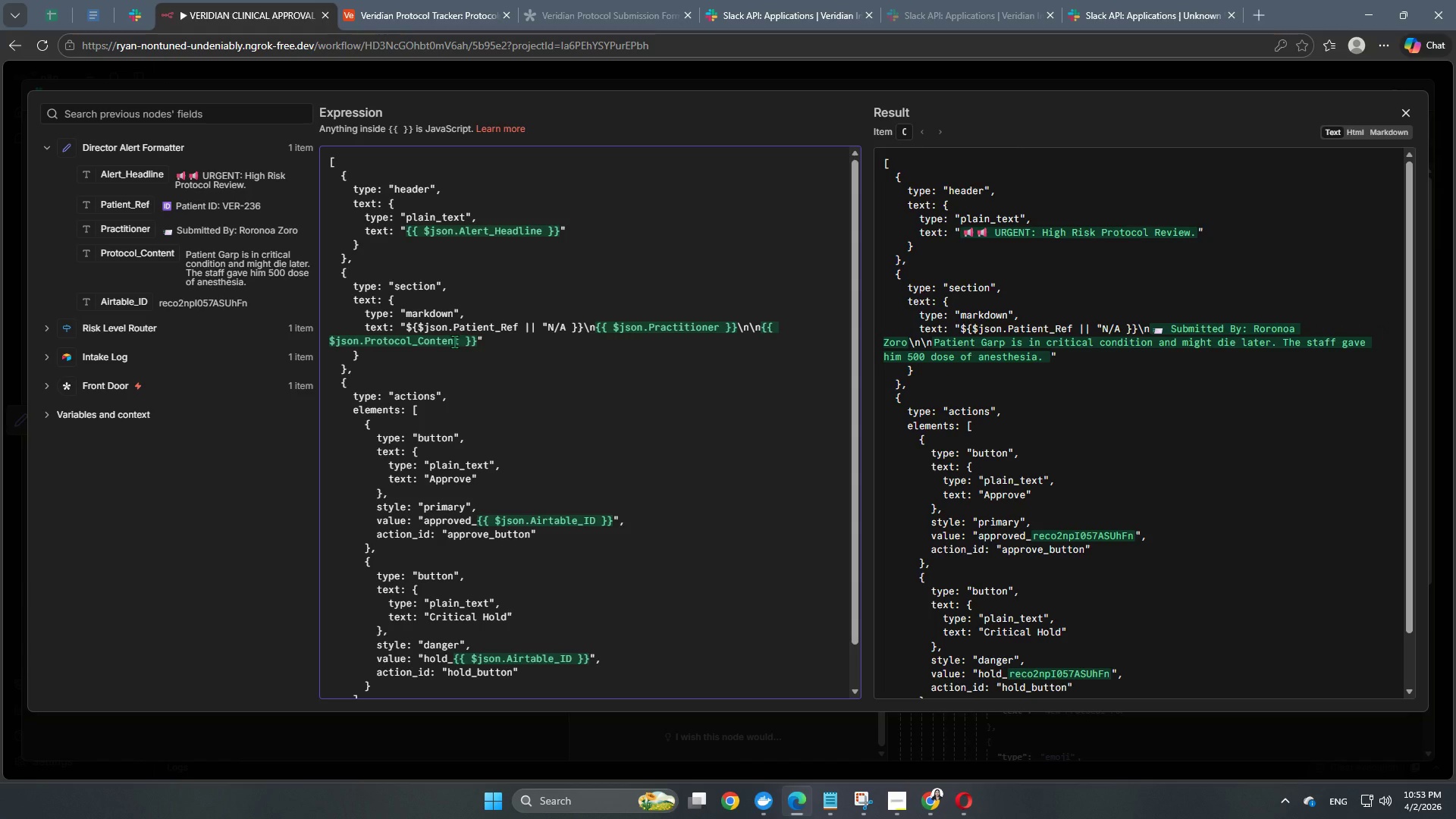 
key(Shift+Quote)
 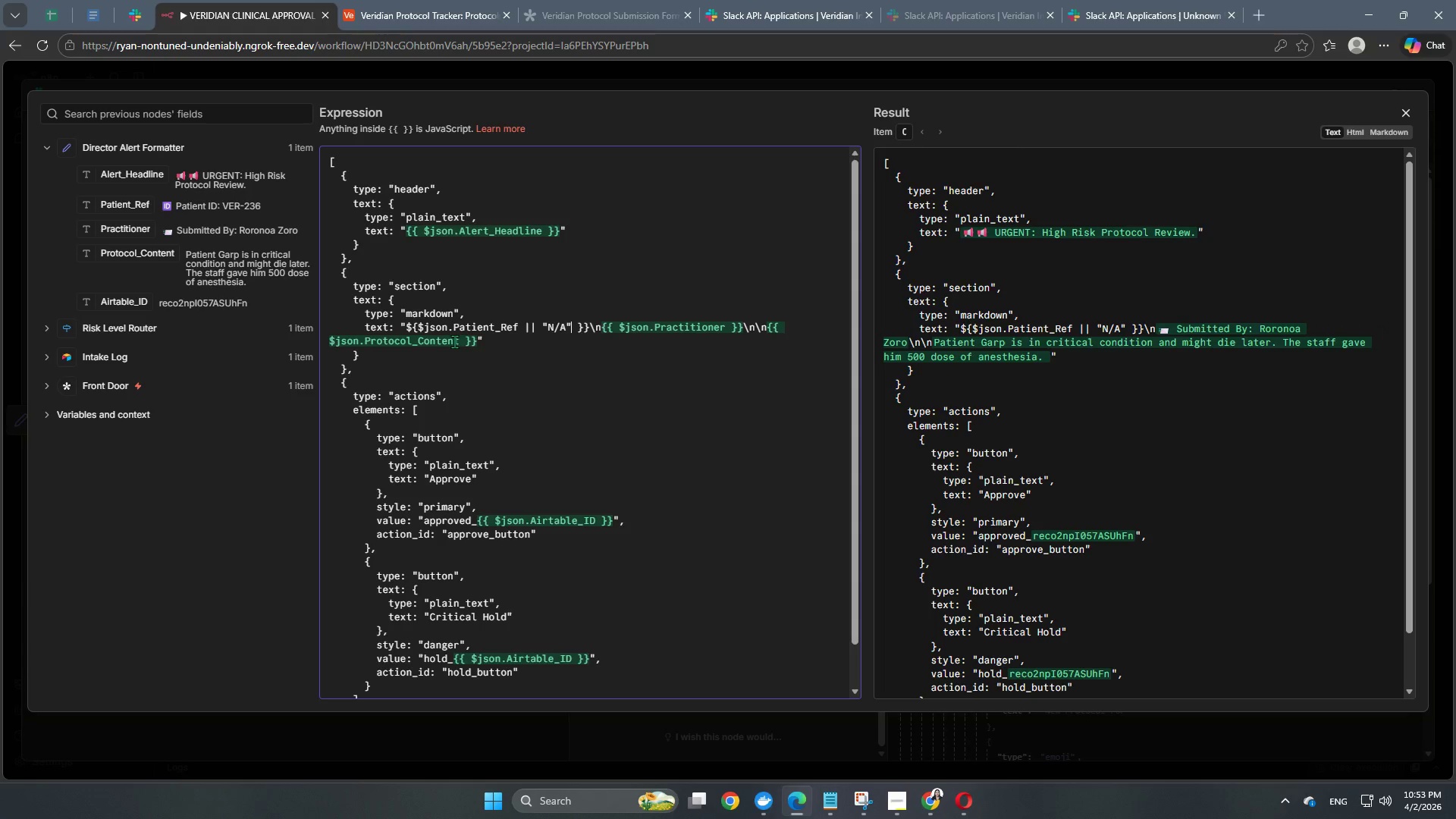 
key(Shift+BracketRight)
 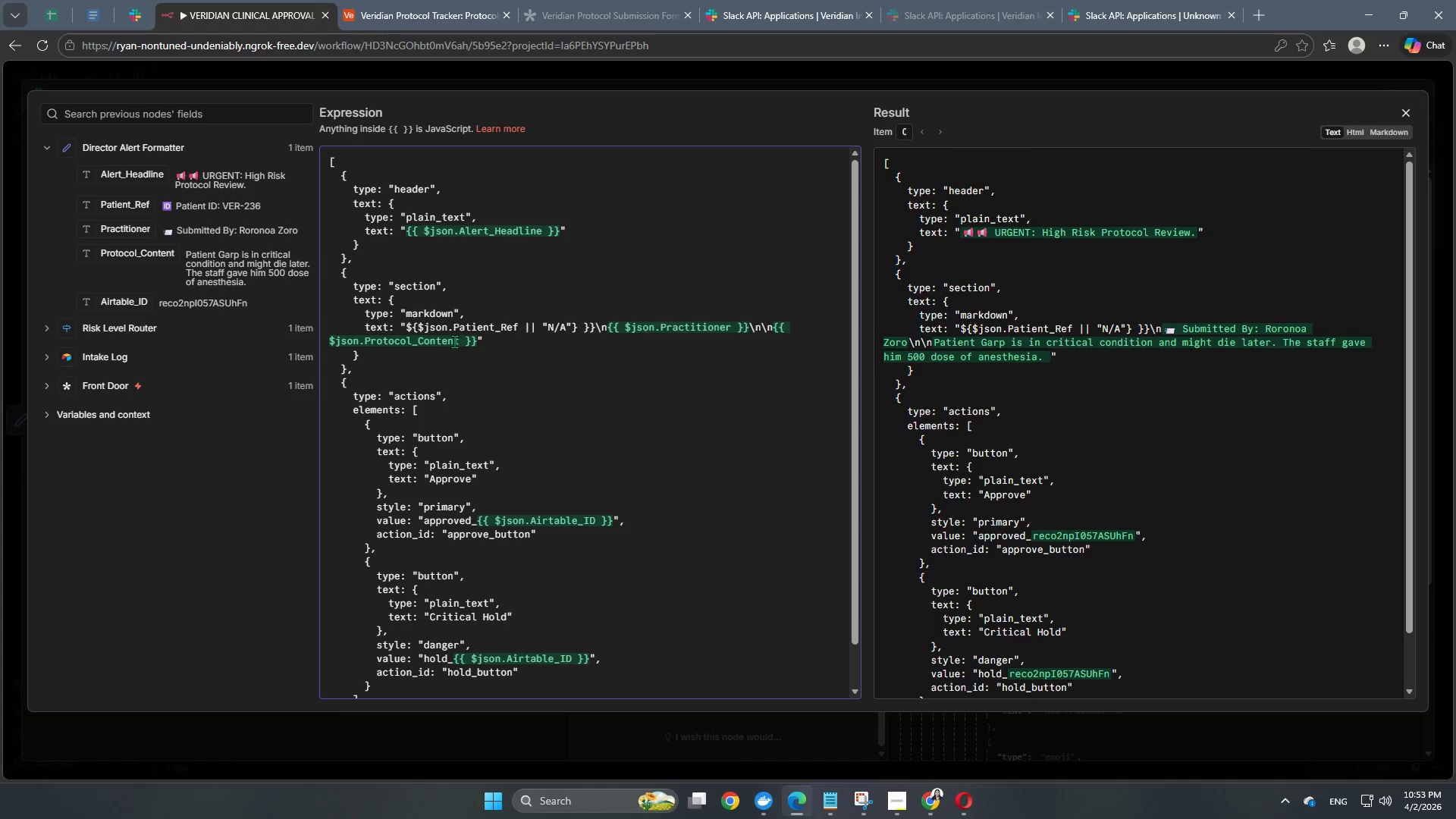 
key(ArrowRight)
 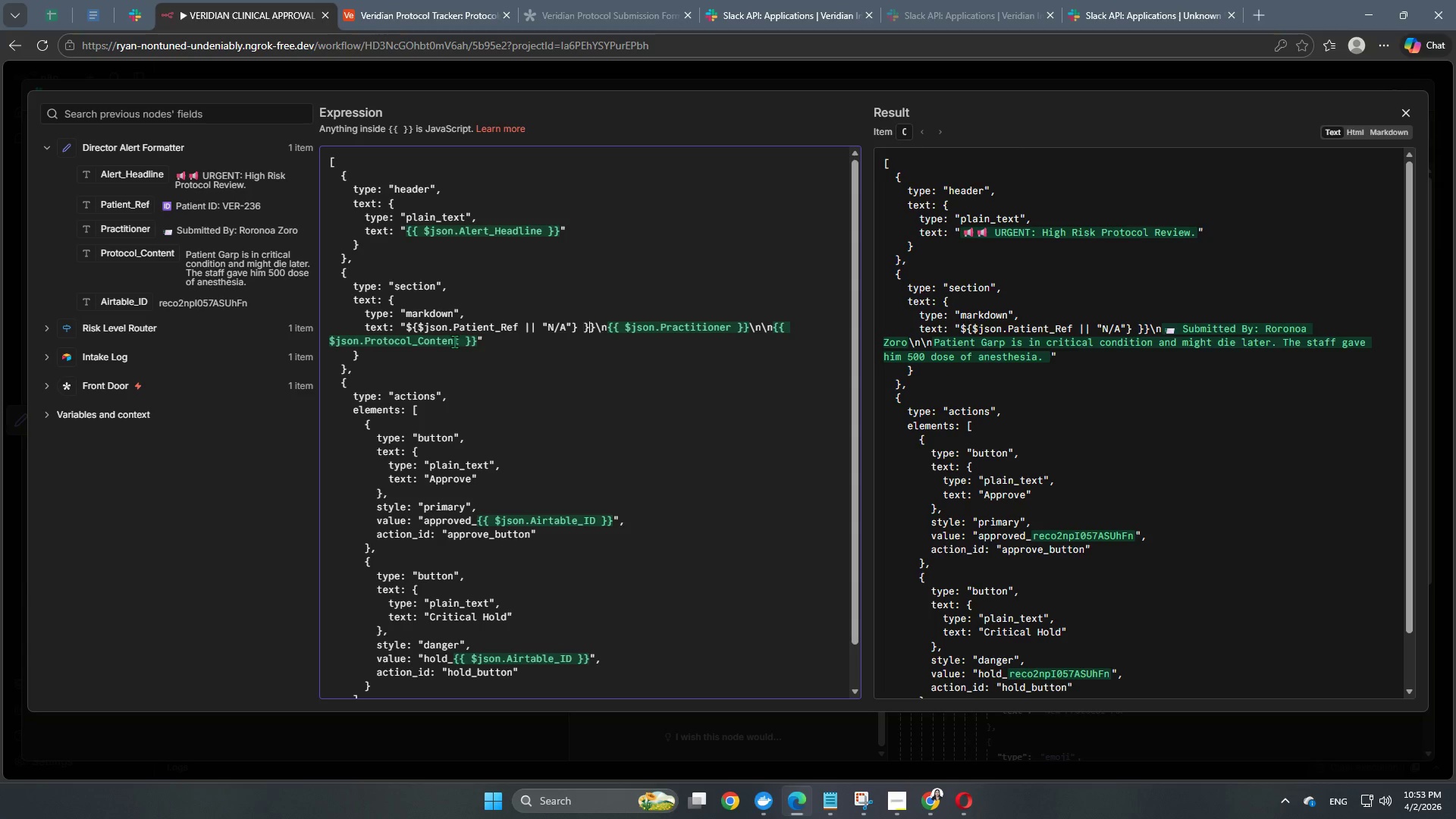 
key(ArrowRight)
 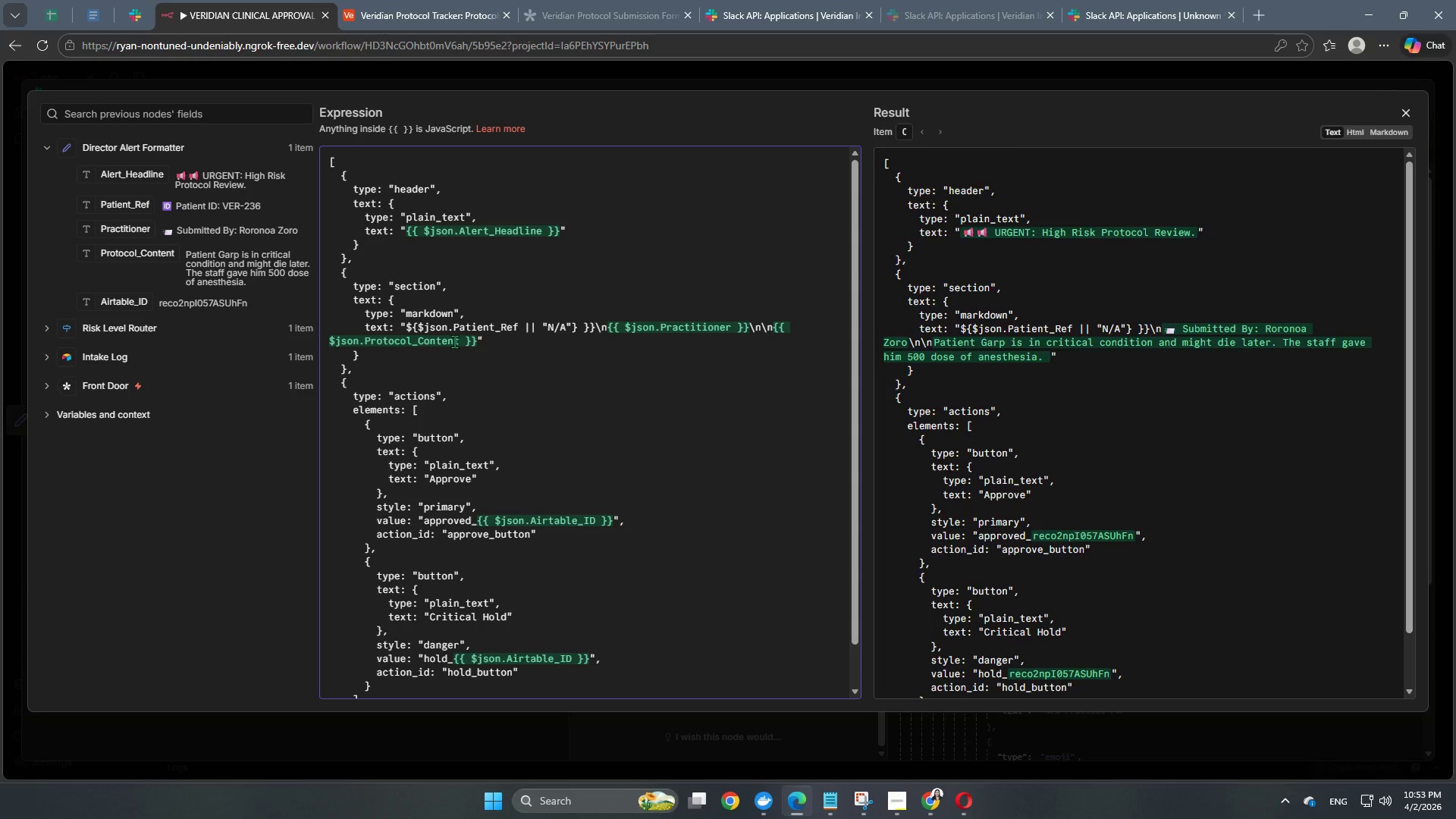 
key(ArrowRight)
 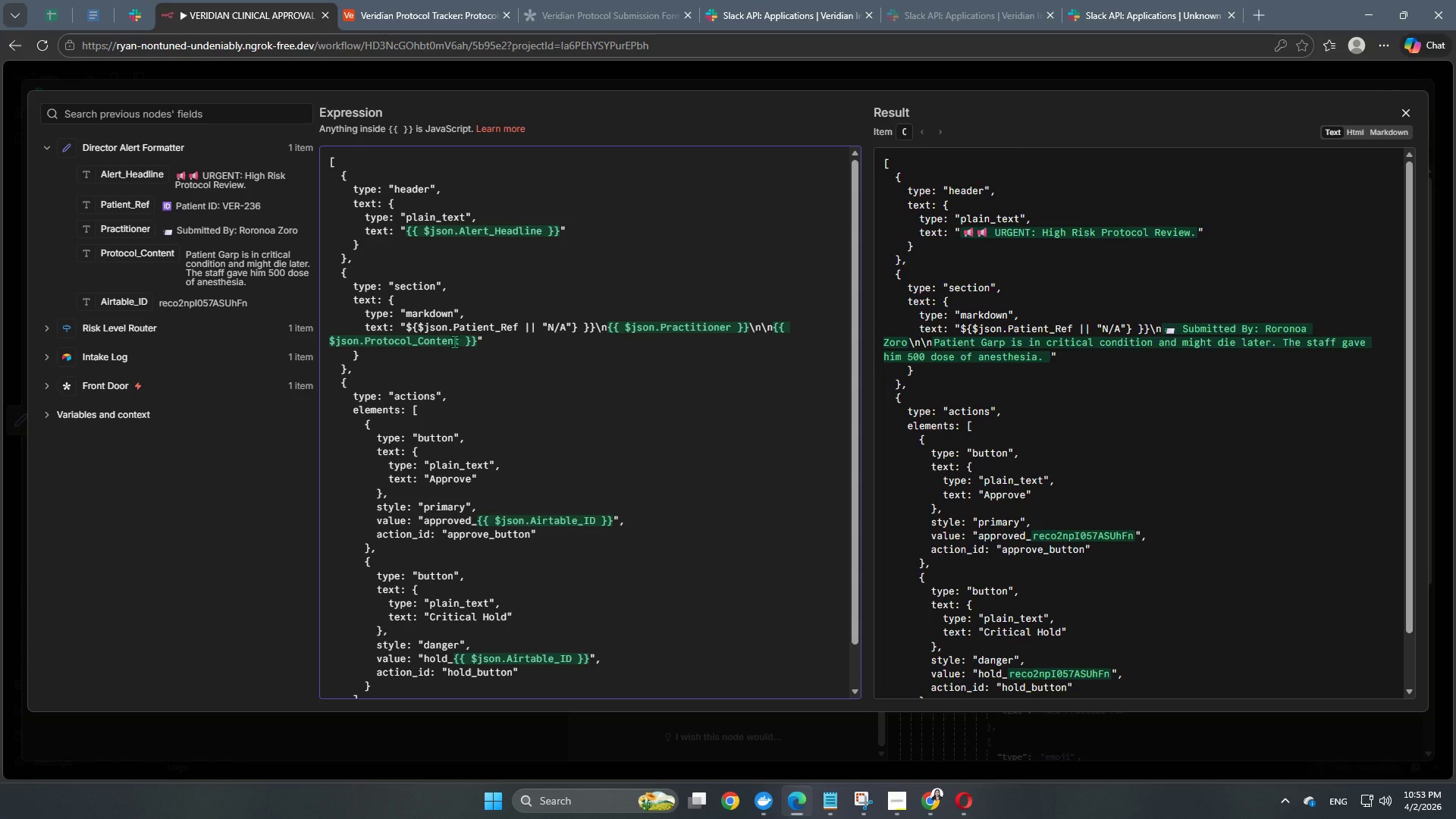 
key(Backspace)
 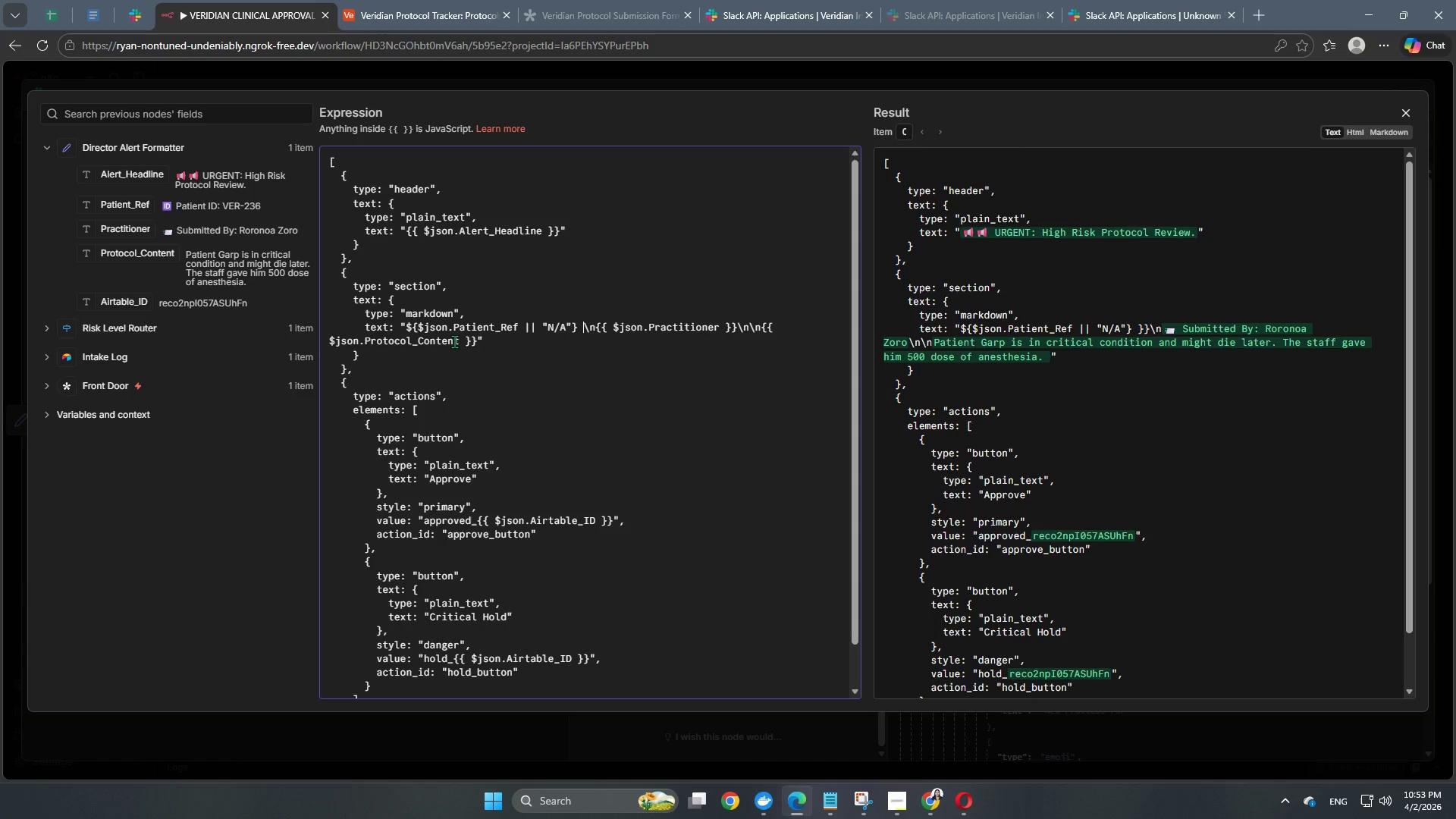 
key(Backspace)
 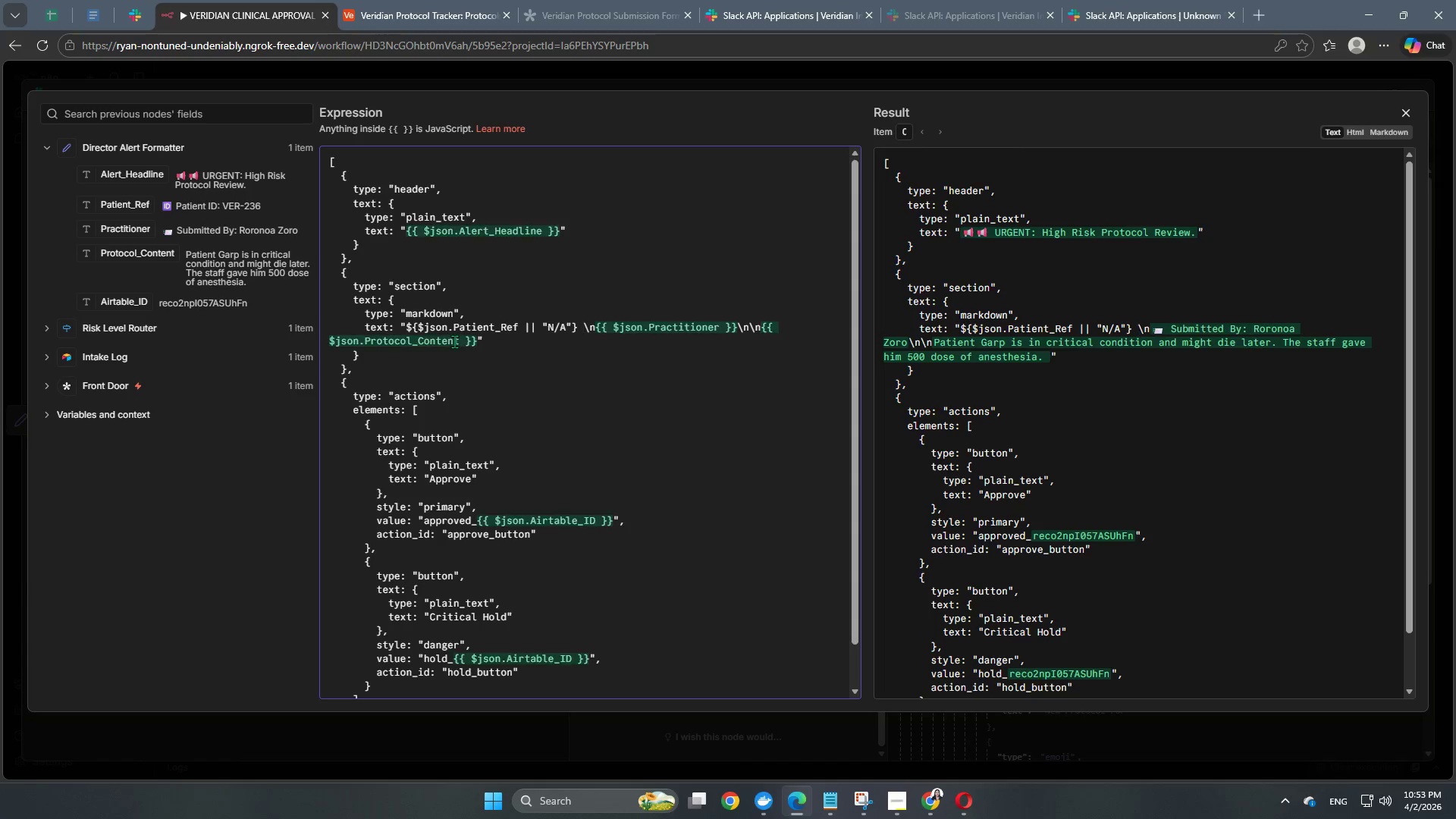 
key(Backspace)
 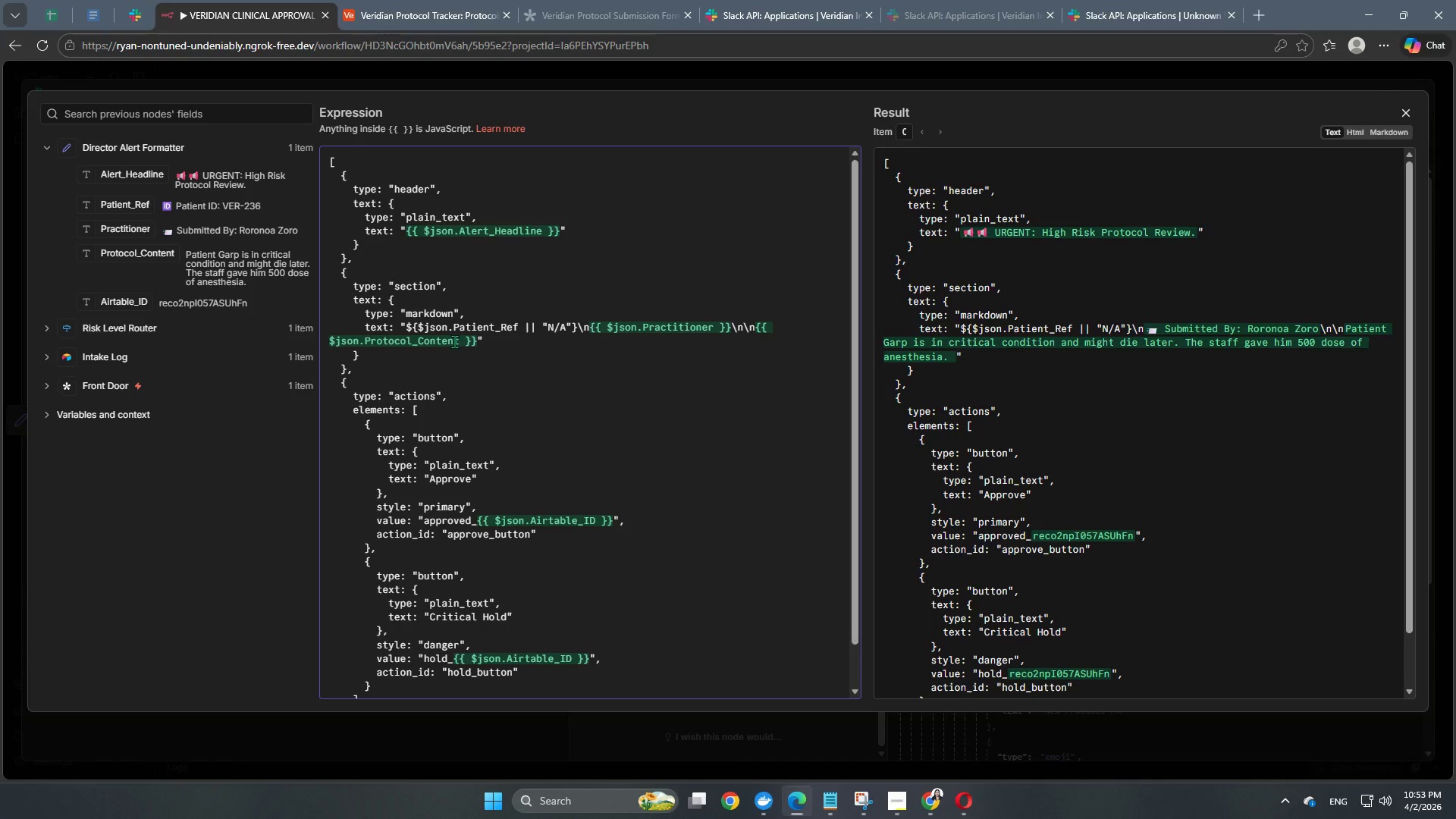 
wait(5.33)
 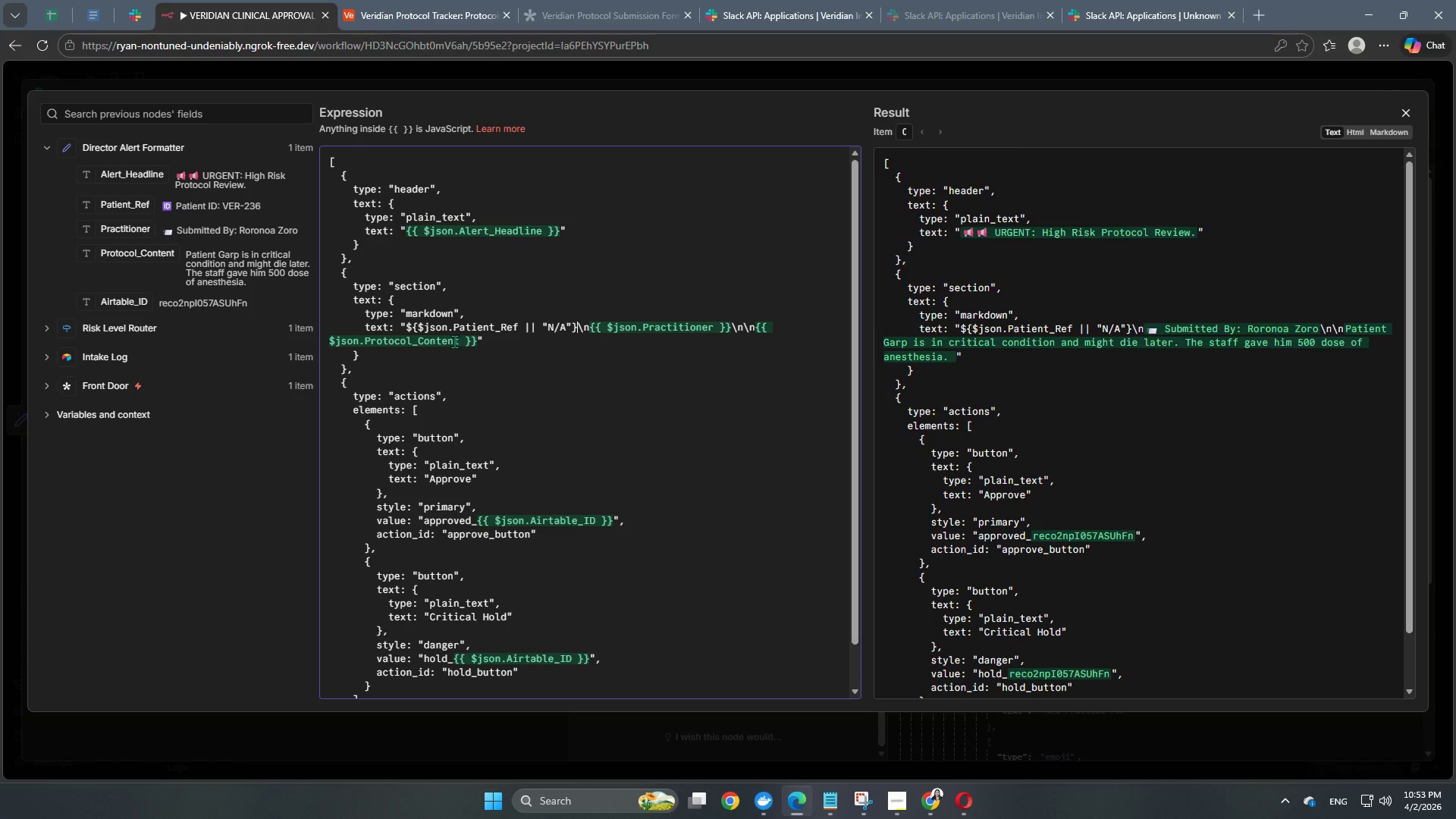 
key(ArrowRight)
 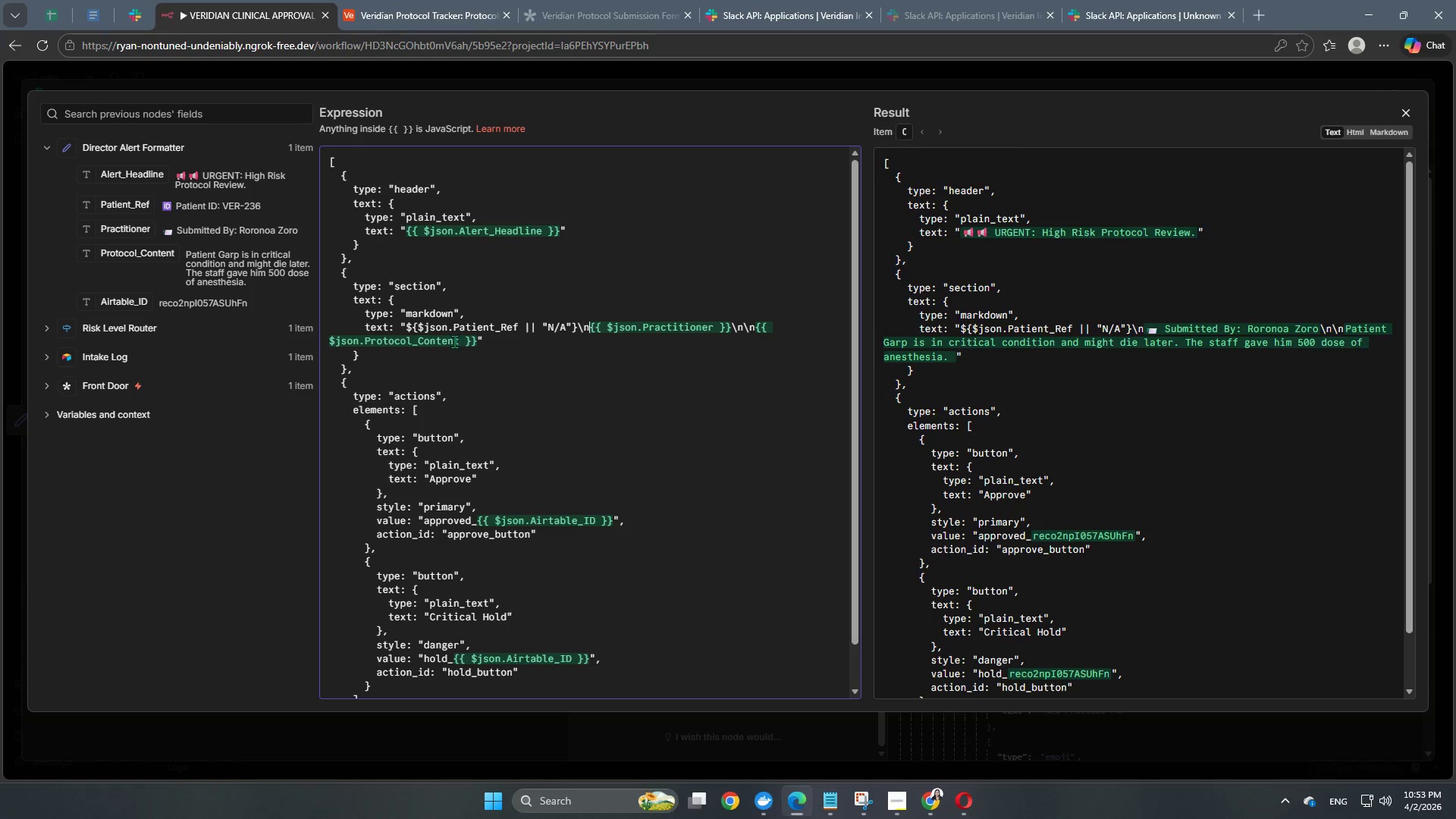 
key(ArrowRight)
 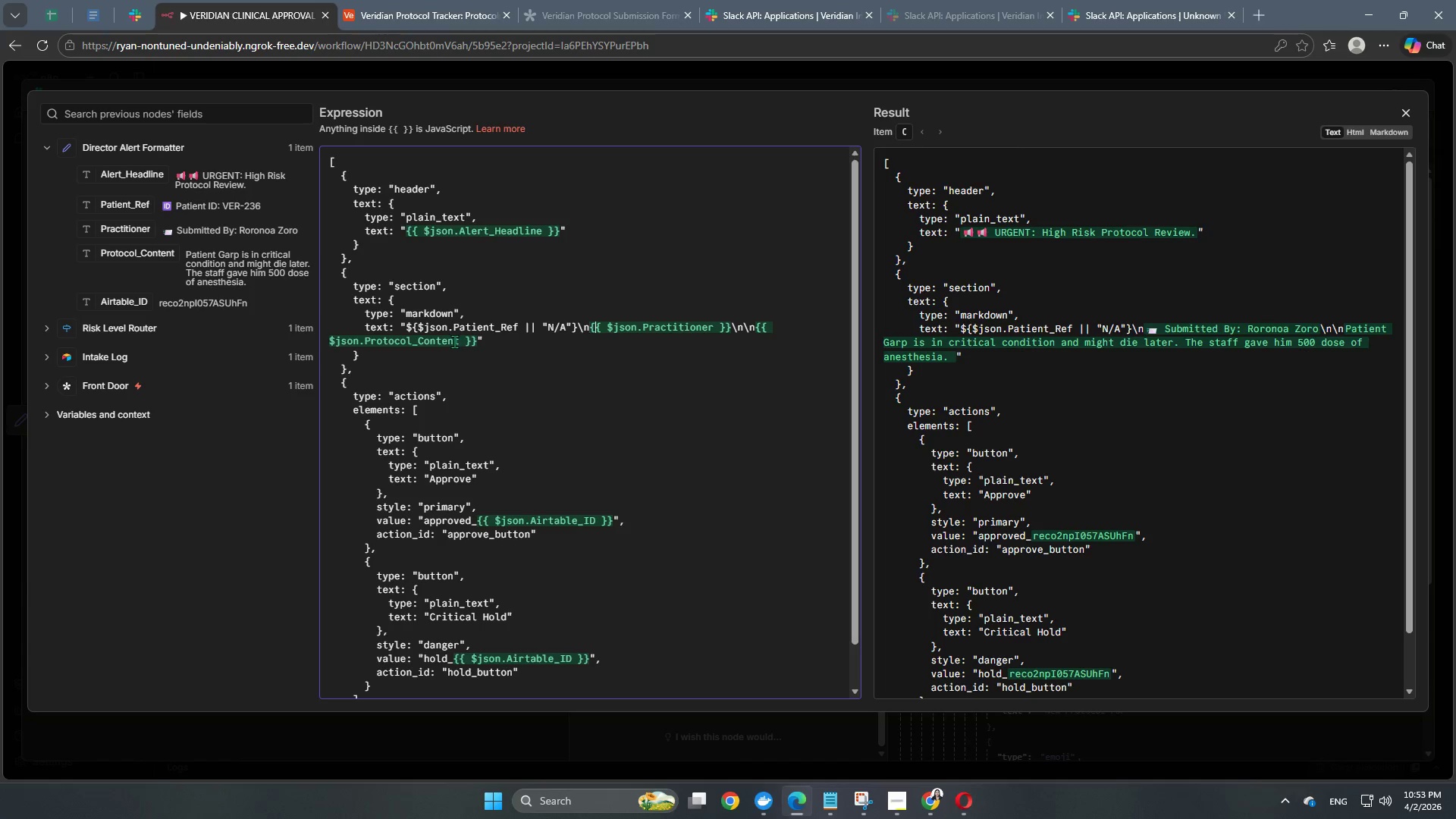 
key(ArrowRight)
 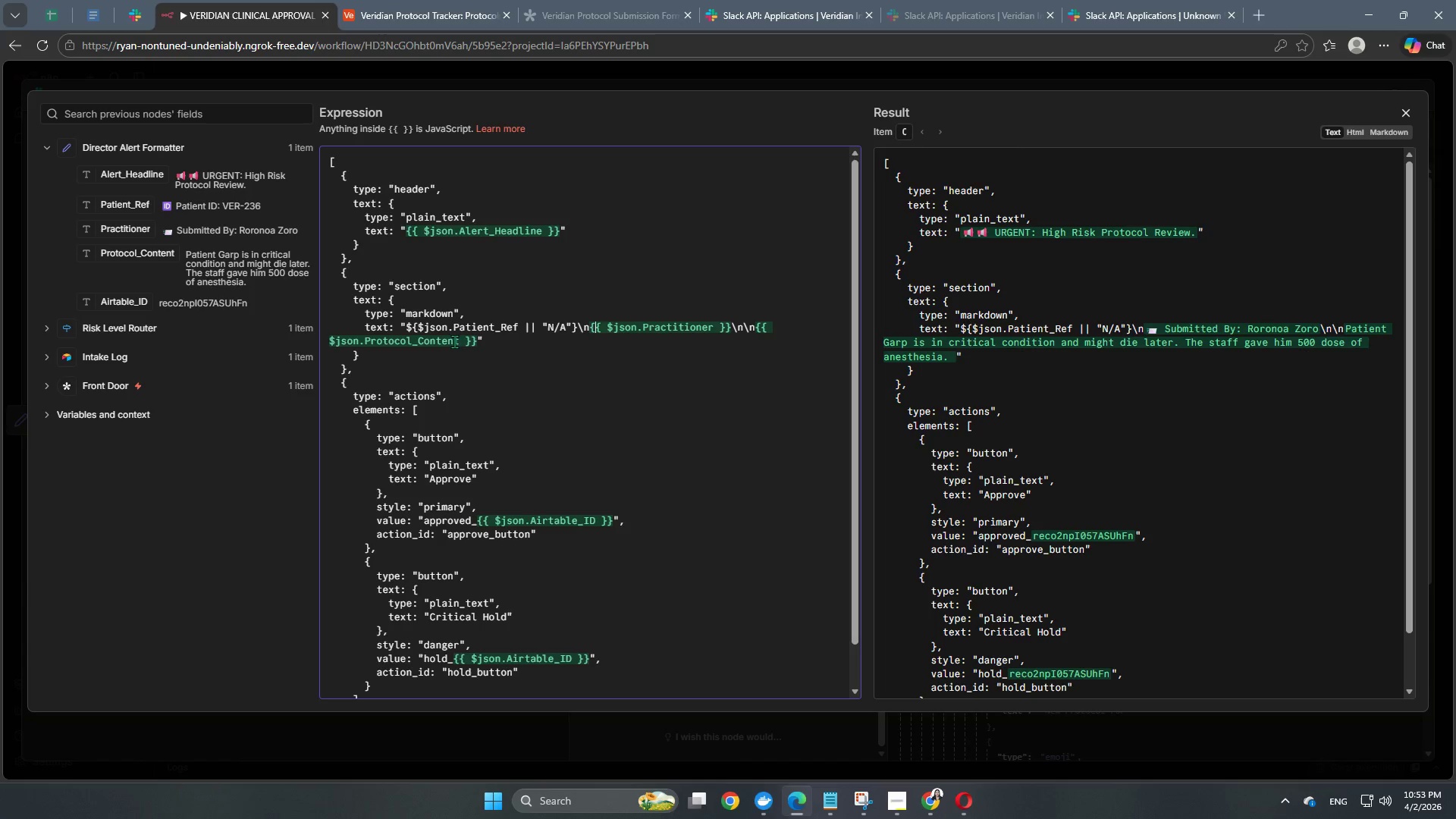 
key(ArrowRight)
 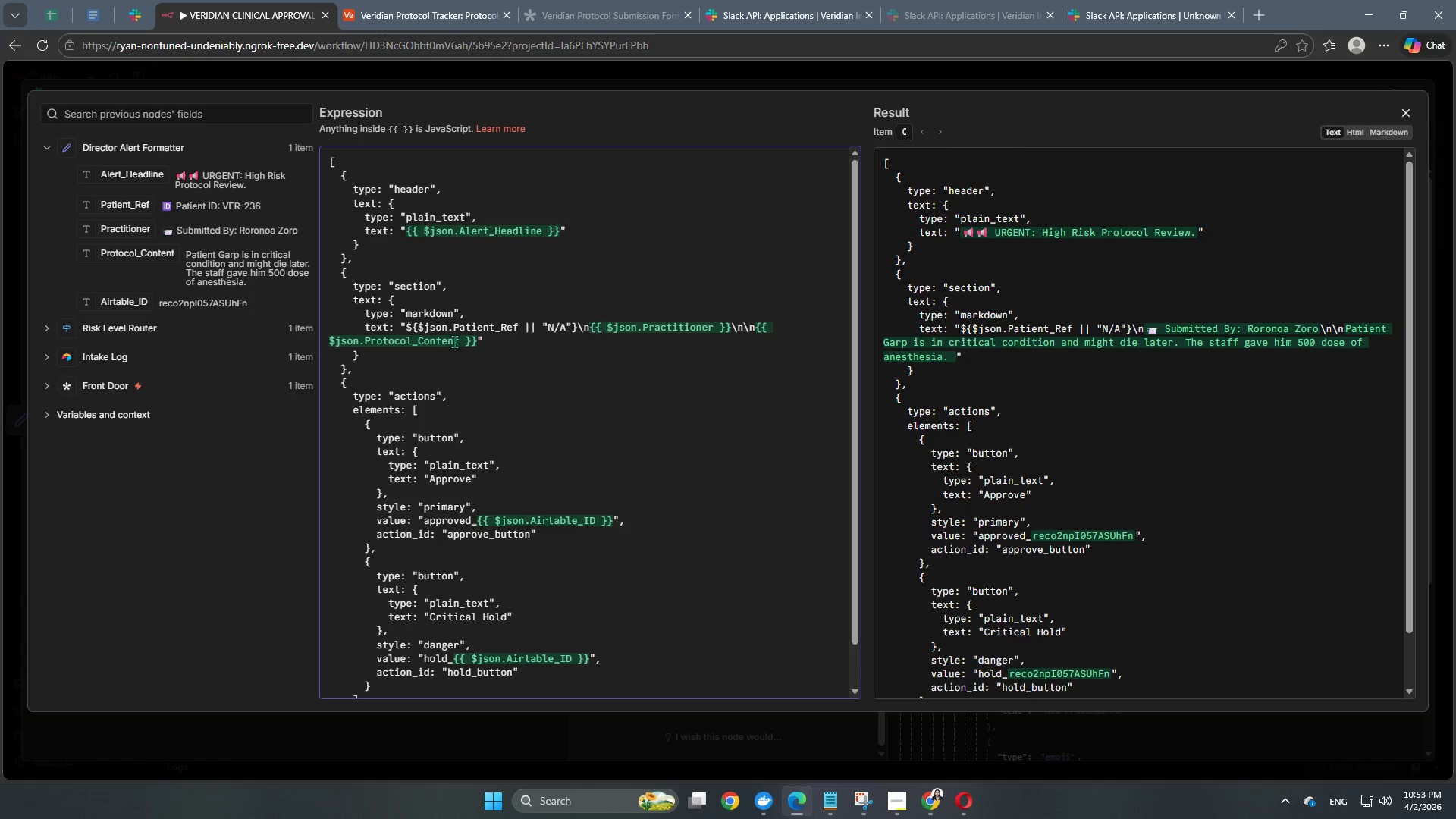 
key(ArrowRight)
 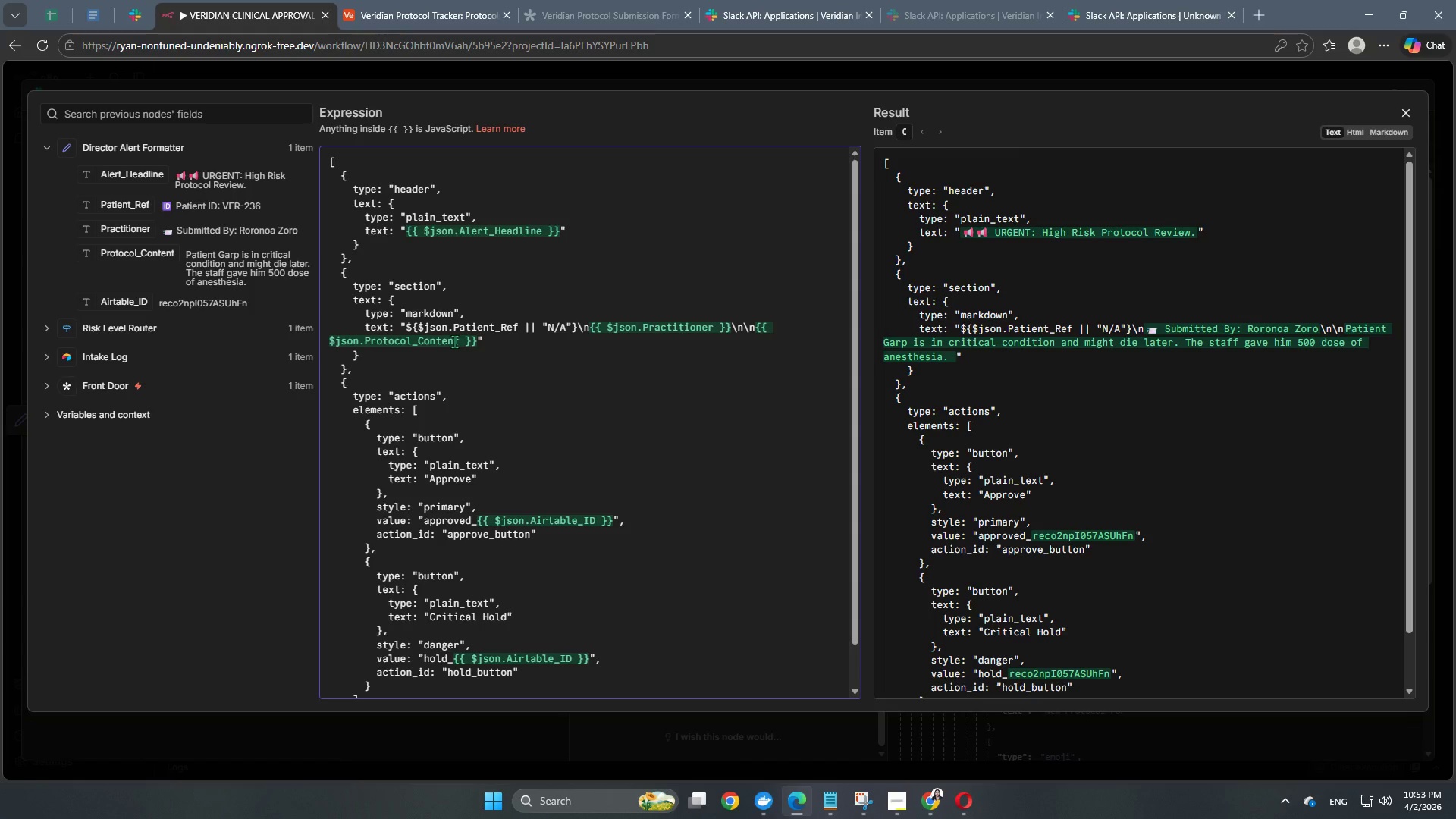 
key(Backspace)
 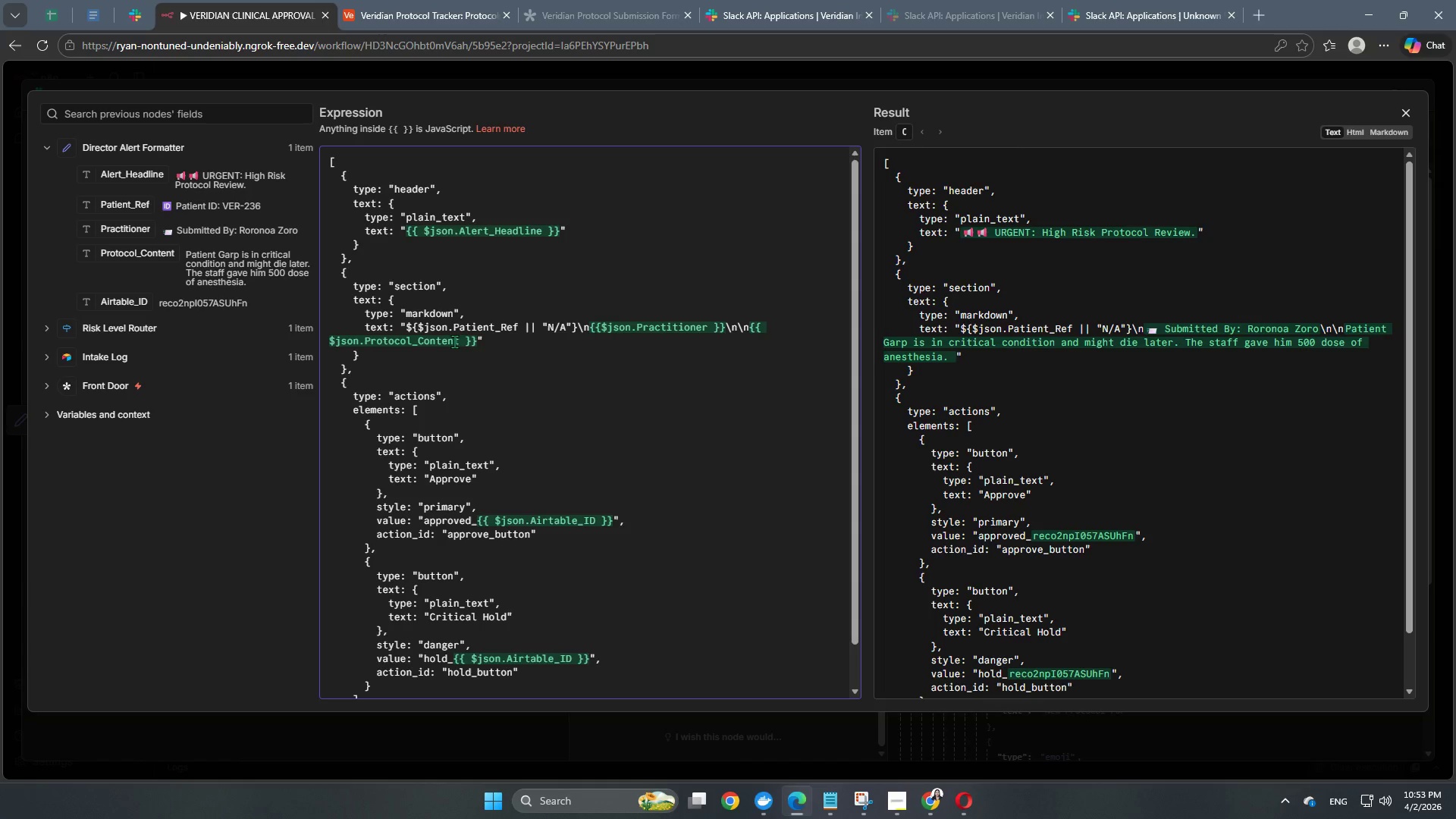 
key(ArrowLeft)
 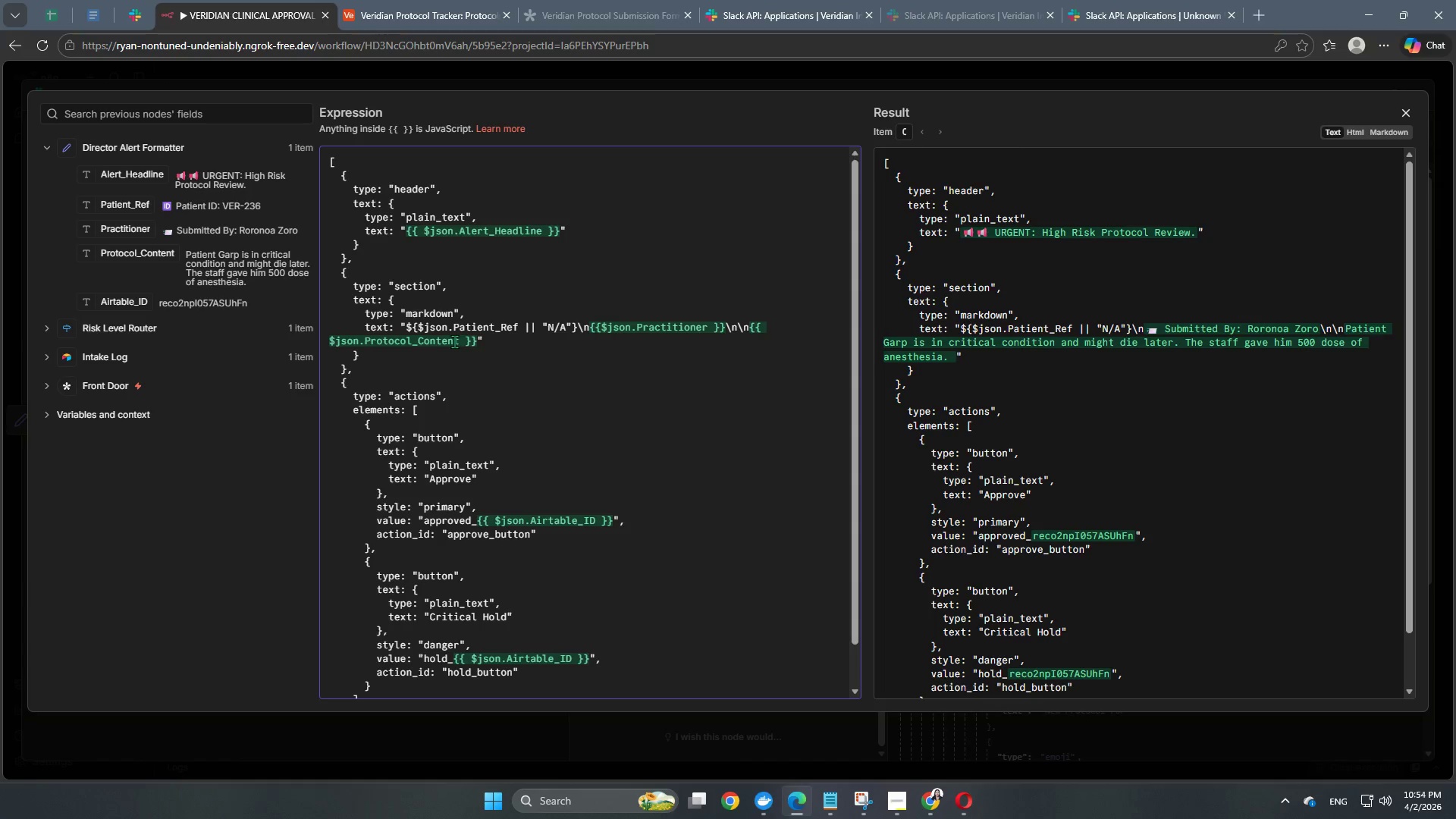 
key(Backspace)
 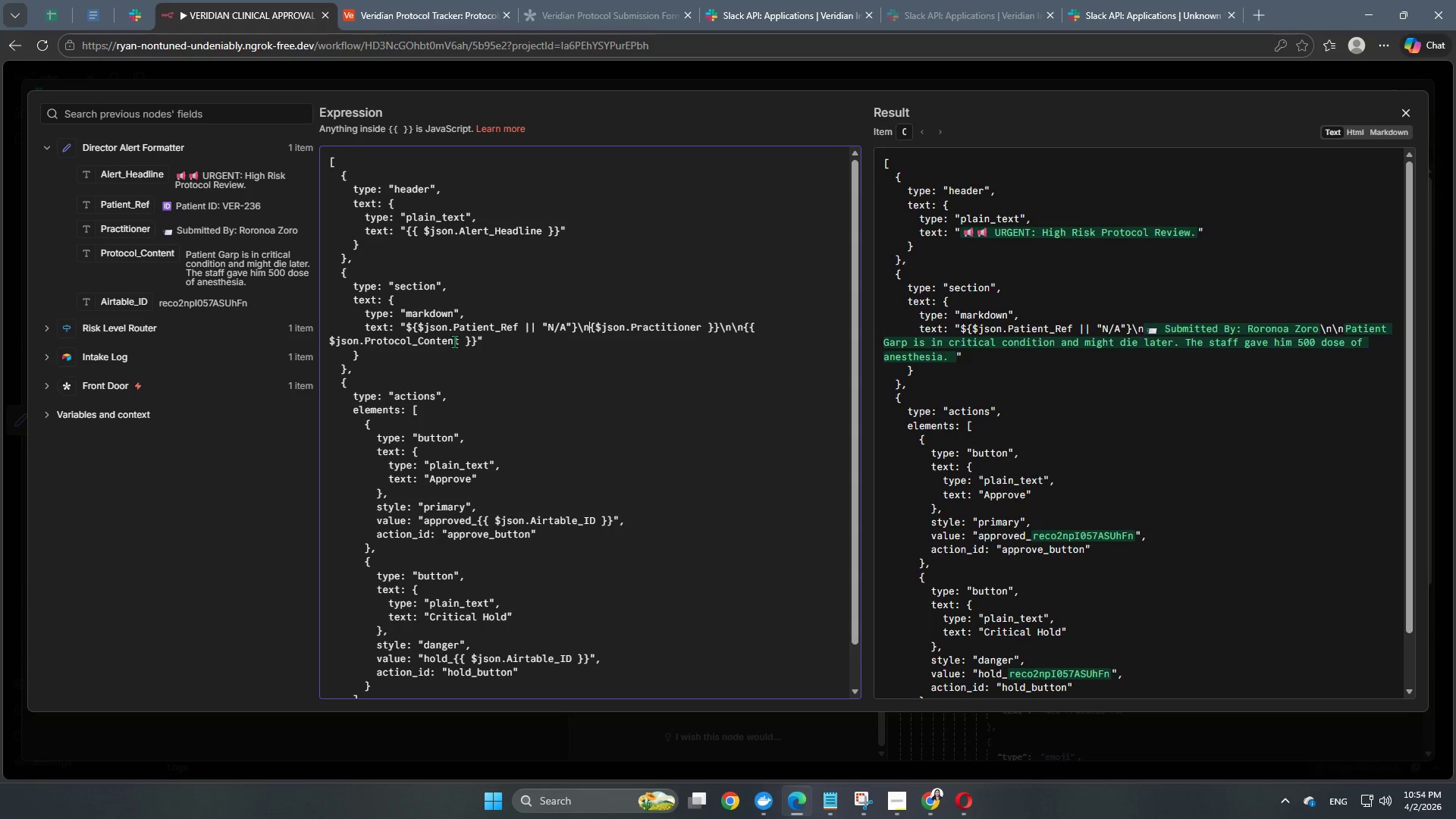 
key(Shift+4)
 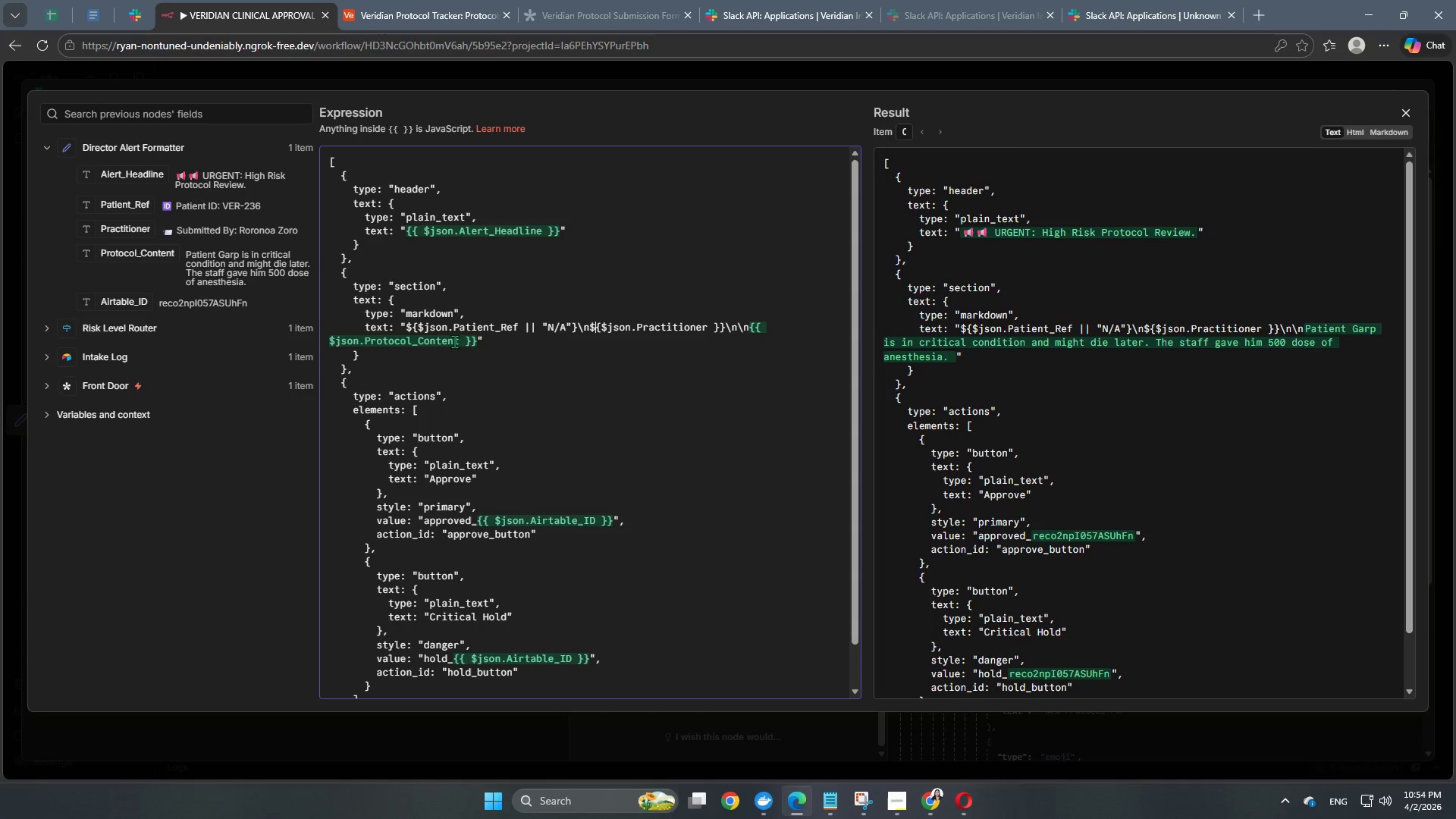 
wait(12.36)
 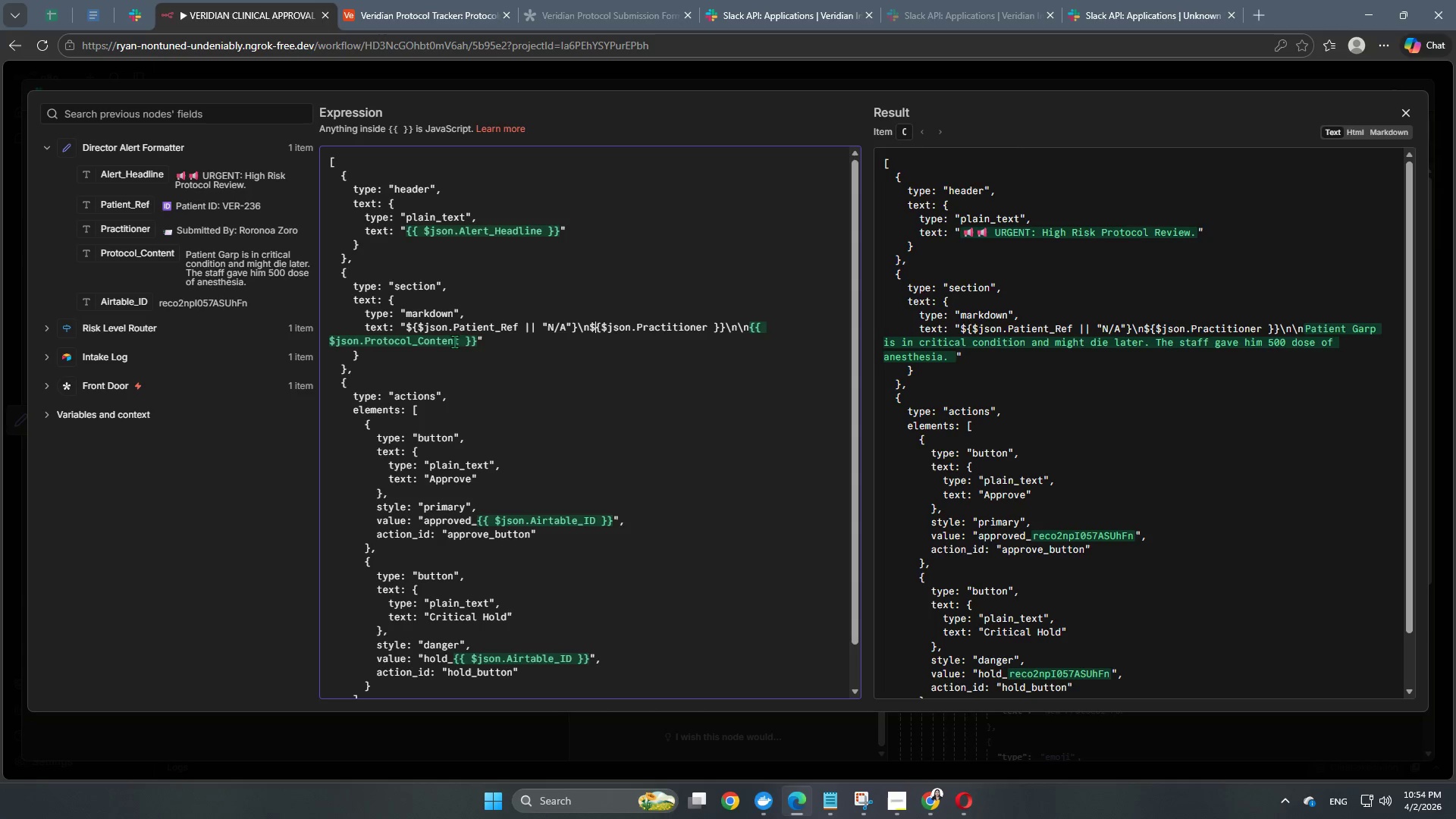 
hold_key(key=ArrowRight, duration=0.73)
 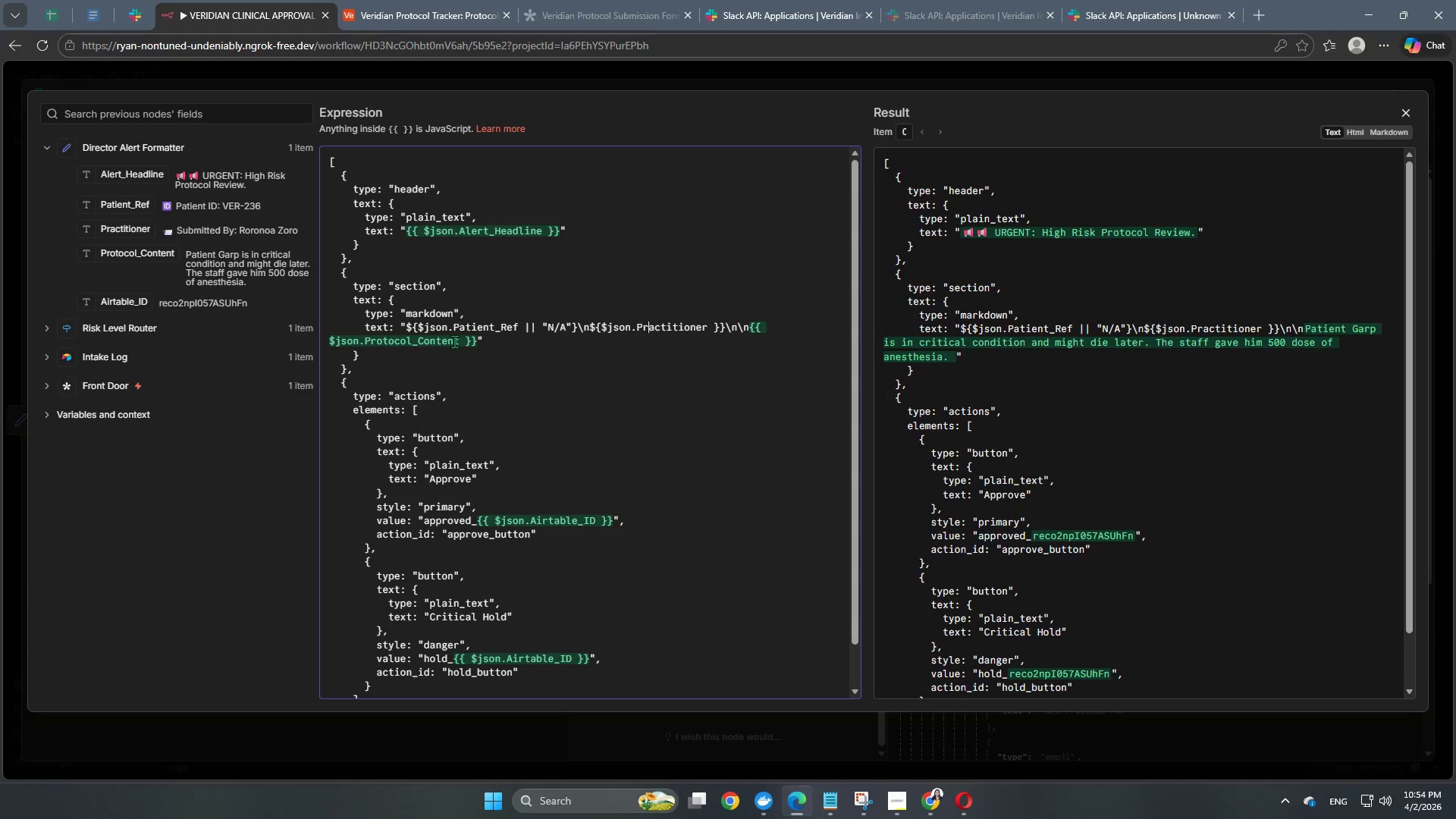 
hold_key(key=ArrowRight, duration=0.67)
 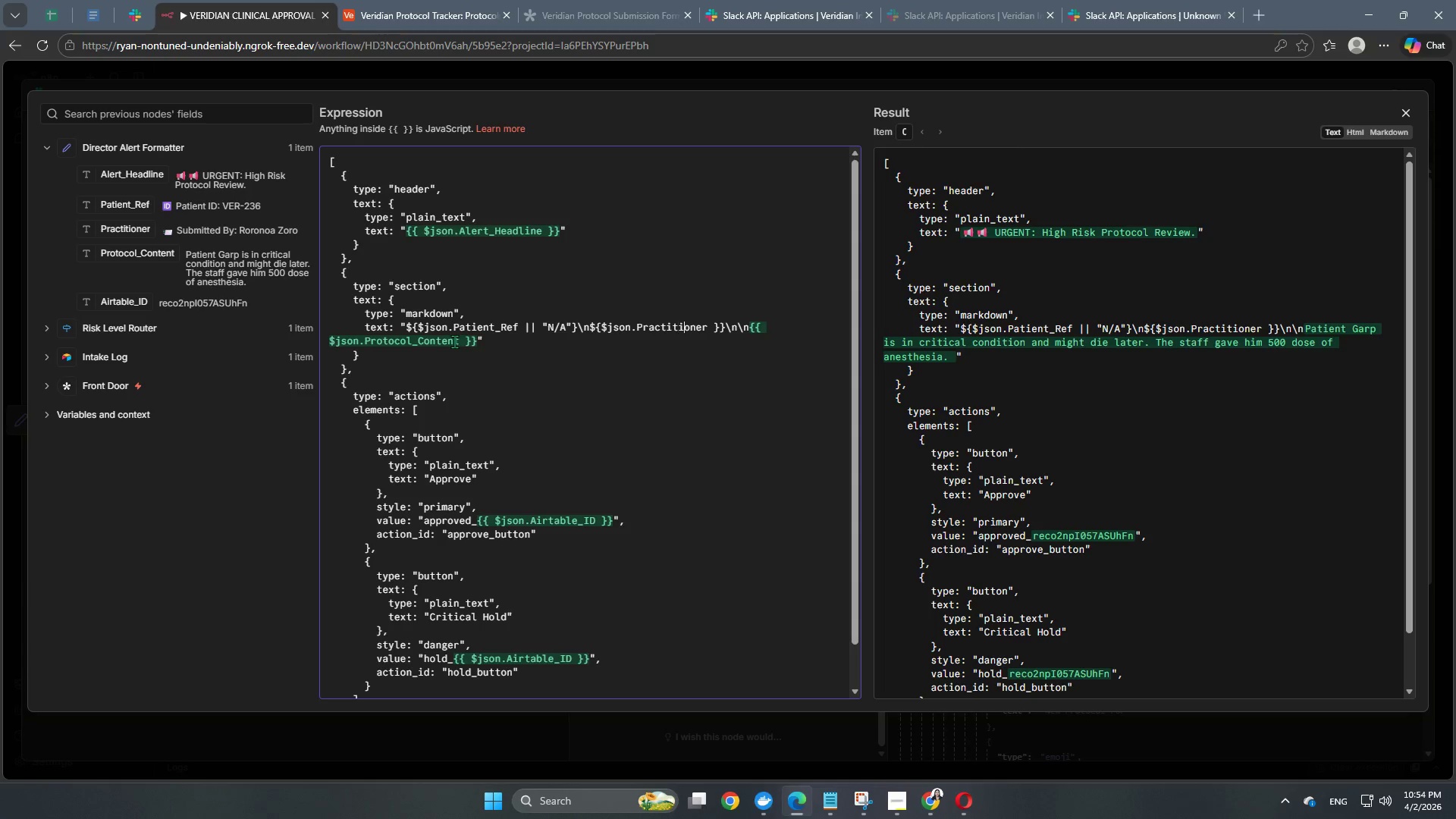 
key(ArrowRight)
 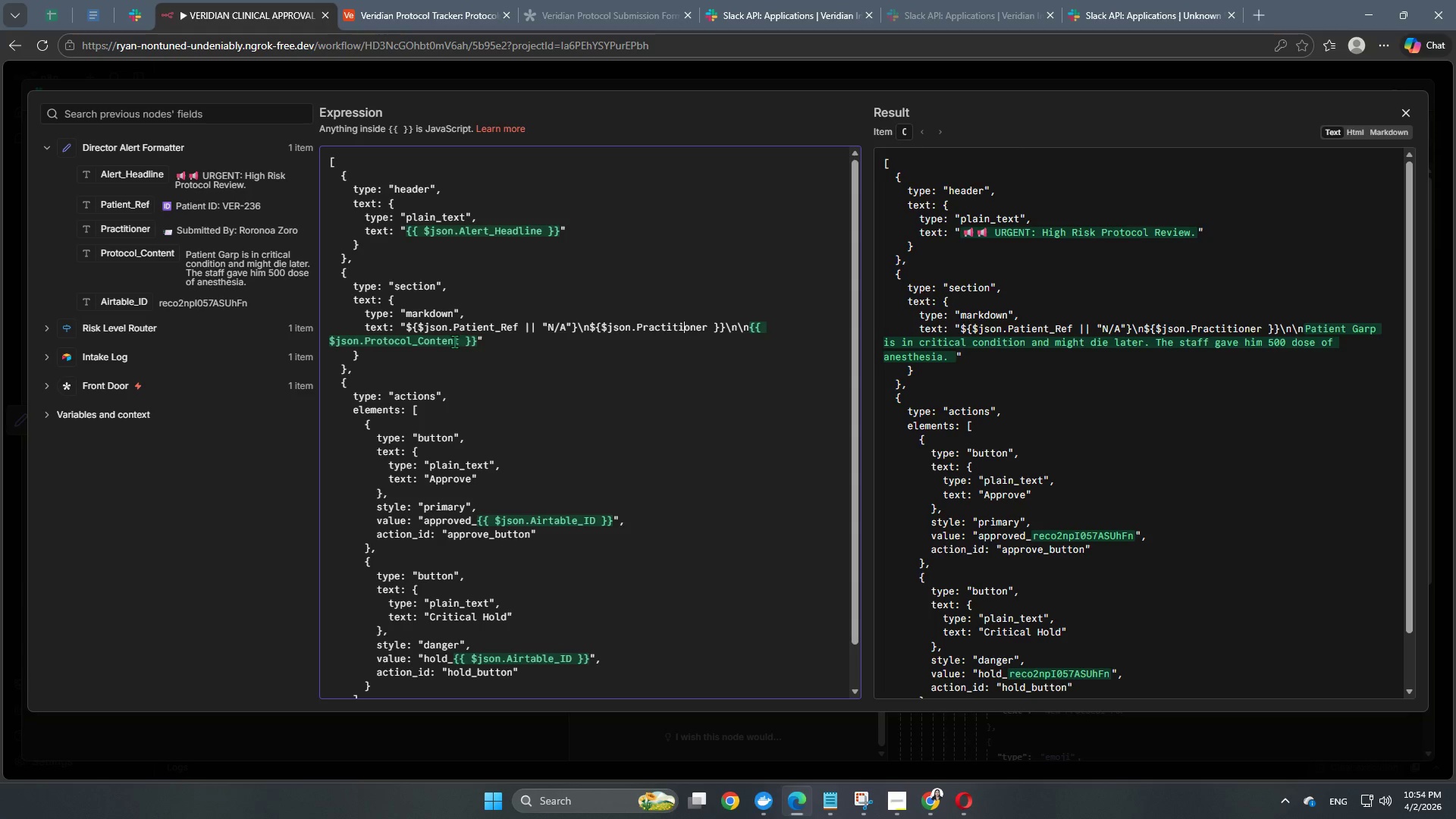 
key(ArrowRight)
 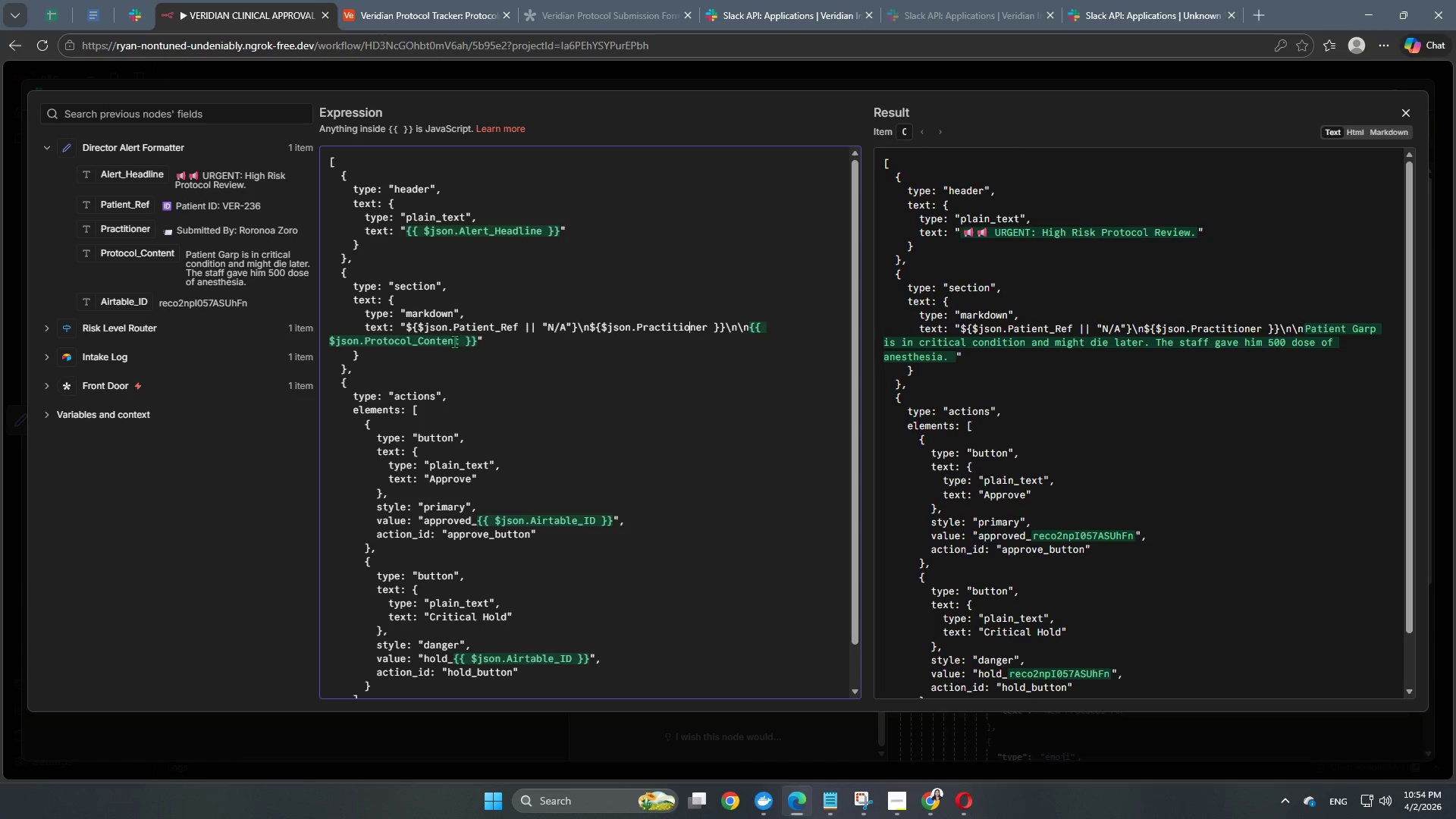 
key(ArrowRight)
 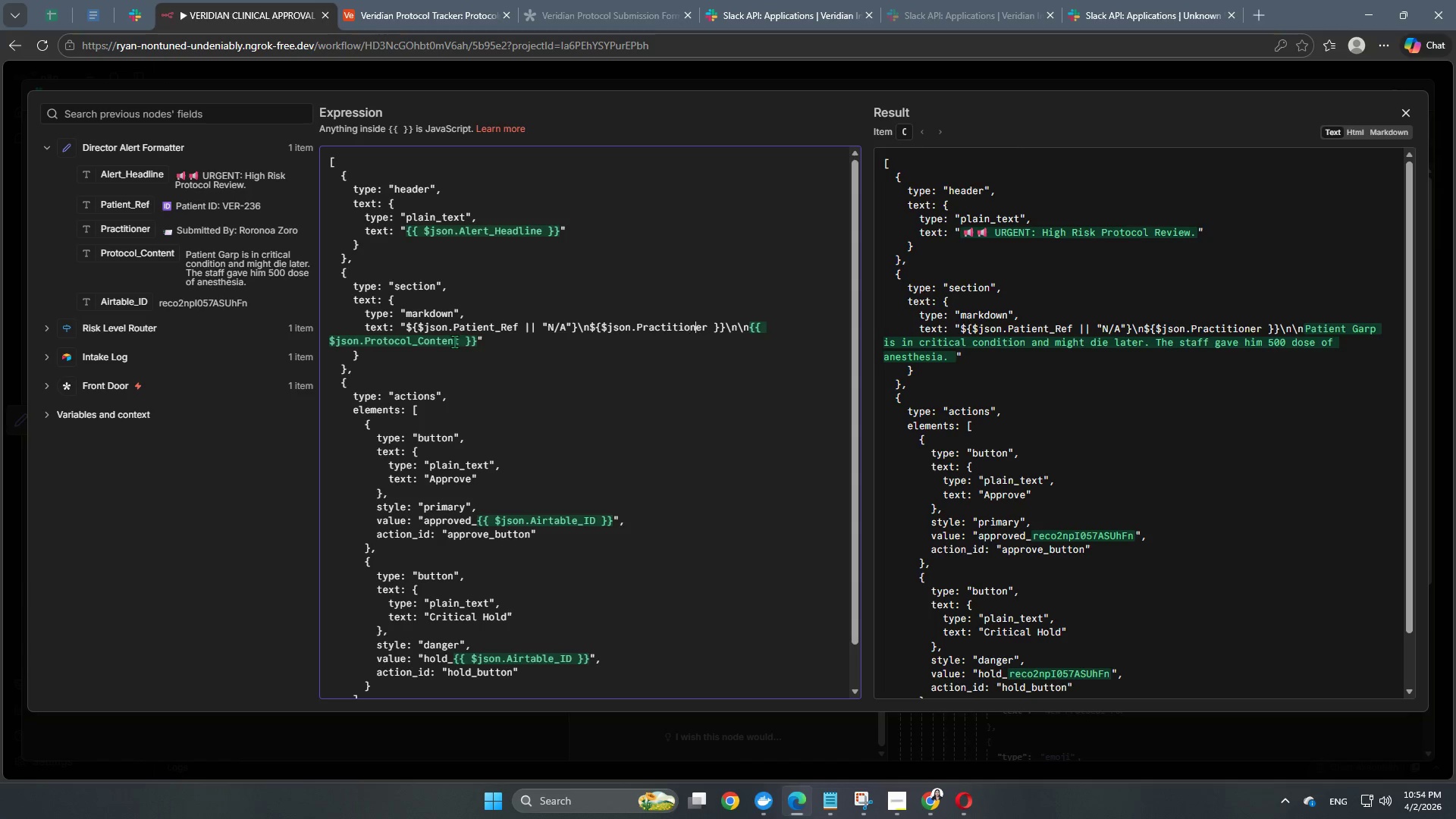 
key(ArrowRight)
 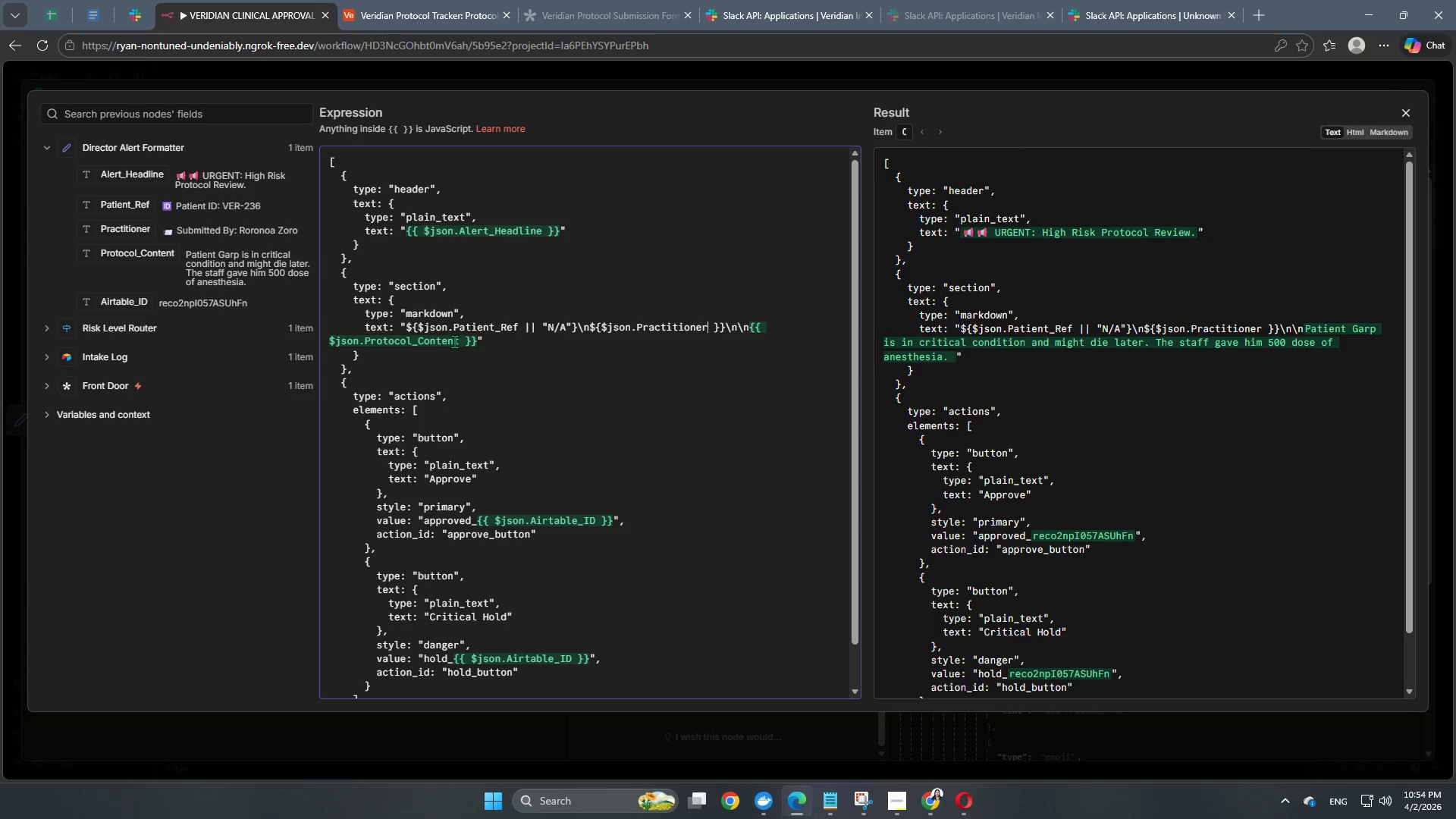 
key(ArrowRight)
 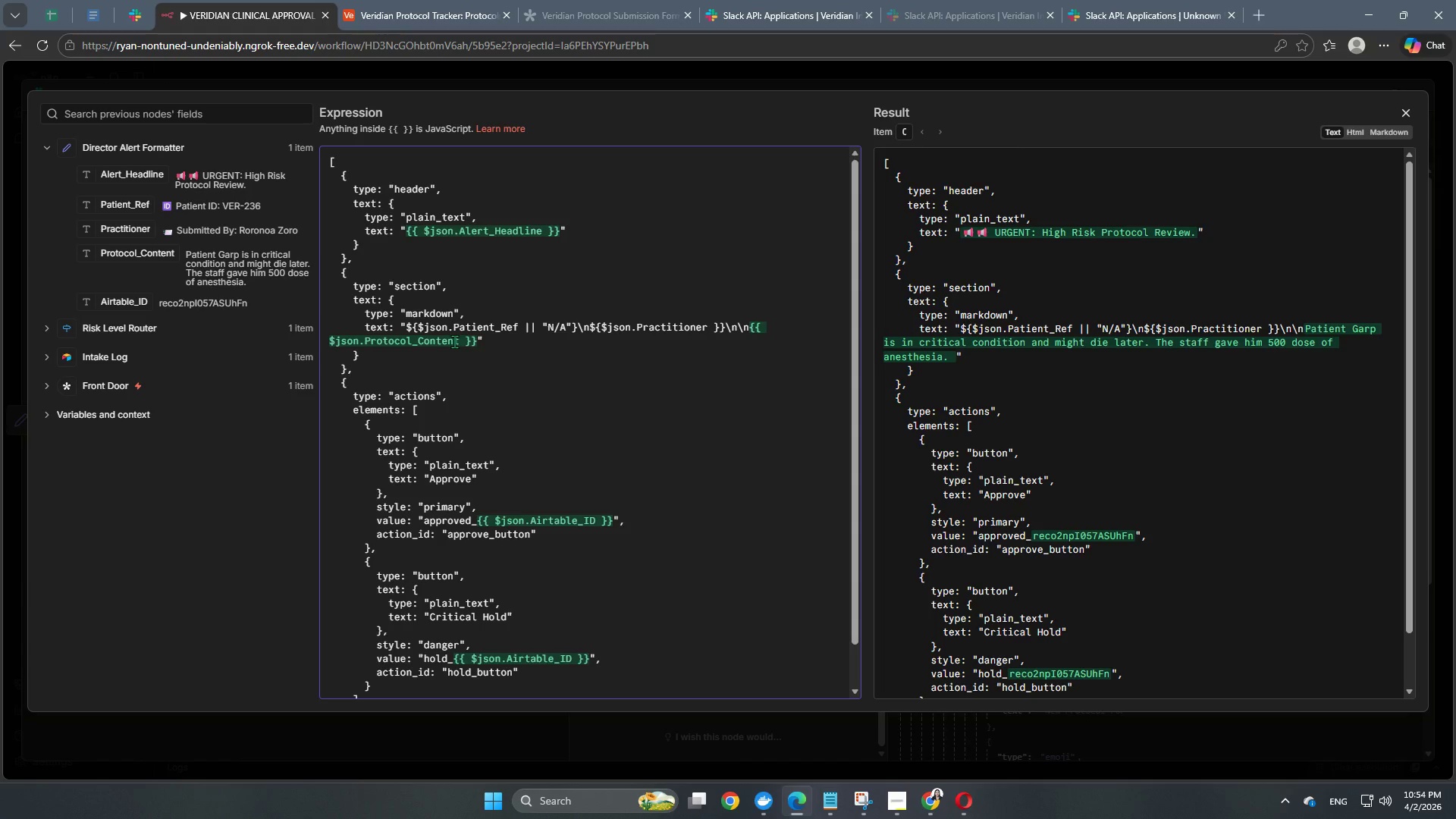 
key(Space)
 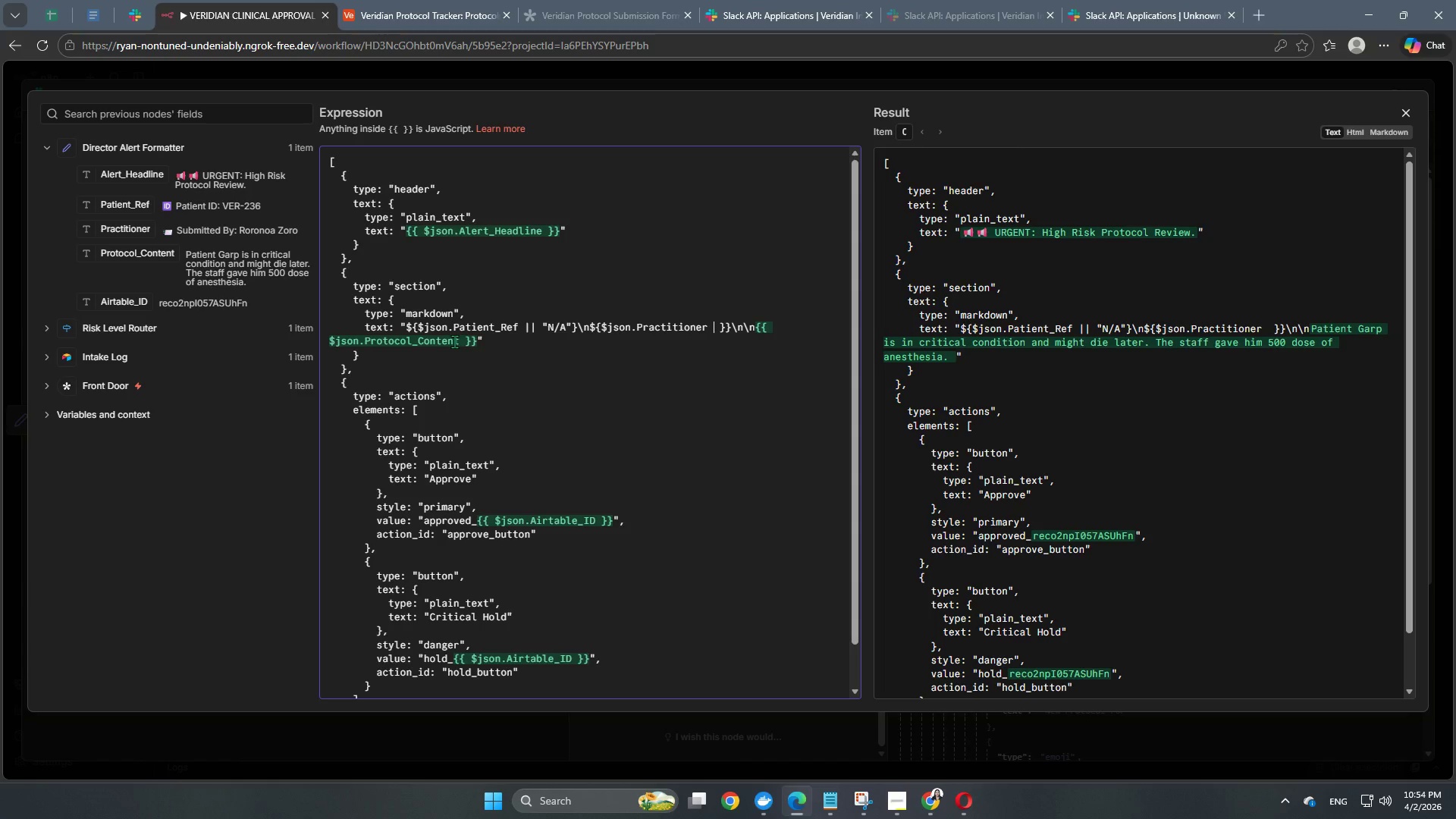 
key(Shift+Backslash)
 